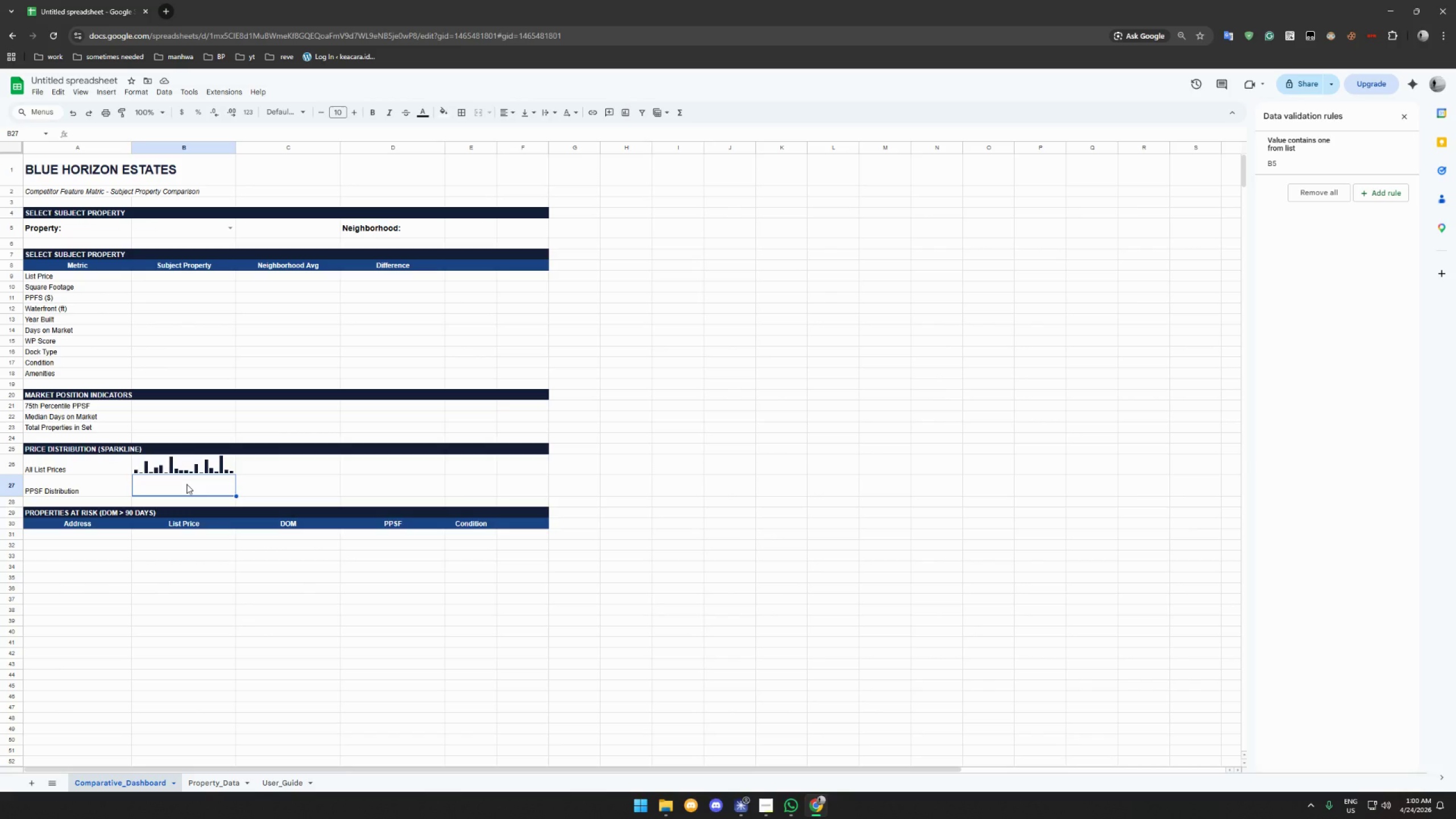 
key(Control+ControlLeft)
 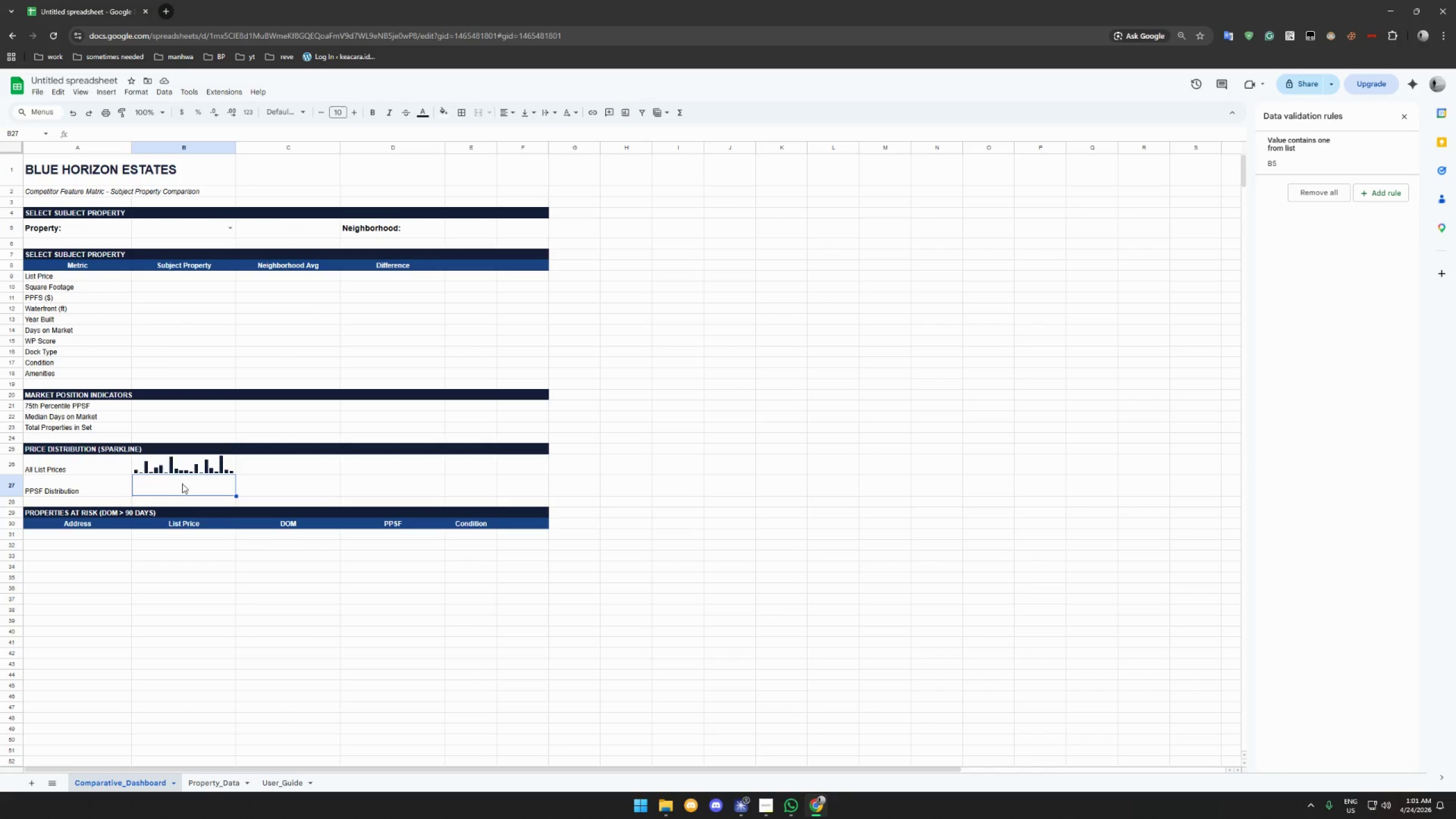 
left_click([183, 468])
 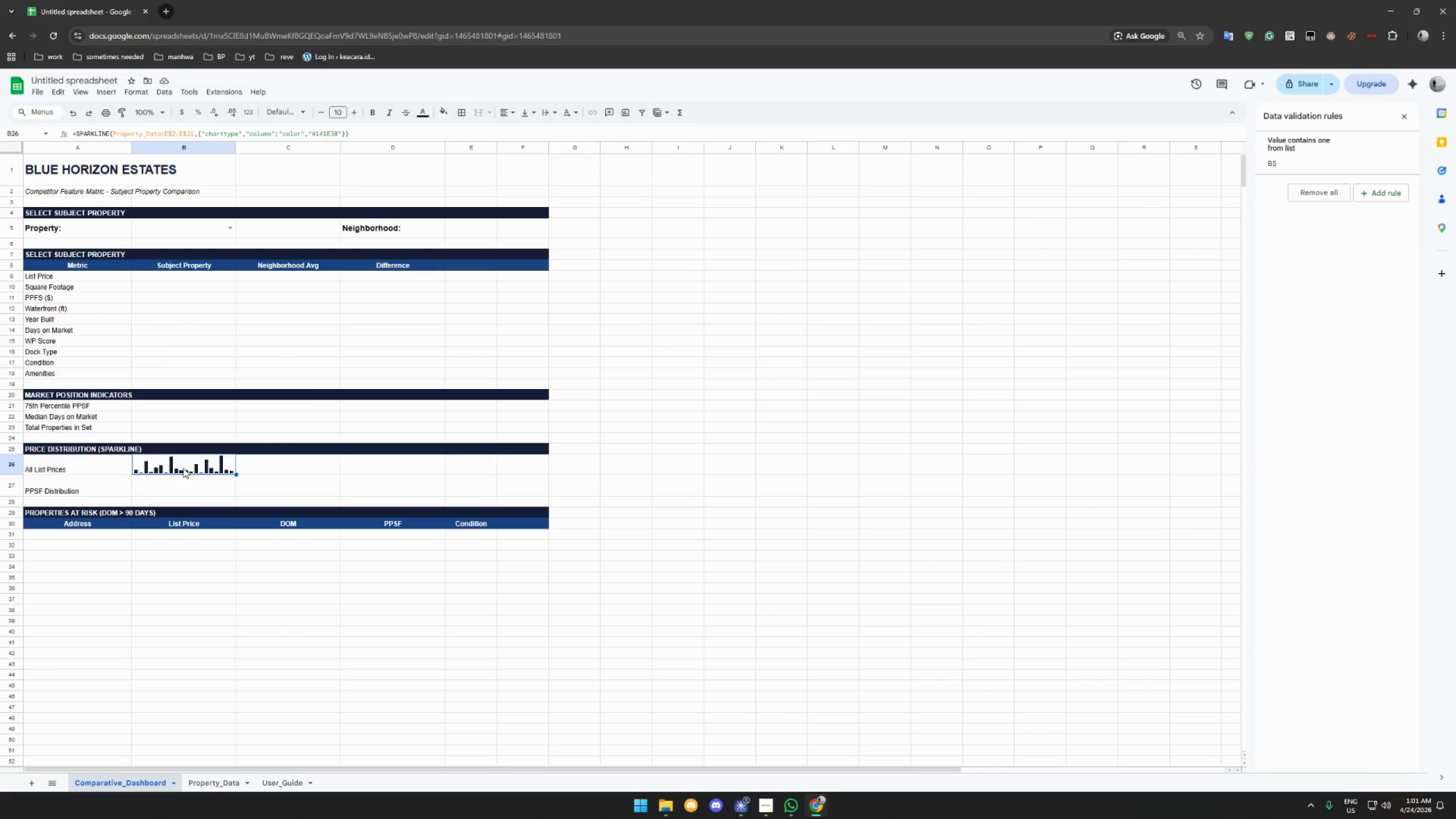 
key(Control+C)
 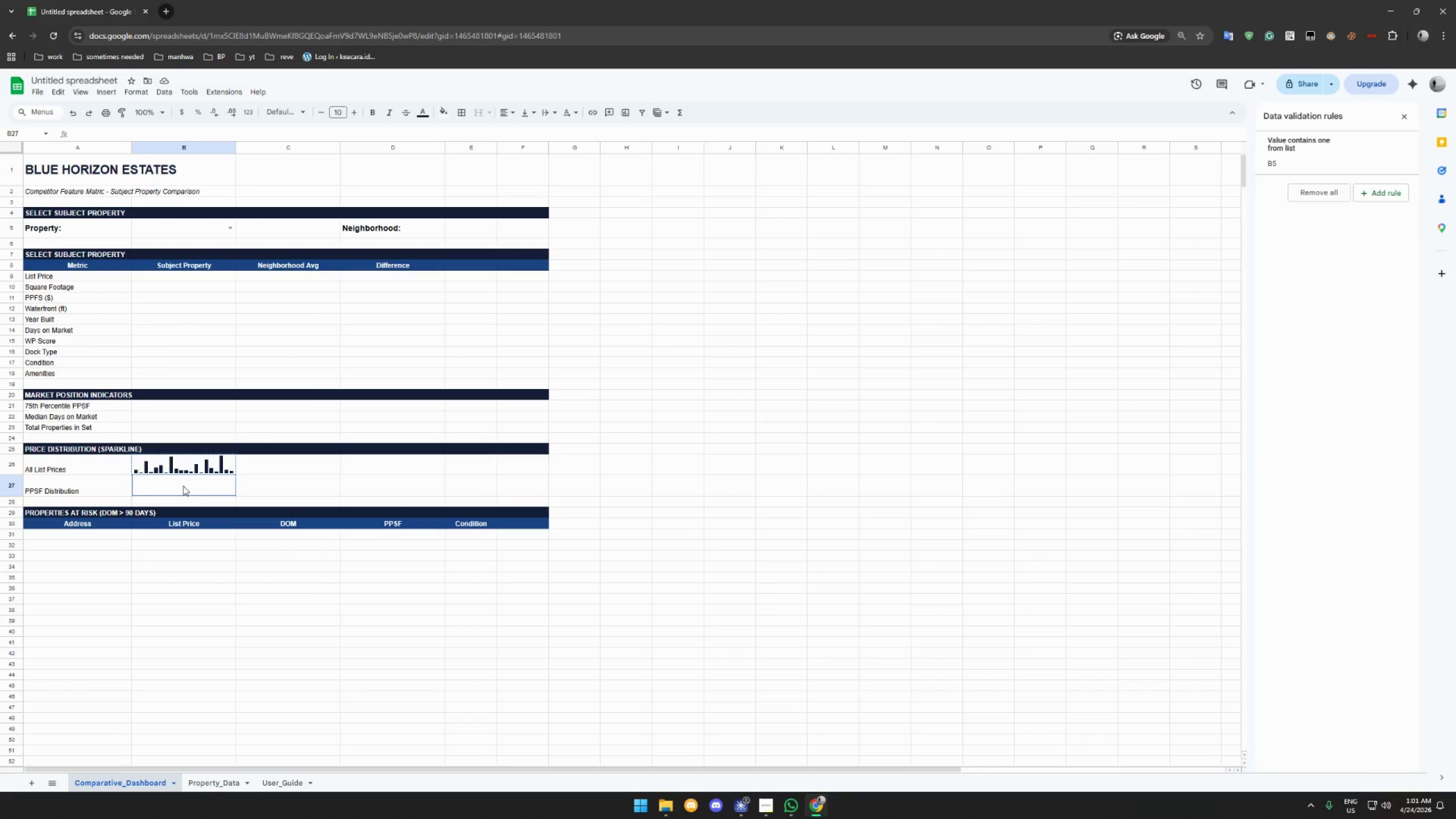 
left_click([183, 486])
 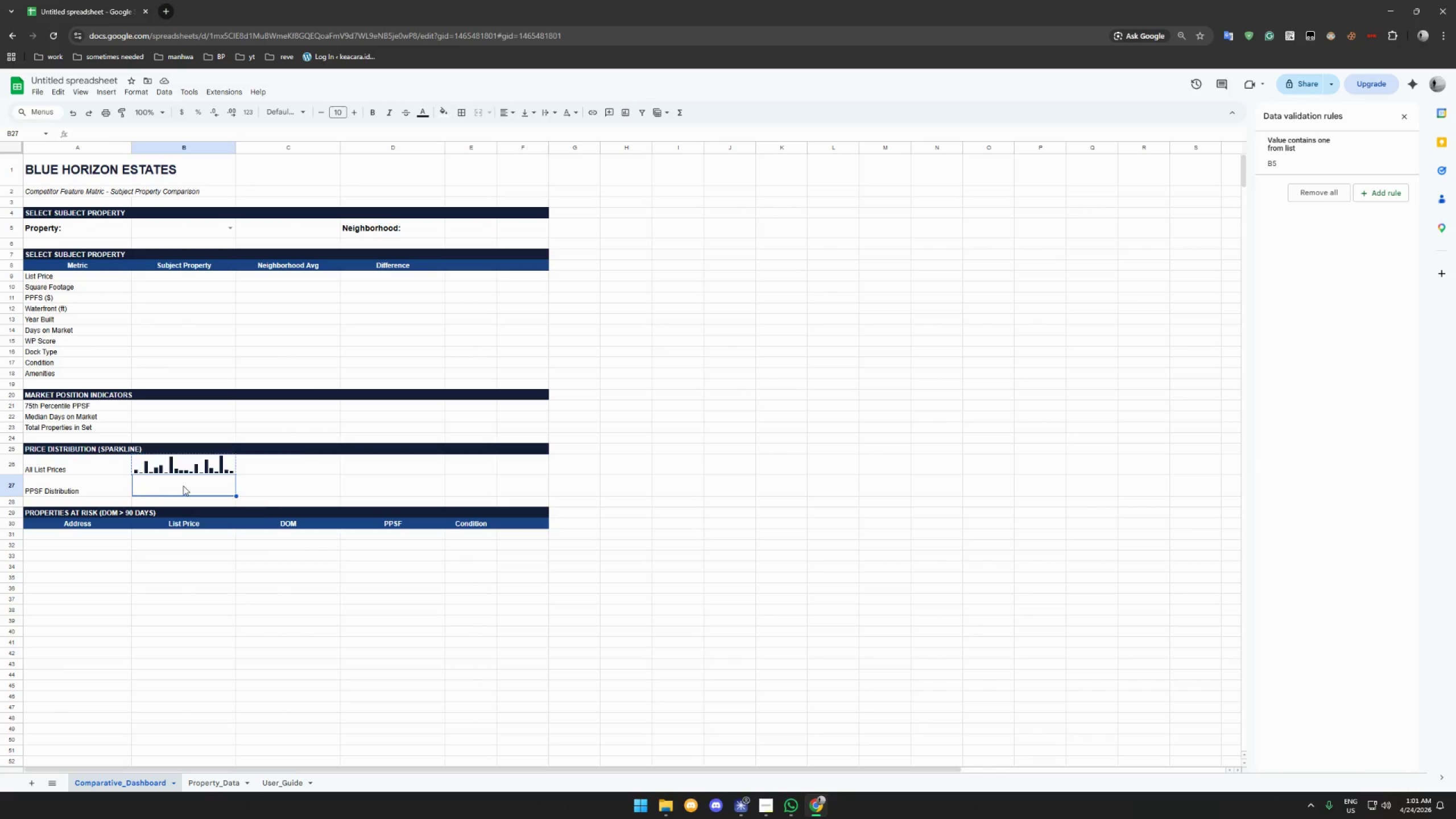 
key(Control+V)
 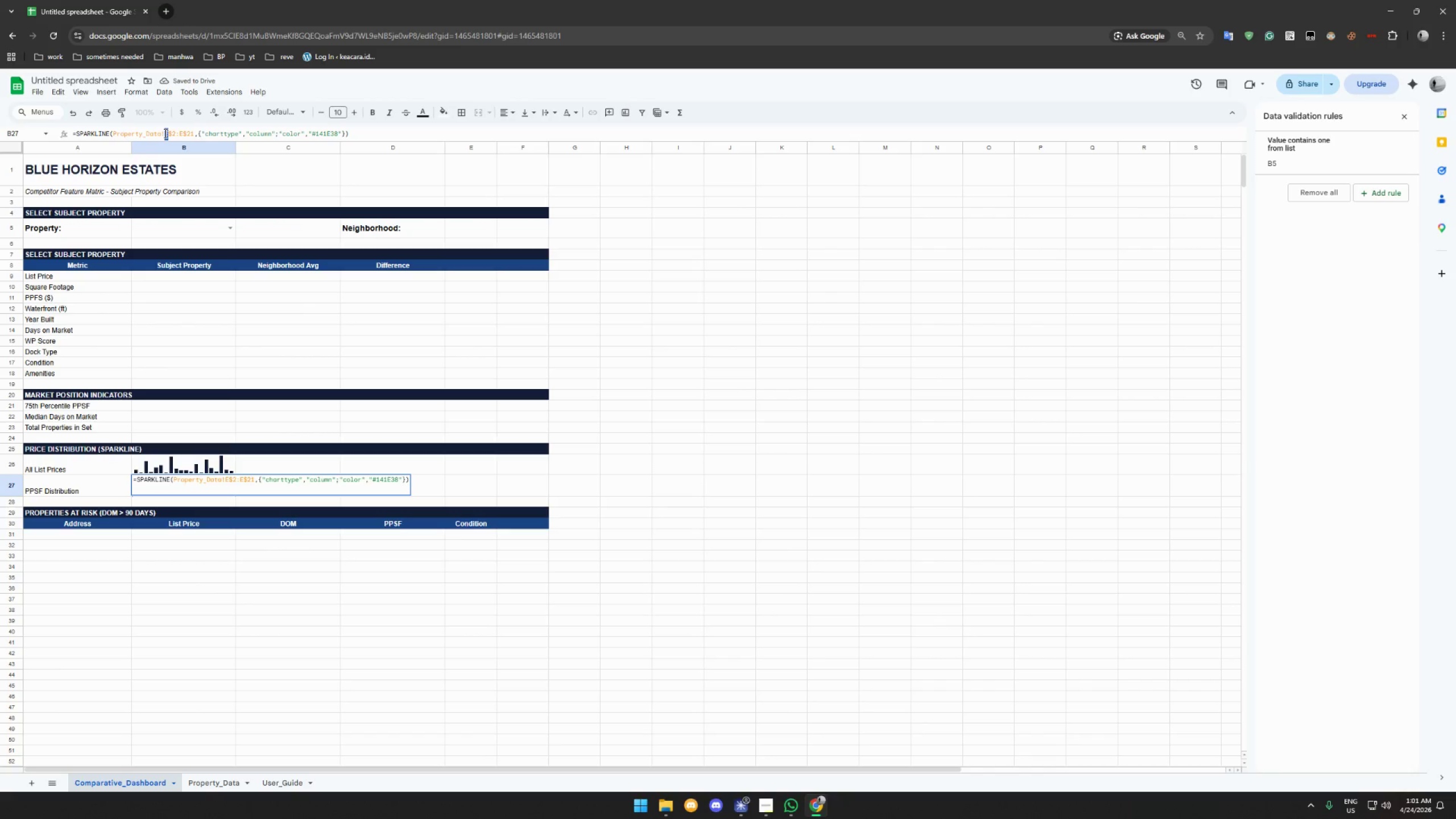 
key(Shift+M)
 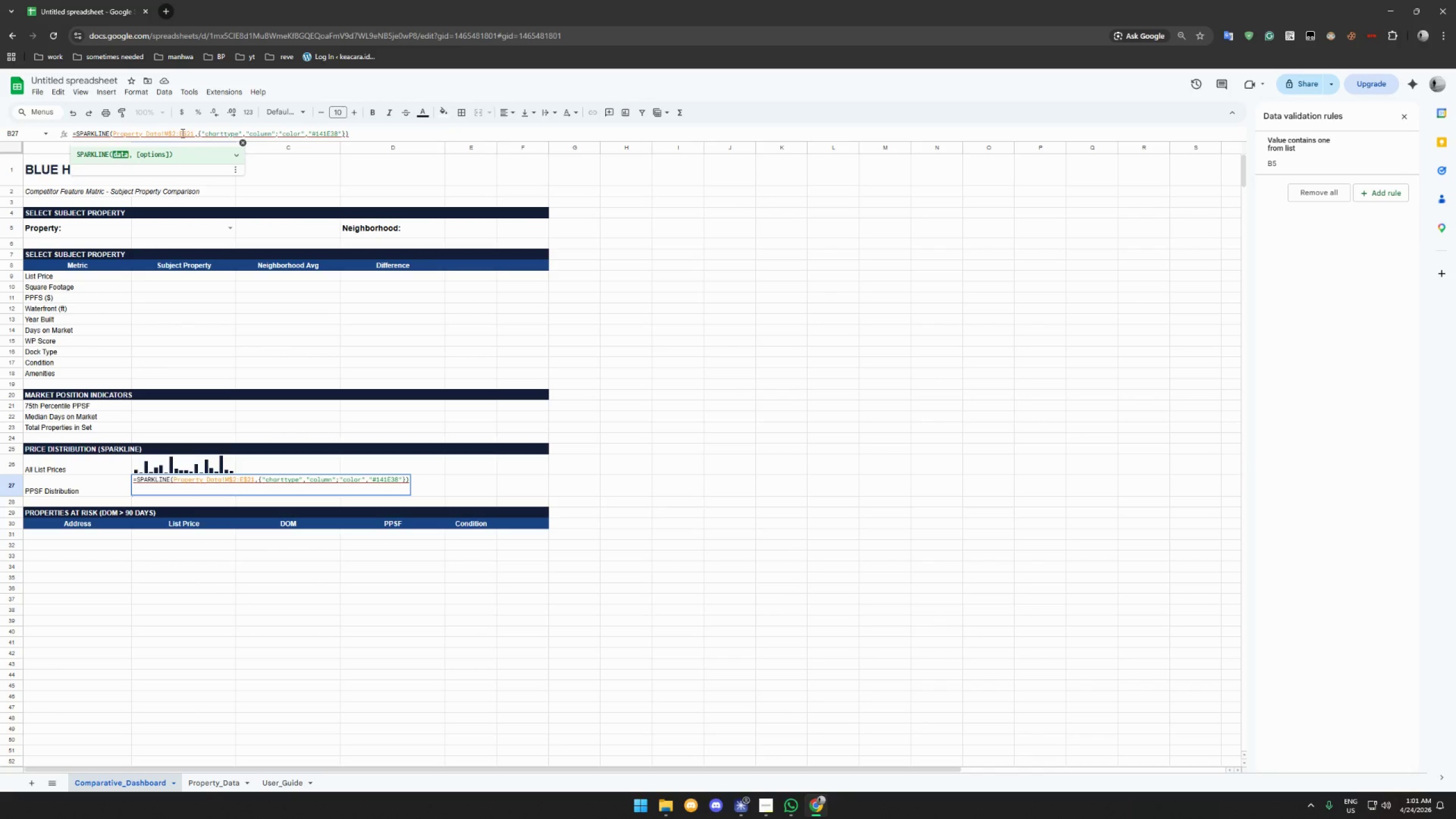 
key(Shift+M)
 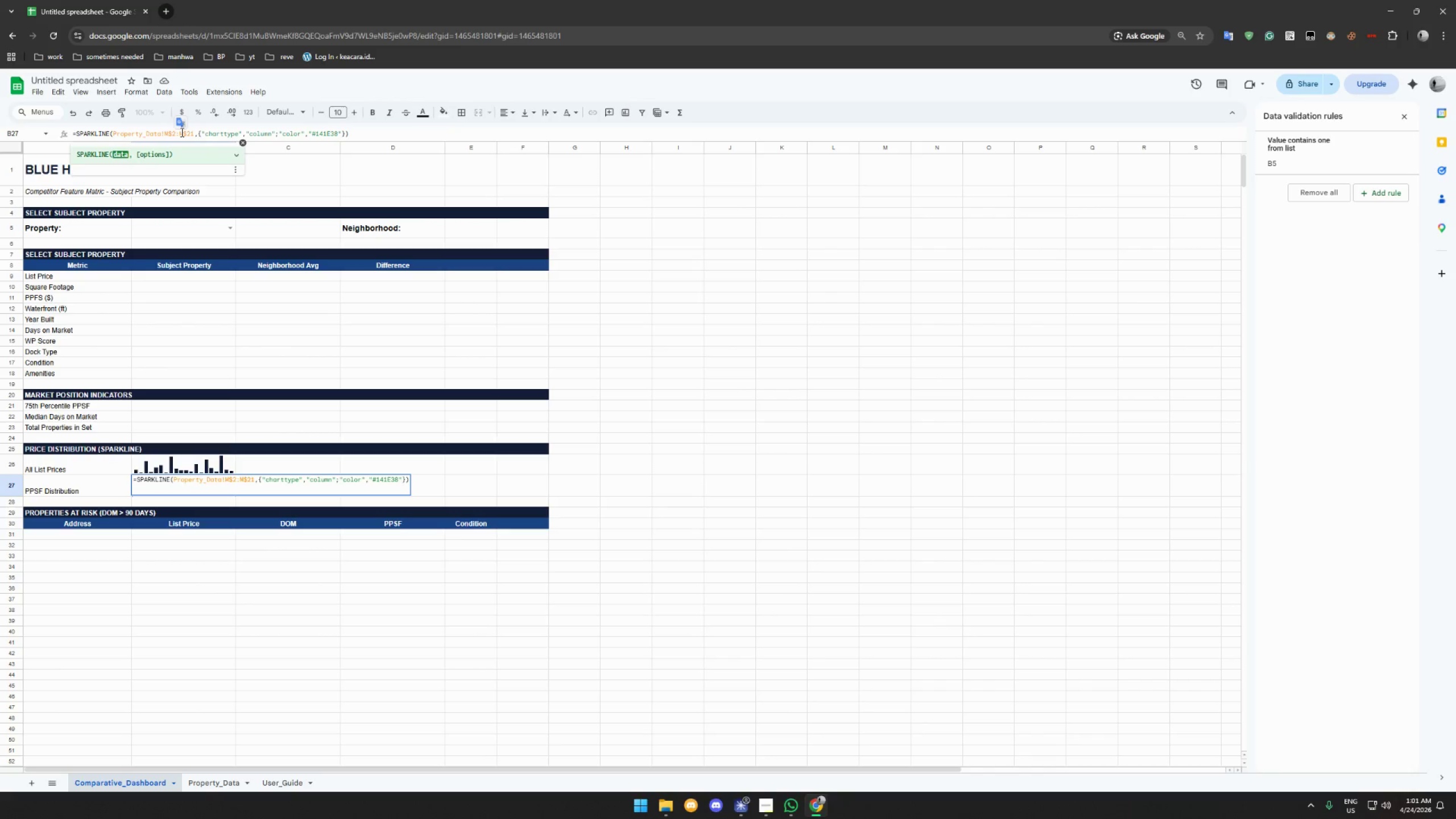 
key(Enter)
 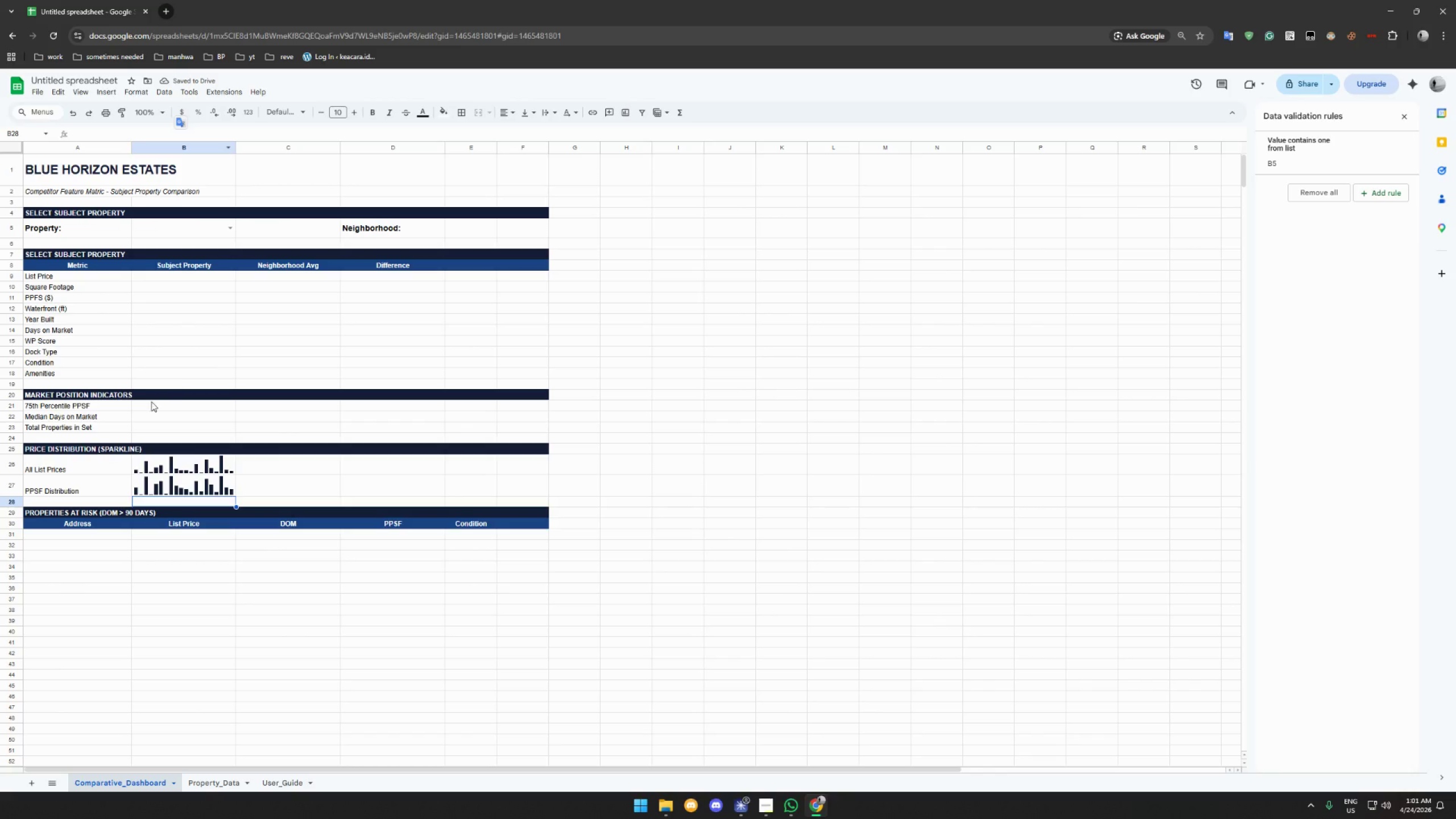 
left_click_drag(start_coordinate=[13, 496], to_coordinate=[13, 488])
 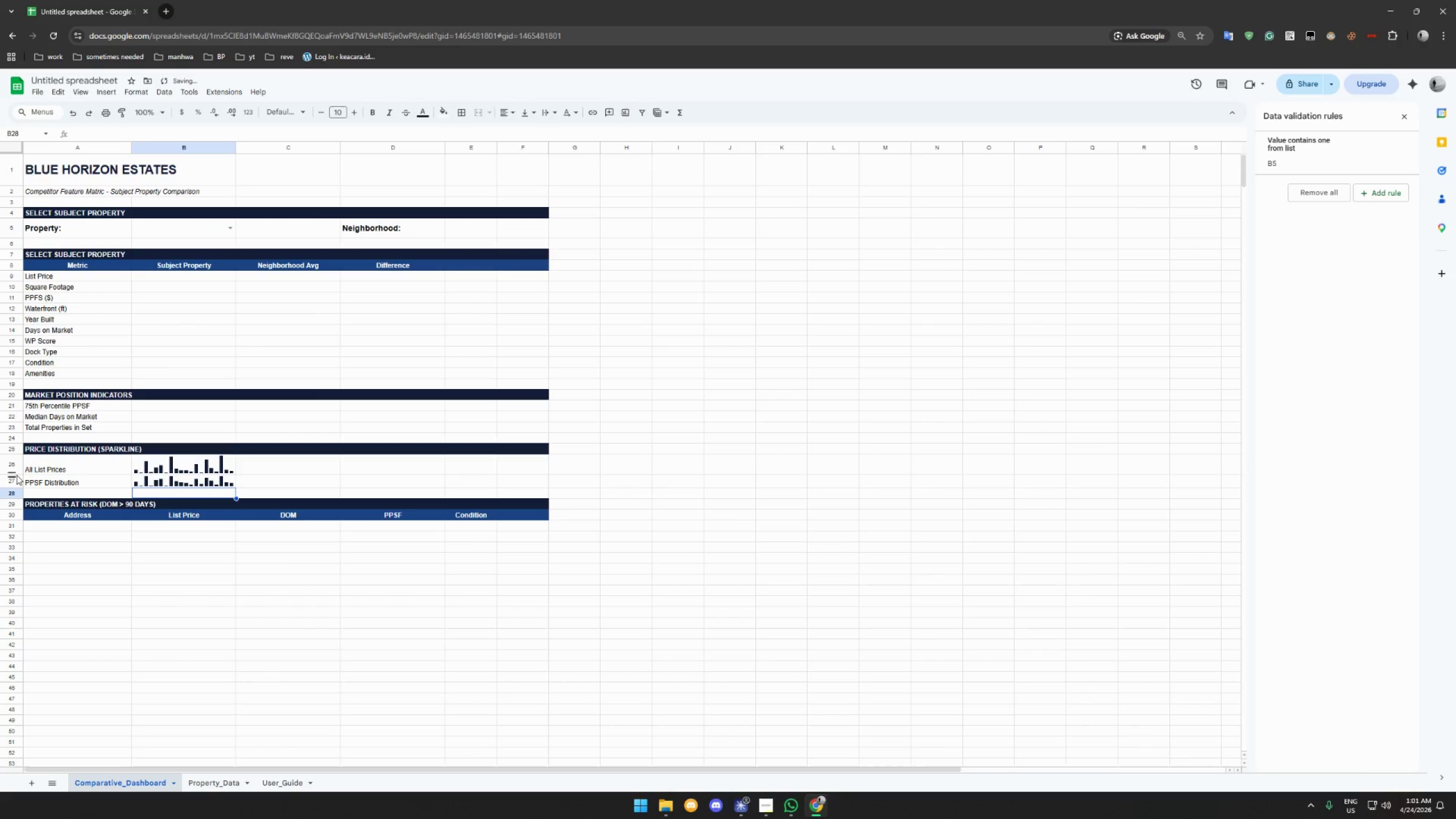 
left_click_drag(start_coordinate=[13, 474], to_coordinate=[14, 466])
 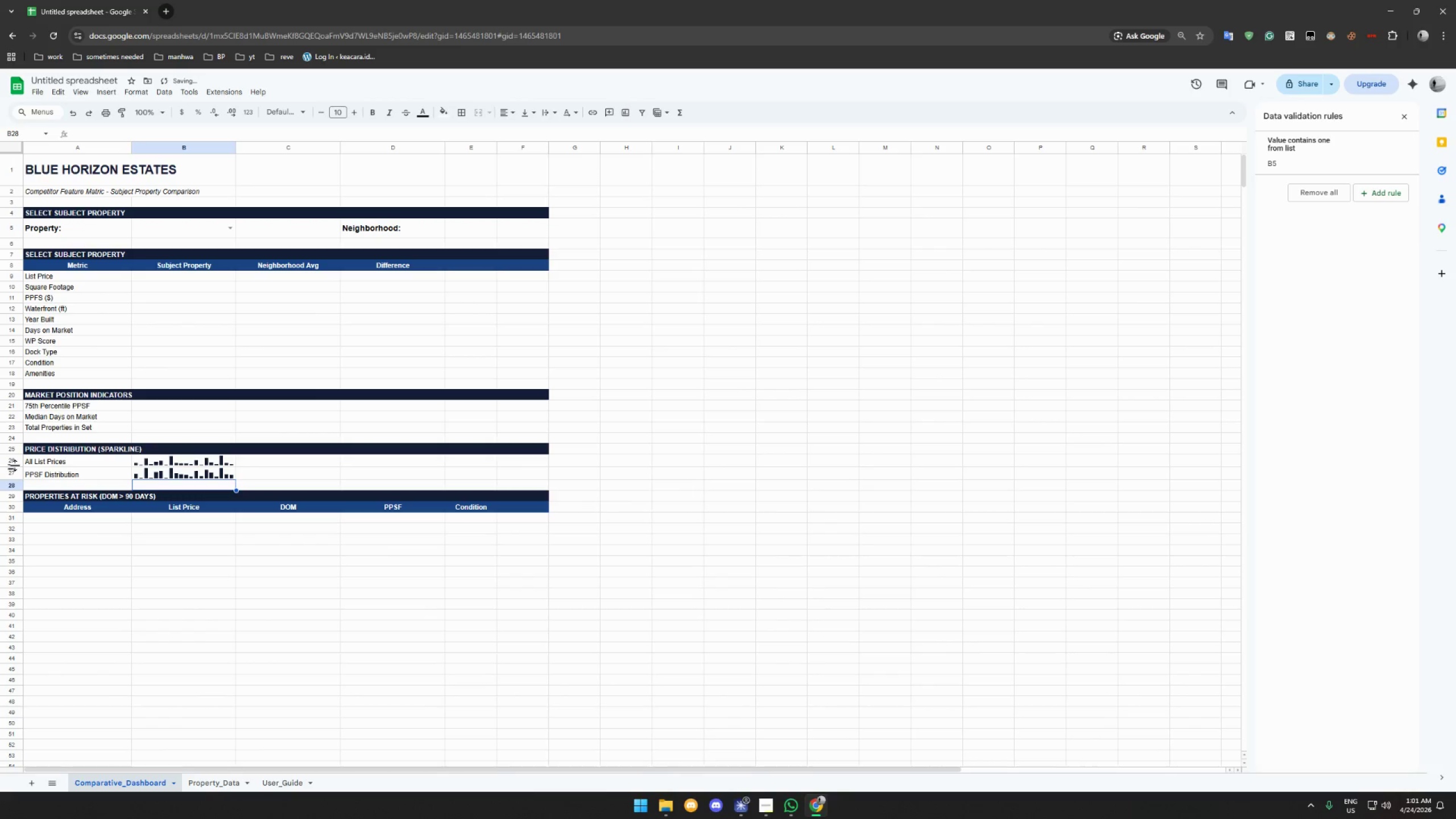 
double_click([15, 465])
 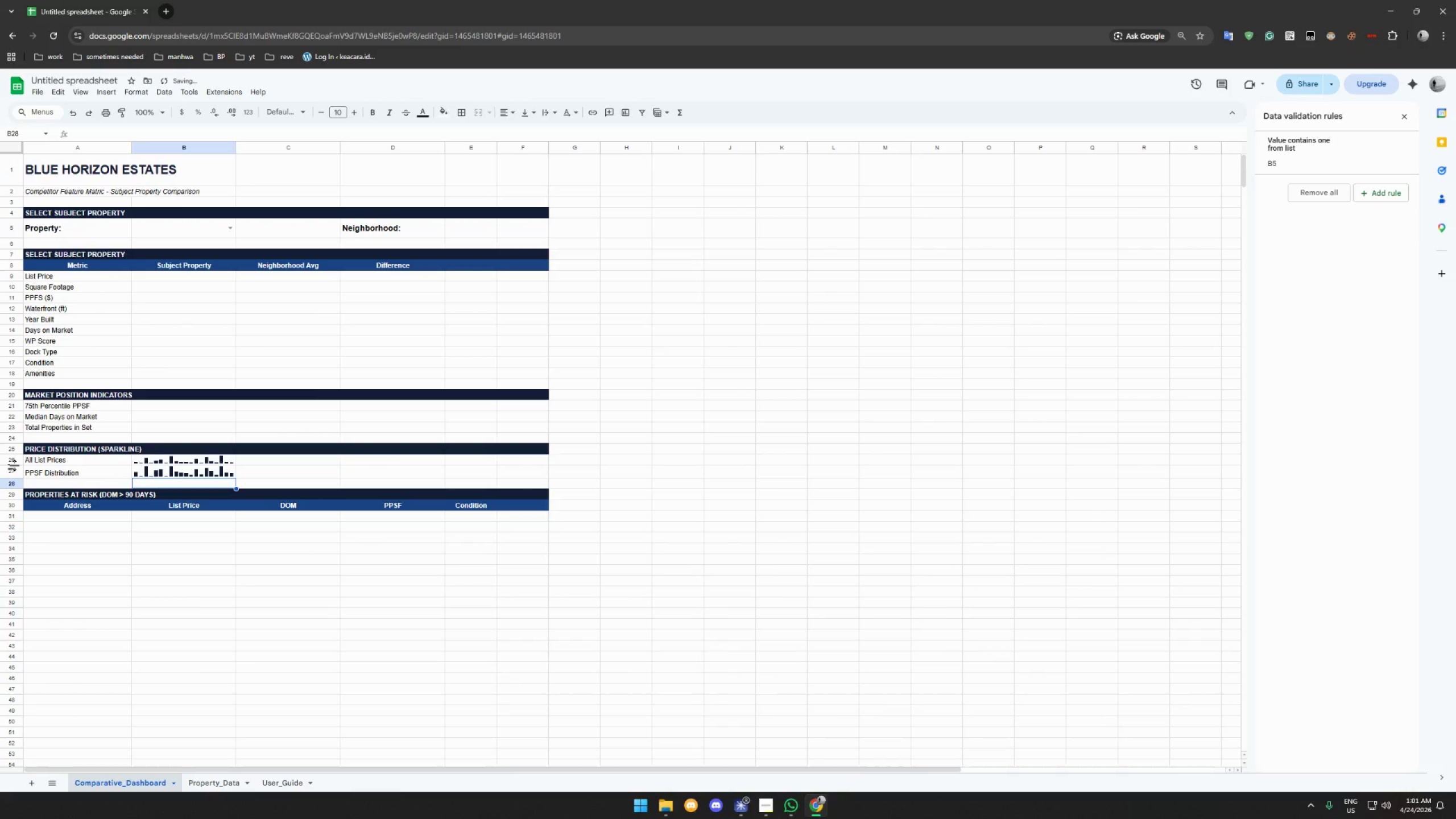 
left_click([15, 465])
 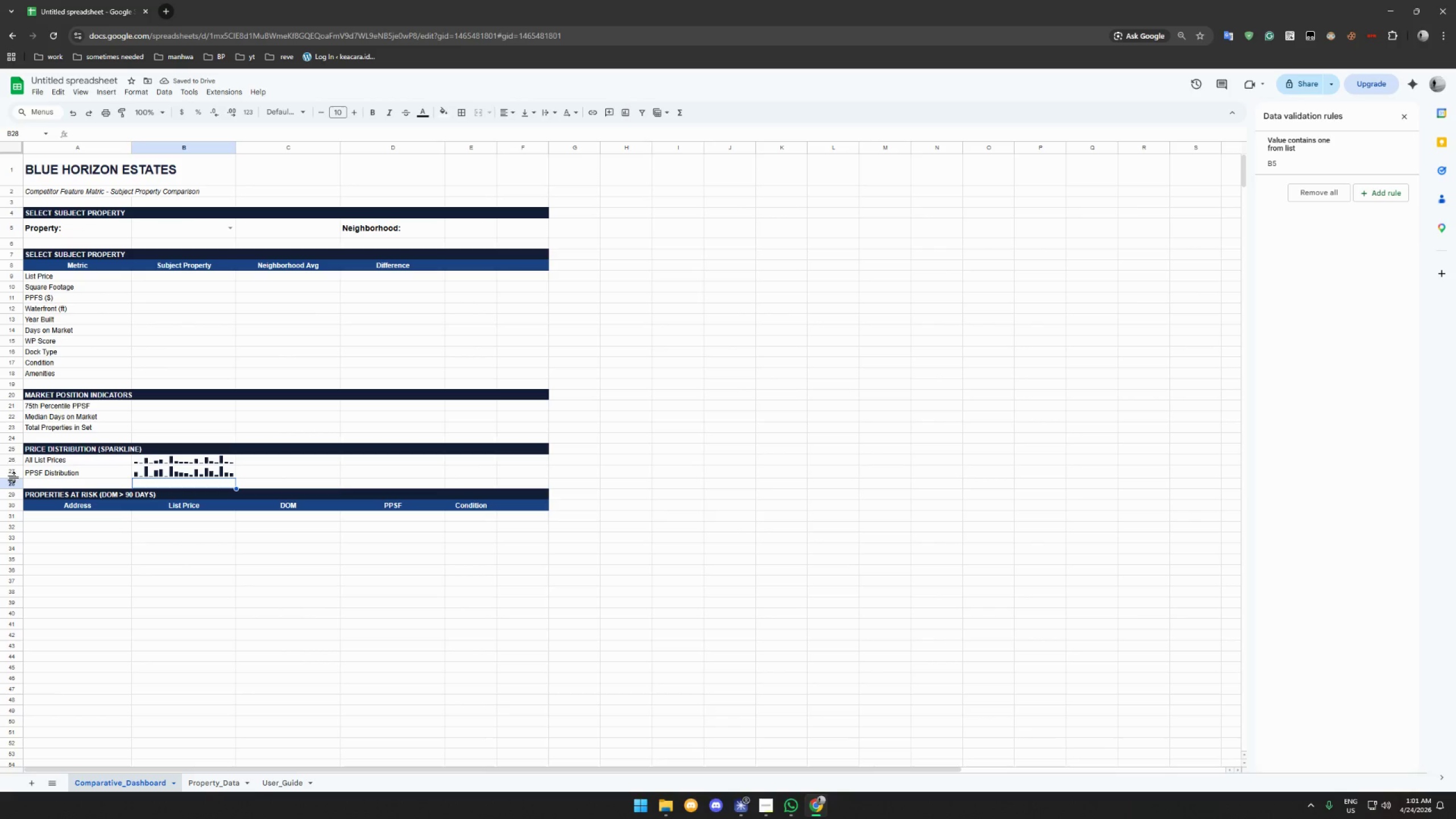 
double_click([14, 477])
 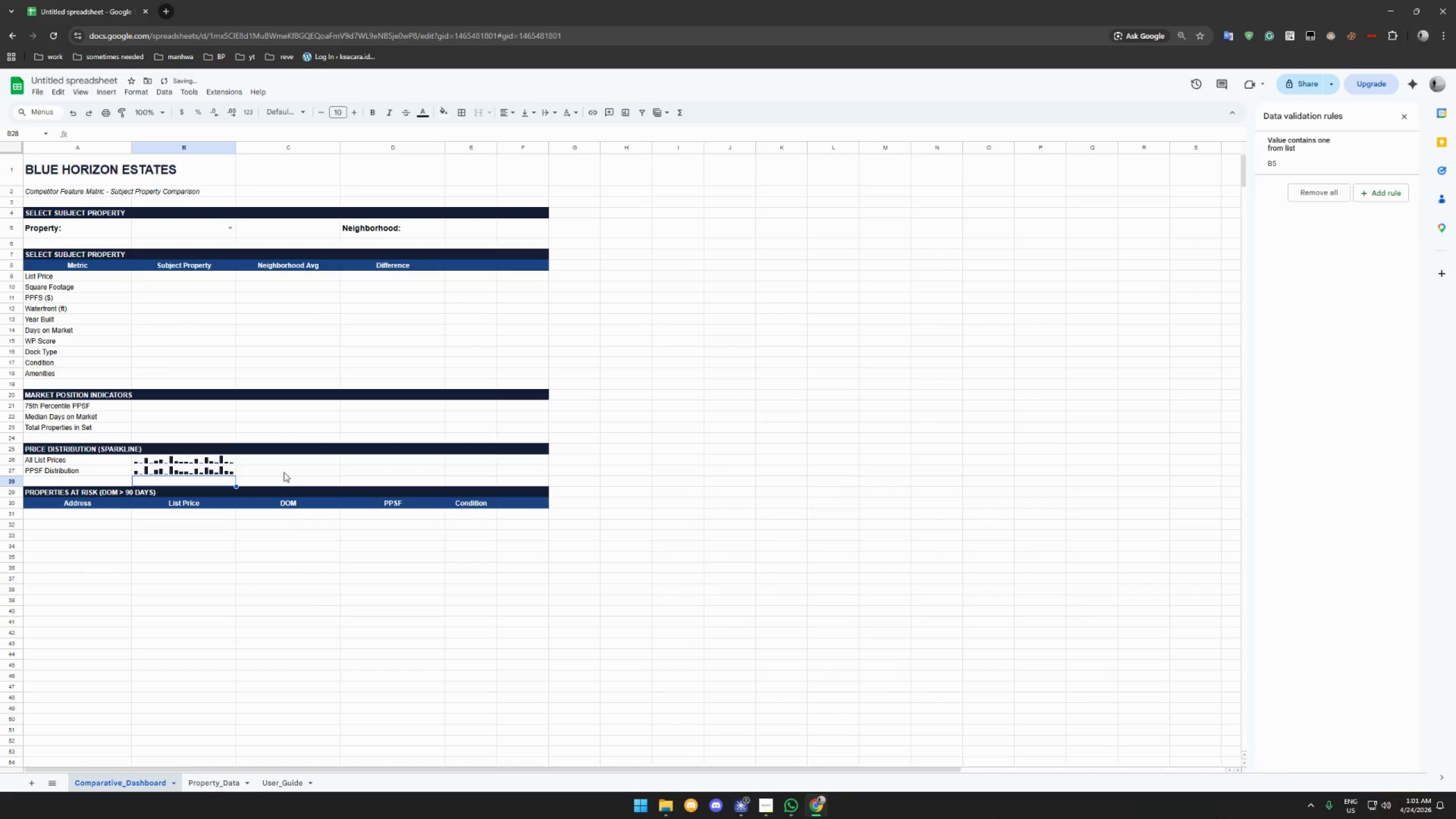 
left_click([284, 471])
 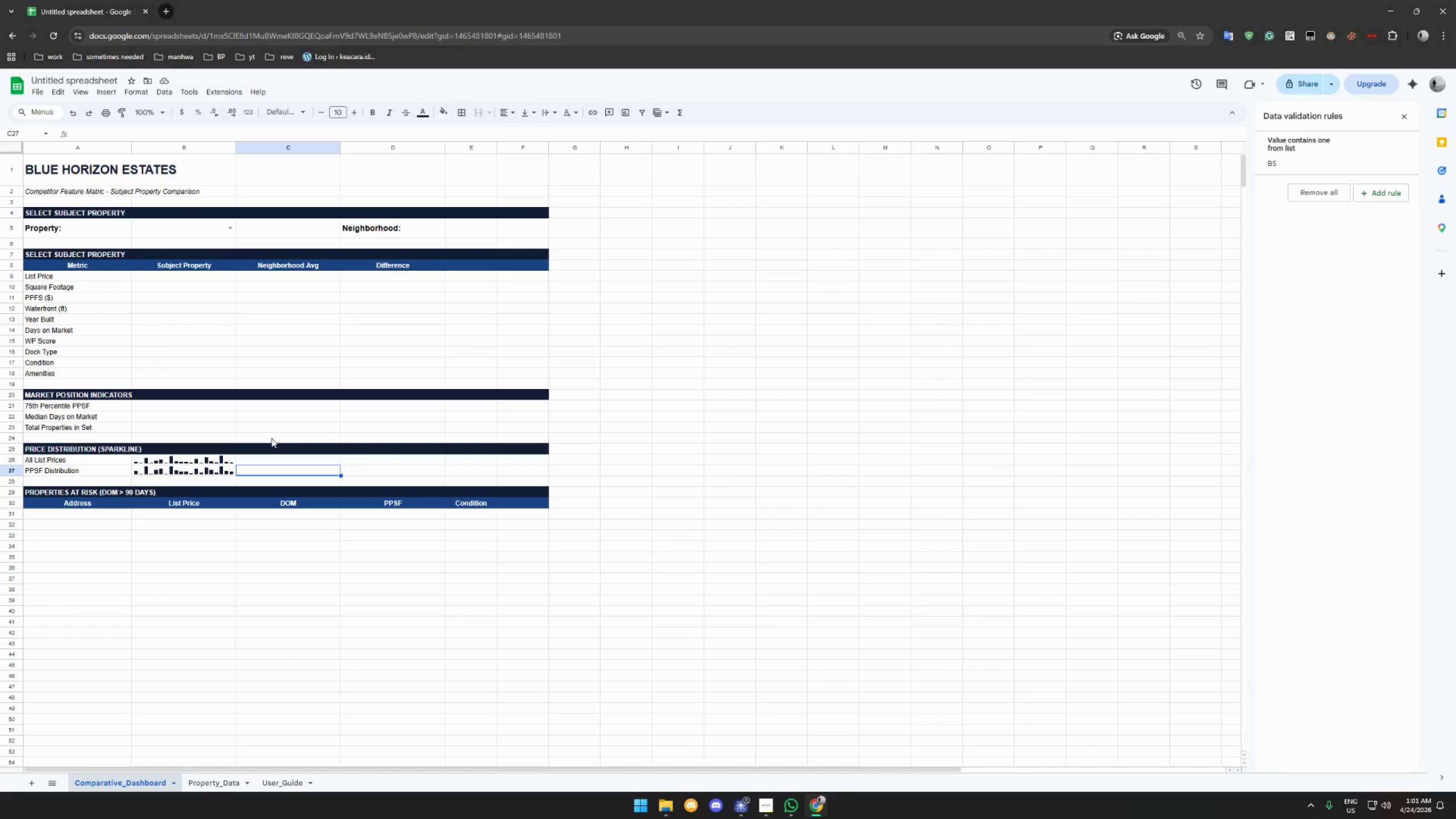 
wait(12.64)
 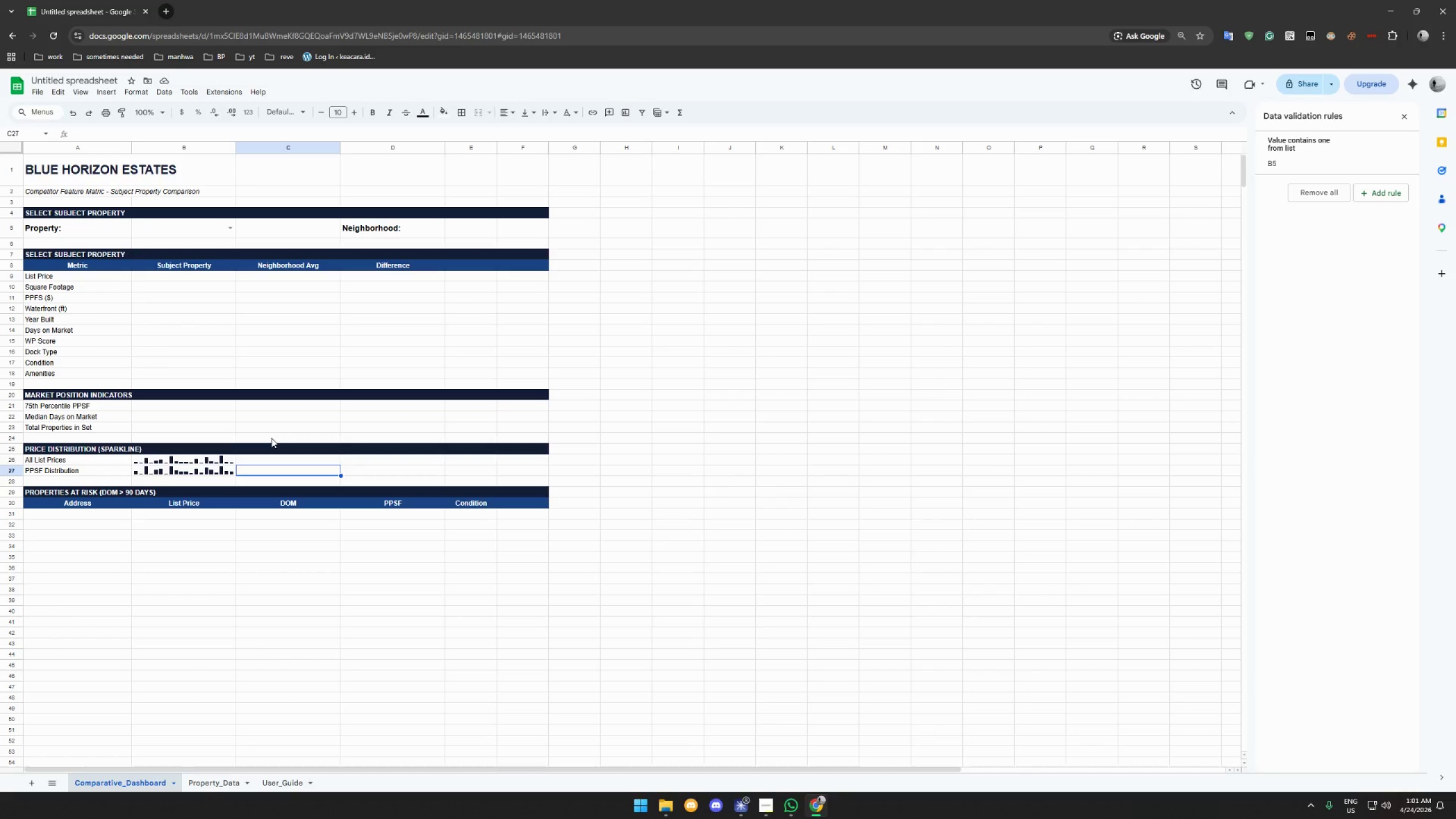 
left_click([100, 518])
 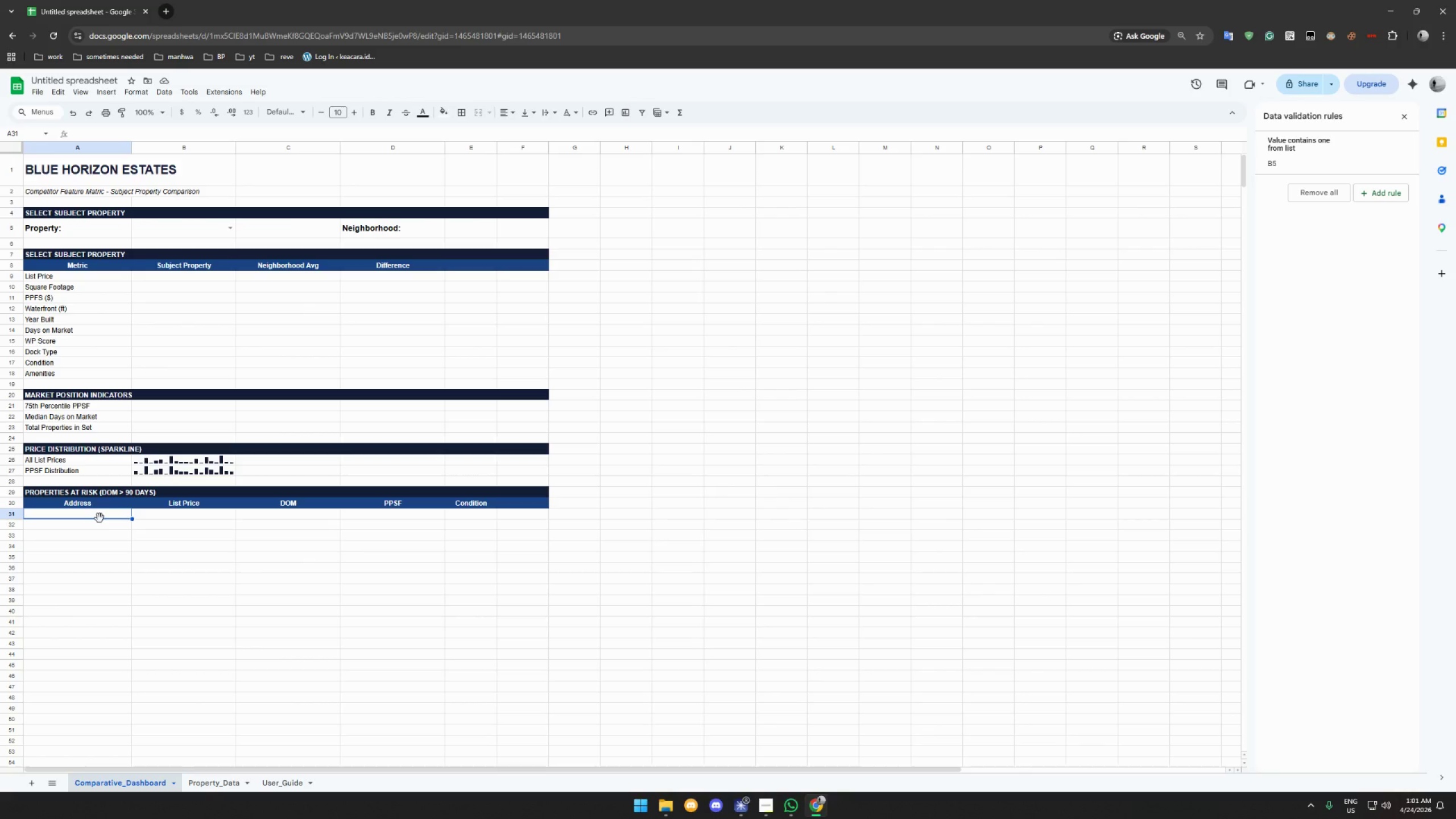 
type(=IFERROR)
 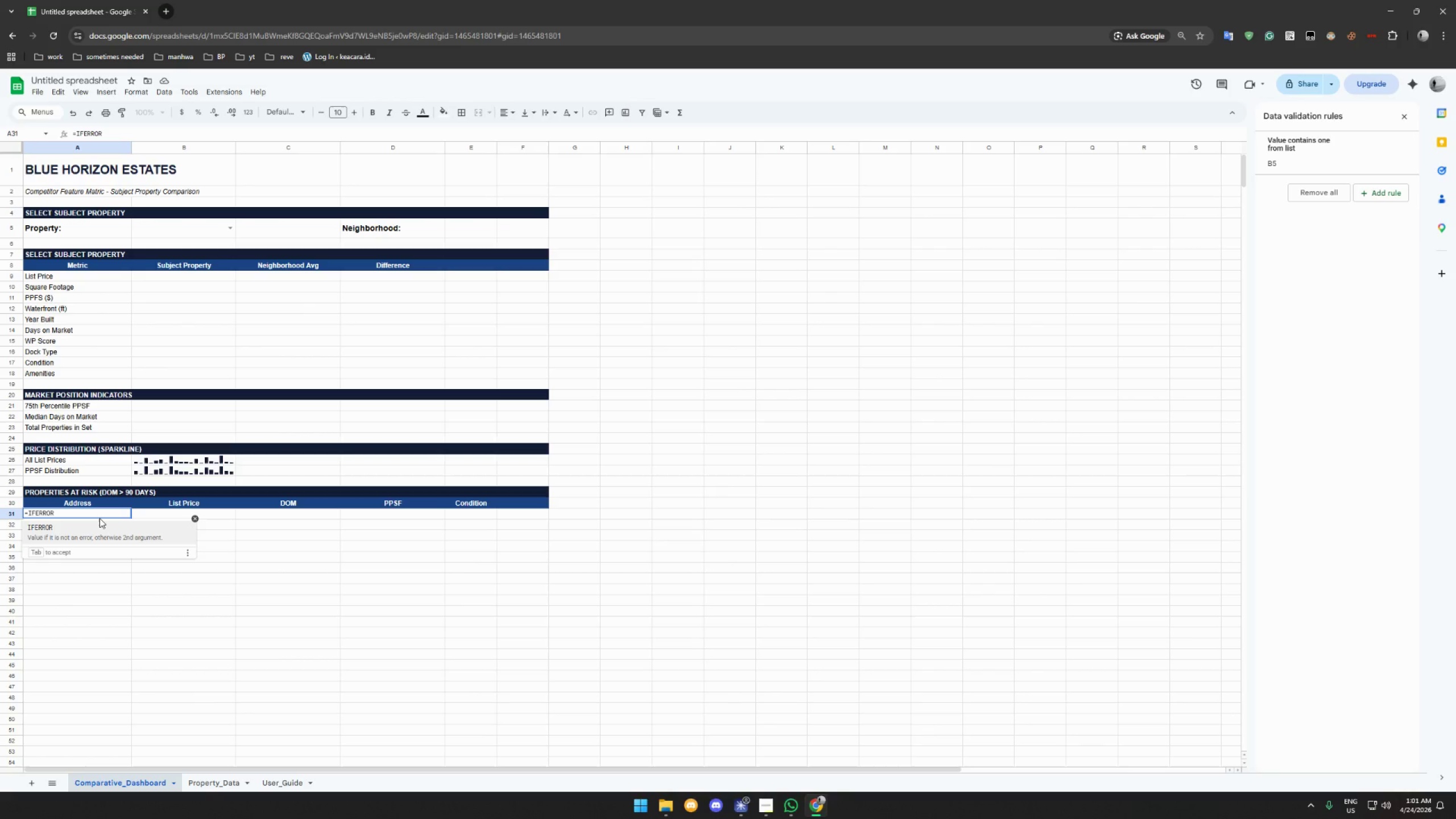 
type((FILTER({)
 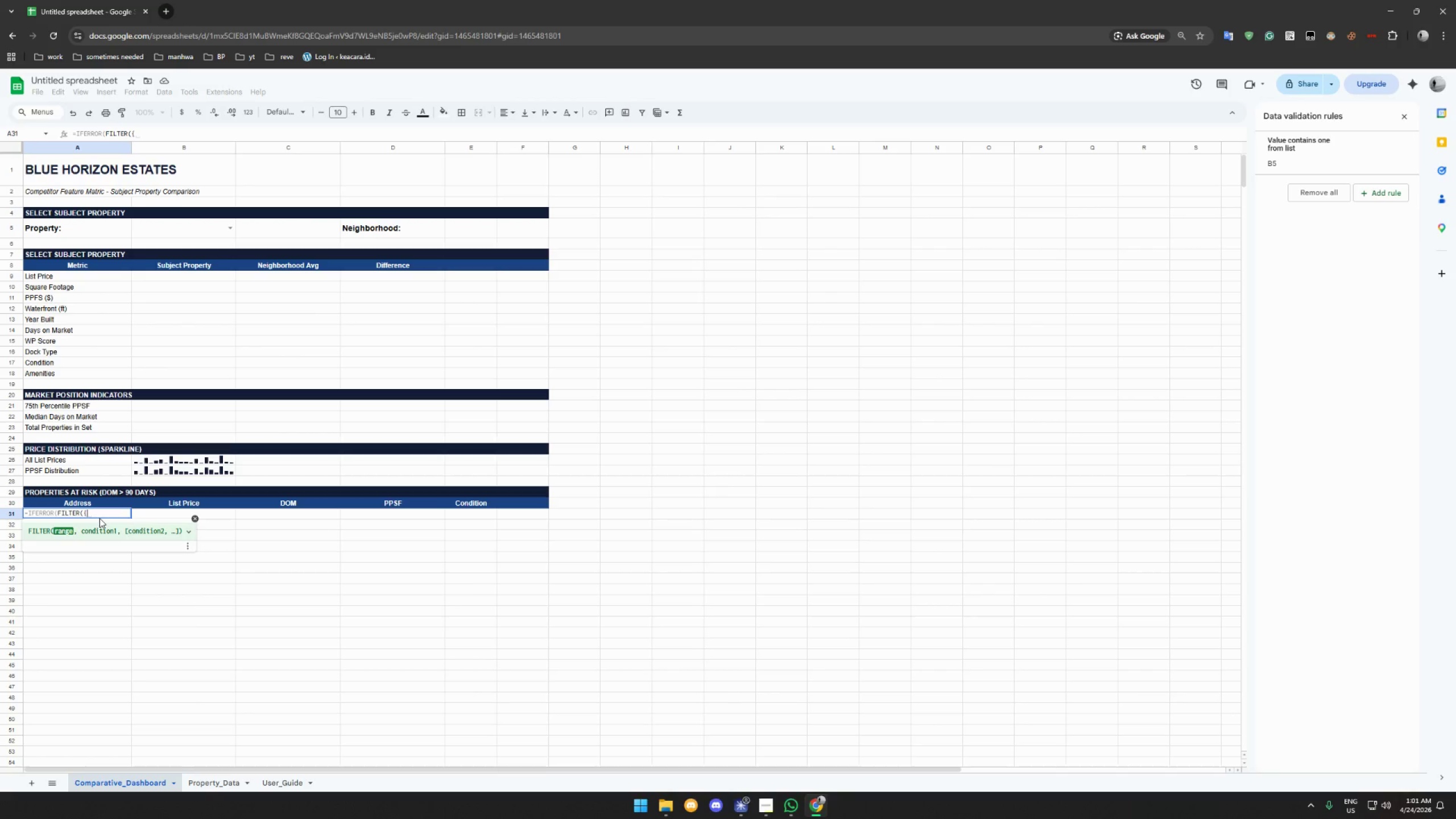 
type(Property_Data!)
 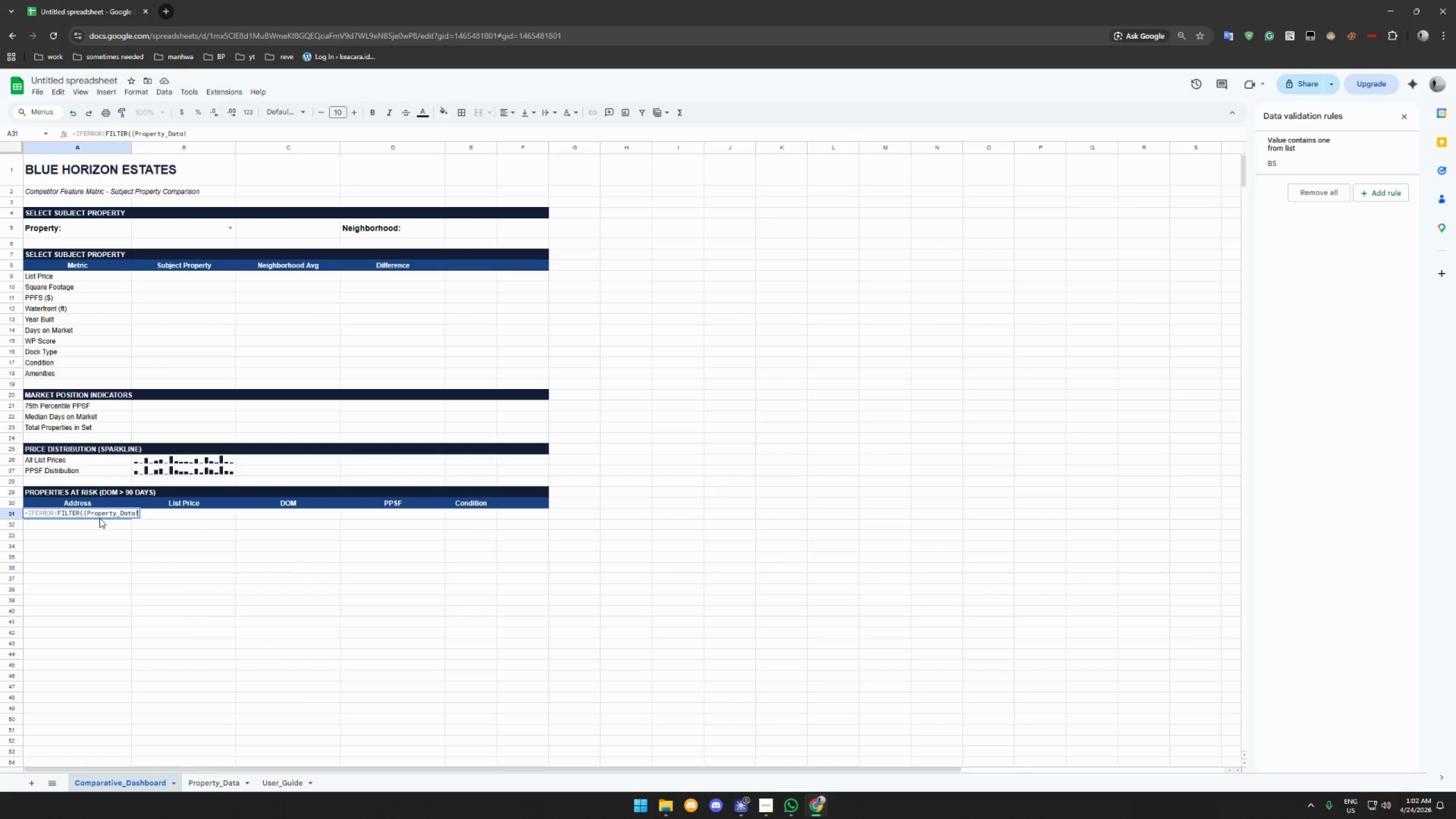 
type(A2:A21)
 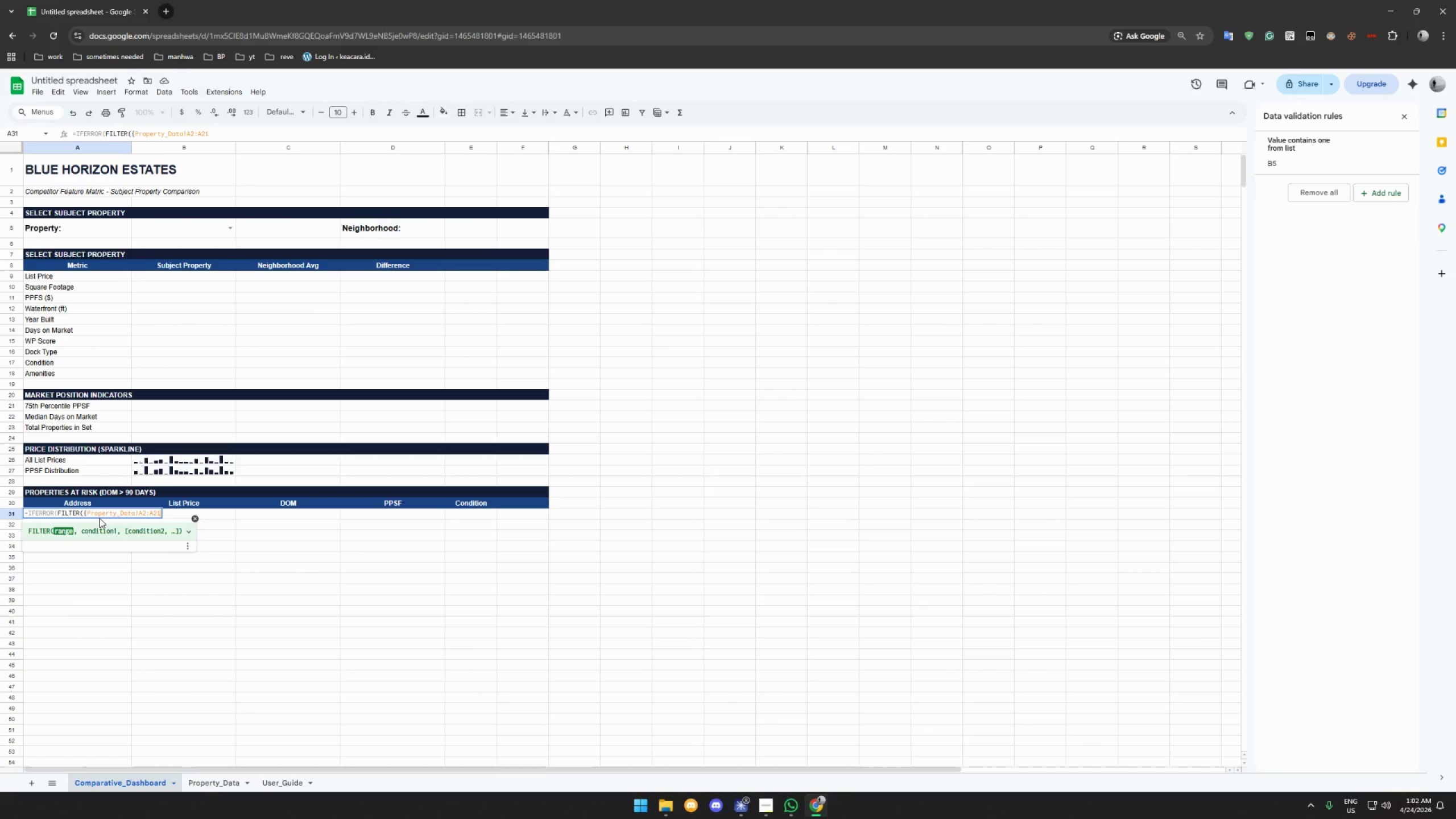 
type(,PropertyD)
key(Backspace)
type(_Dasta)
key(Backspace)
key(Backspace)
key(Backspace)
type(ta!)
 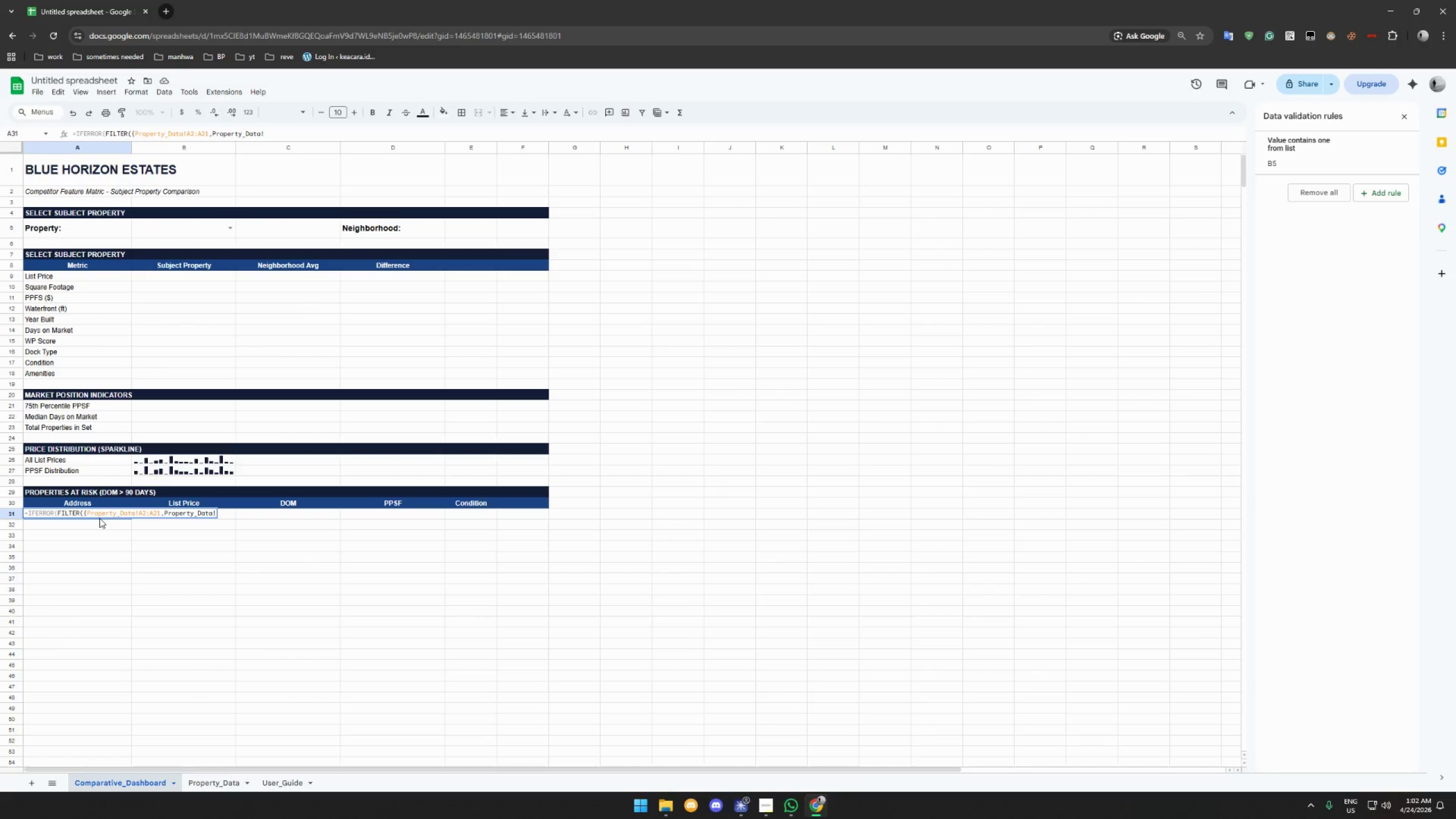 
wait(7.0)
 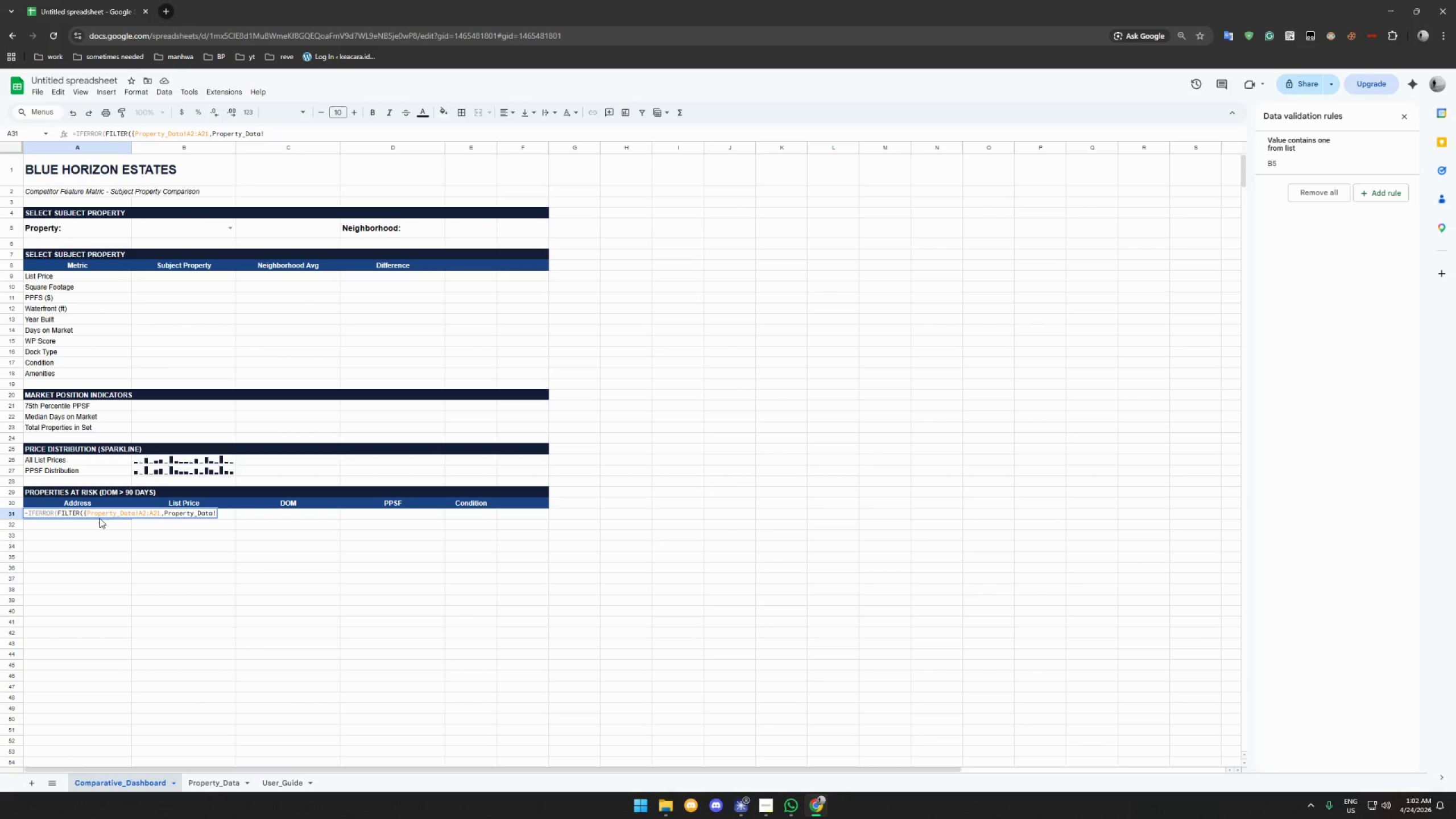 
type(E2)
 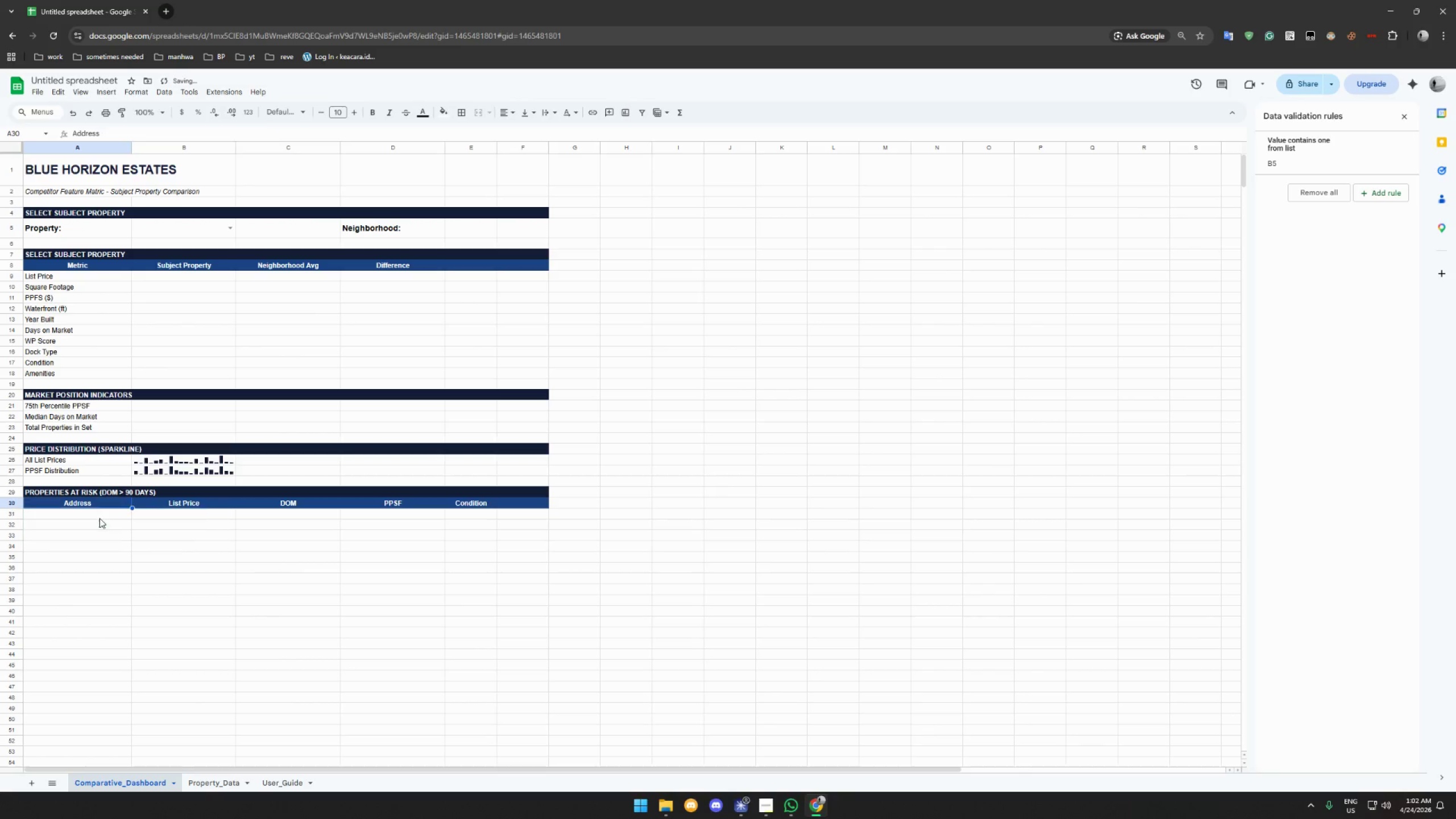 
key(Shift+Enter)
 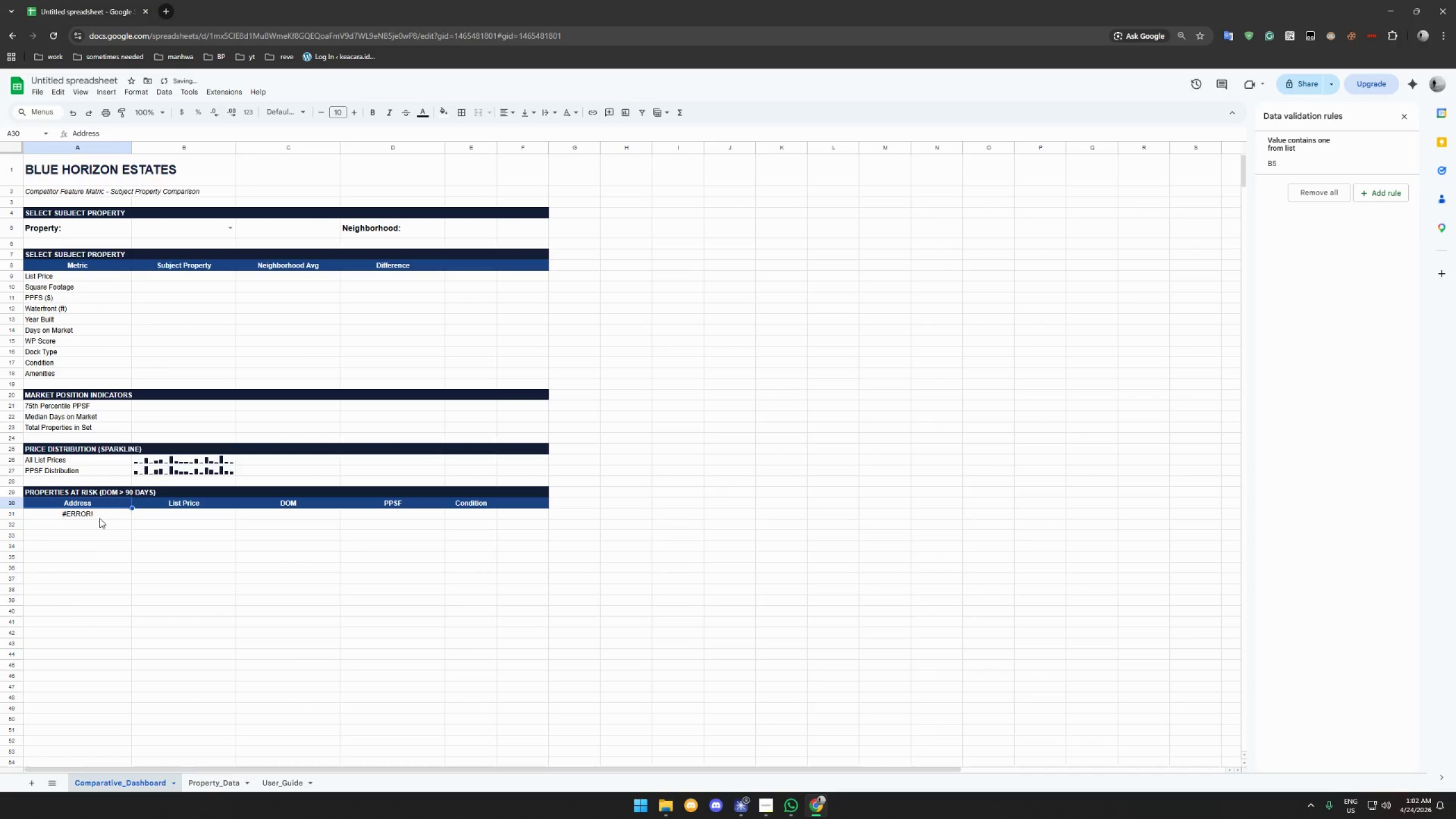 
left_click([100, 516])
 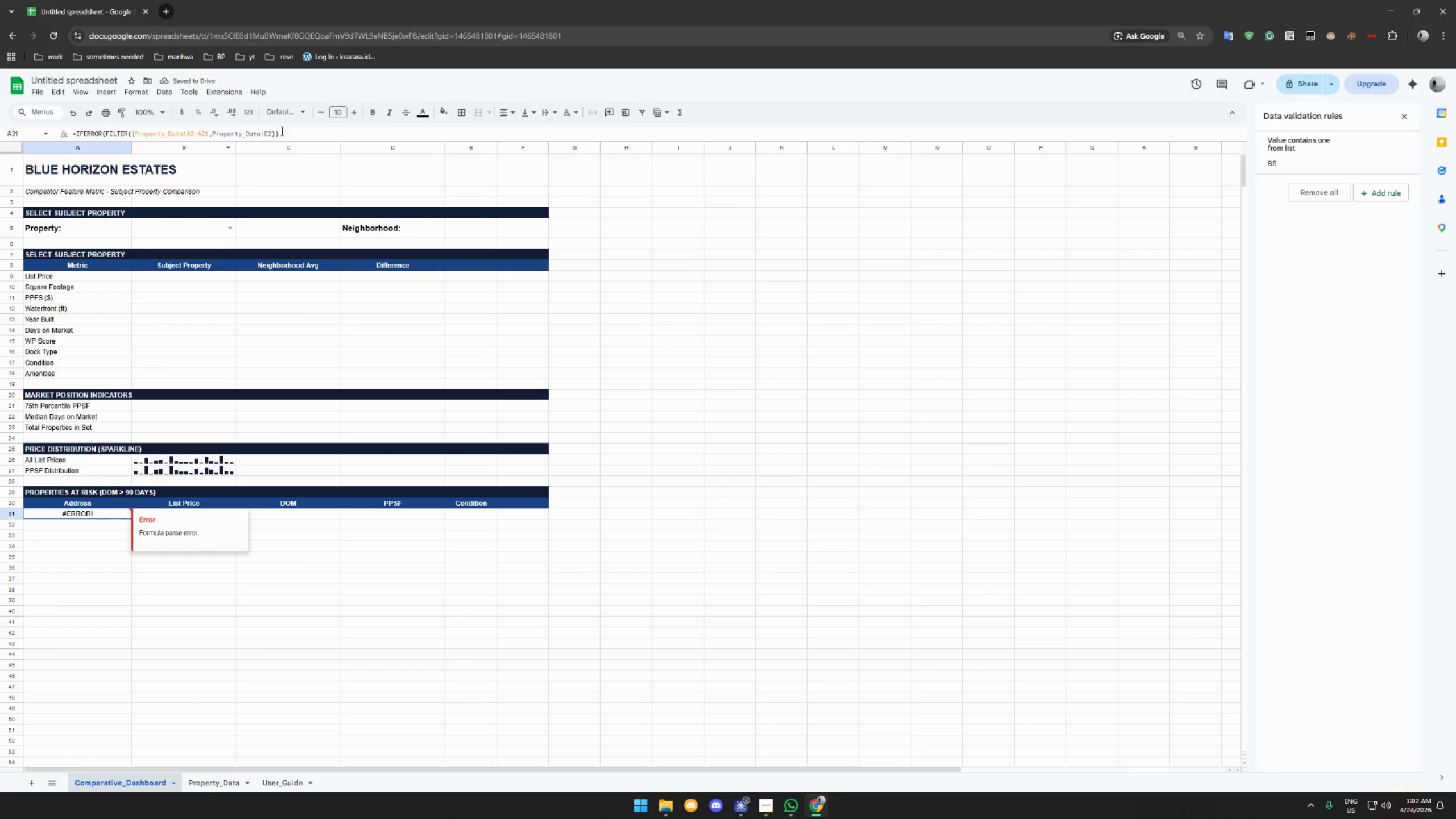 
left_click([291, 131])
 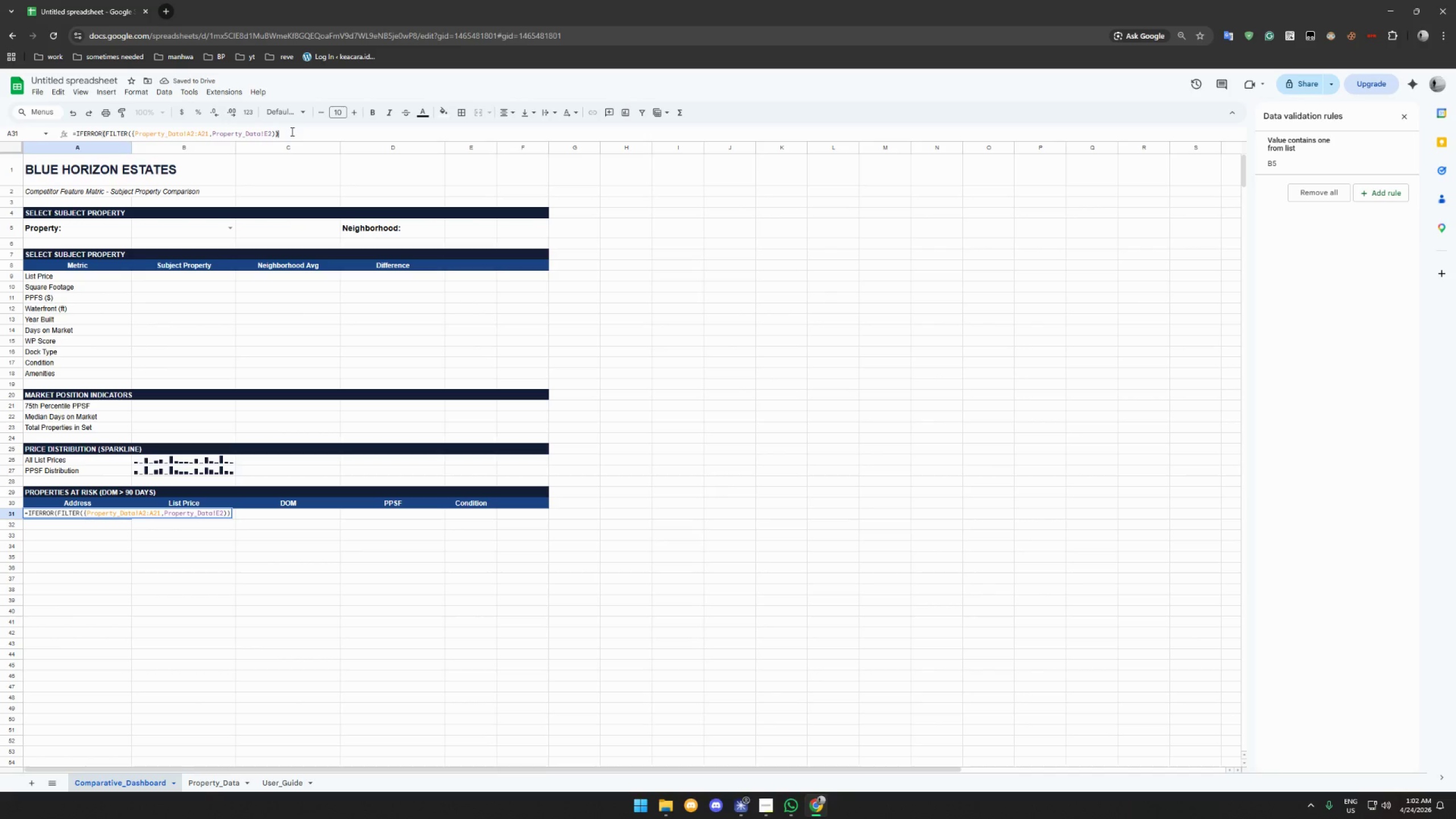 
key(Backspace)
key(Backspace)
type(:E21,Property_da)
key(Backspace)
key(Backspace)
type(Data!)
 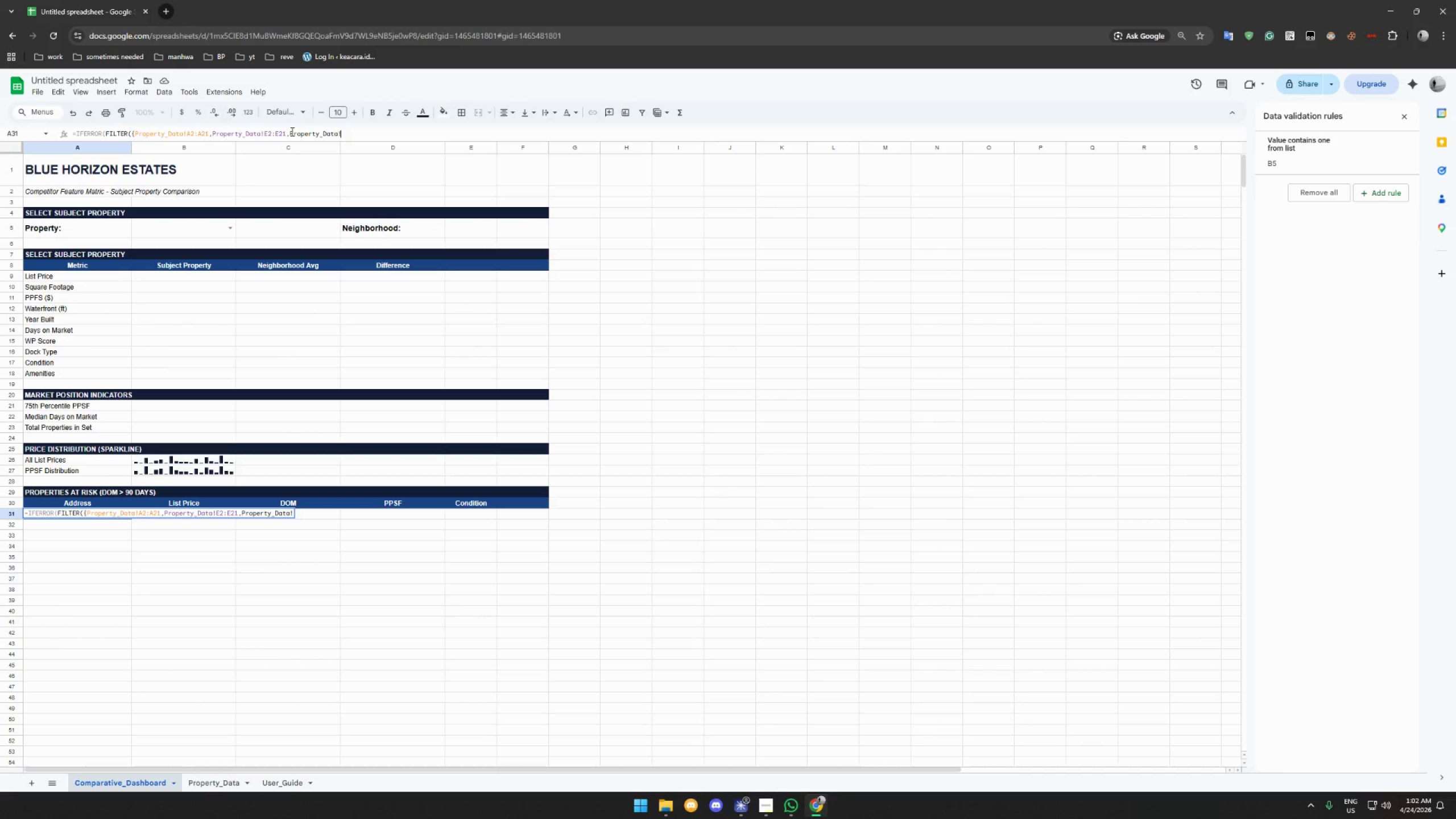 
wait(5.22)
 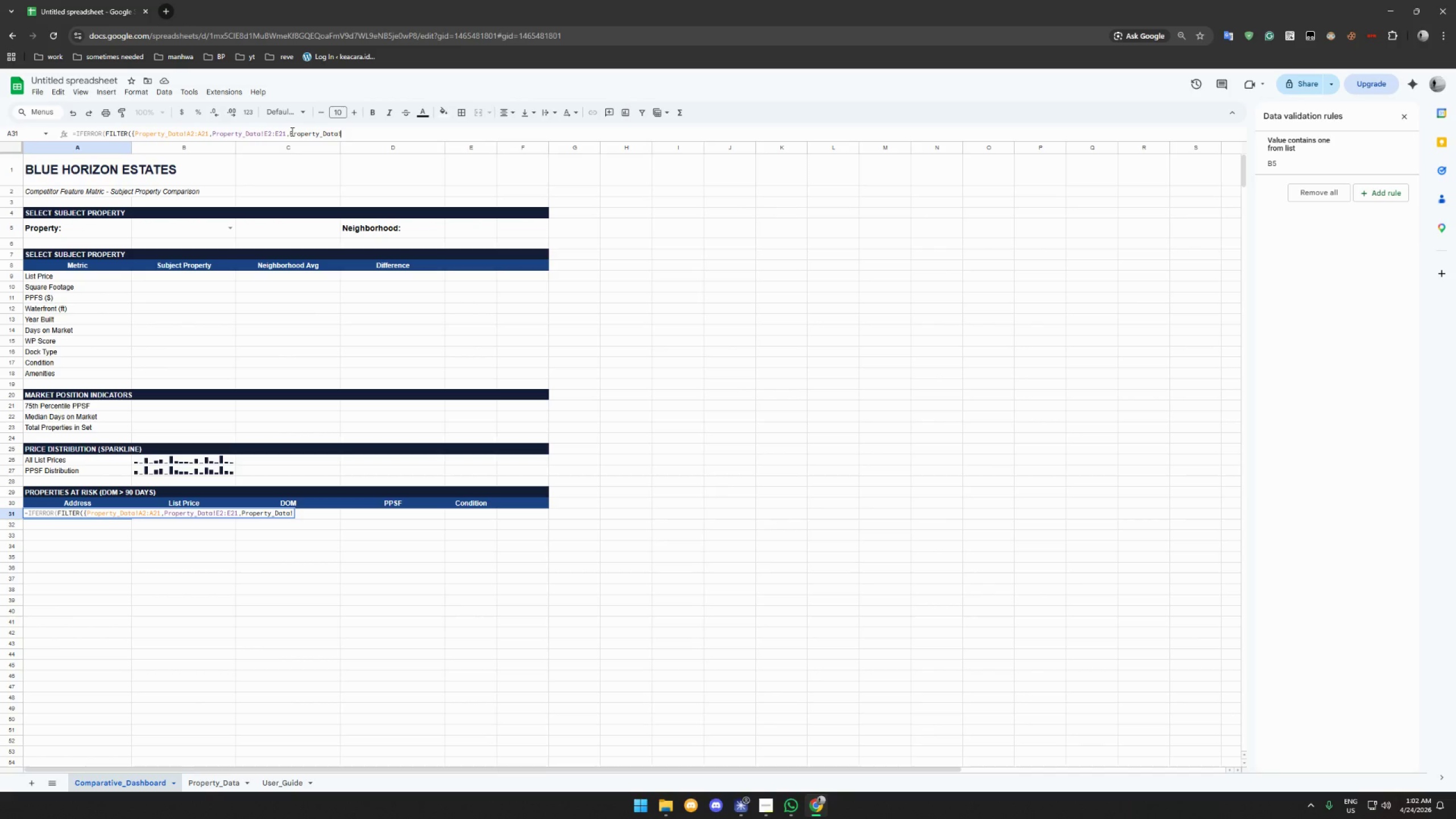 
type(I2:I21,)
 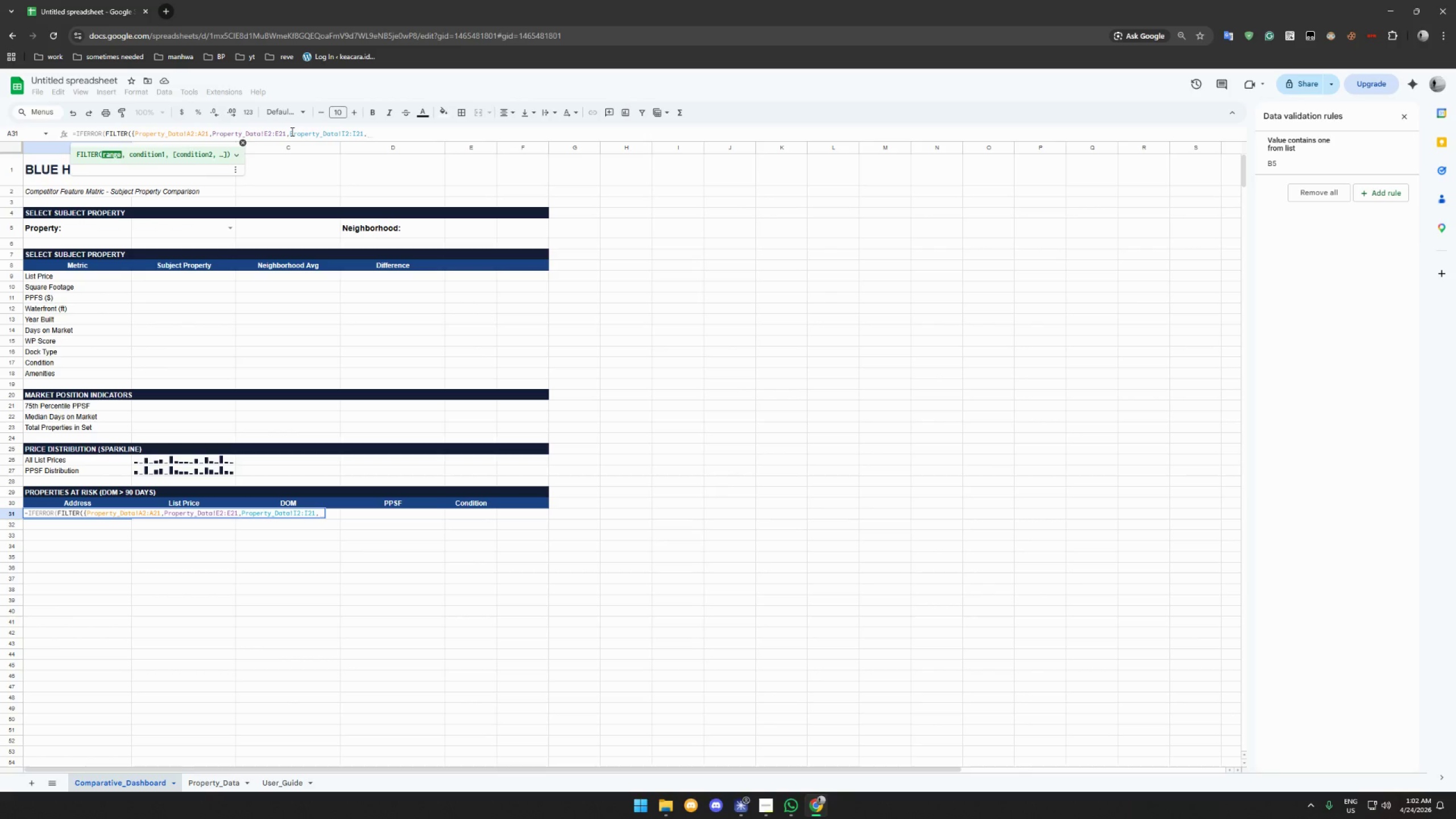 
wait(5.61)
 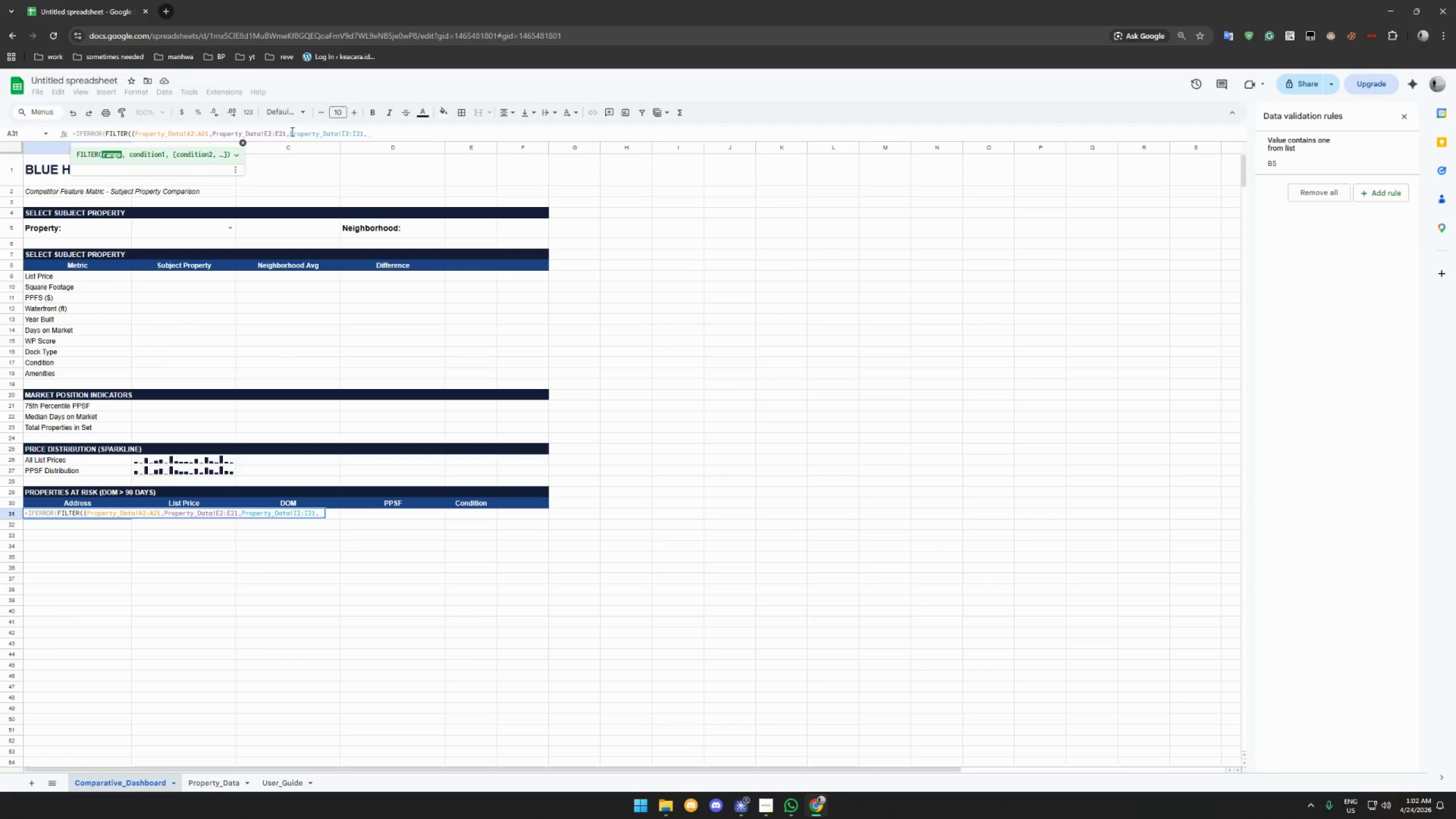 
type(Property_Data!)
 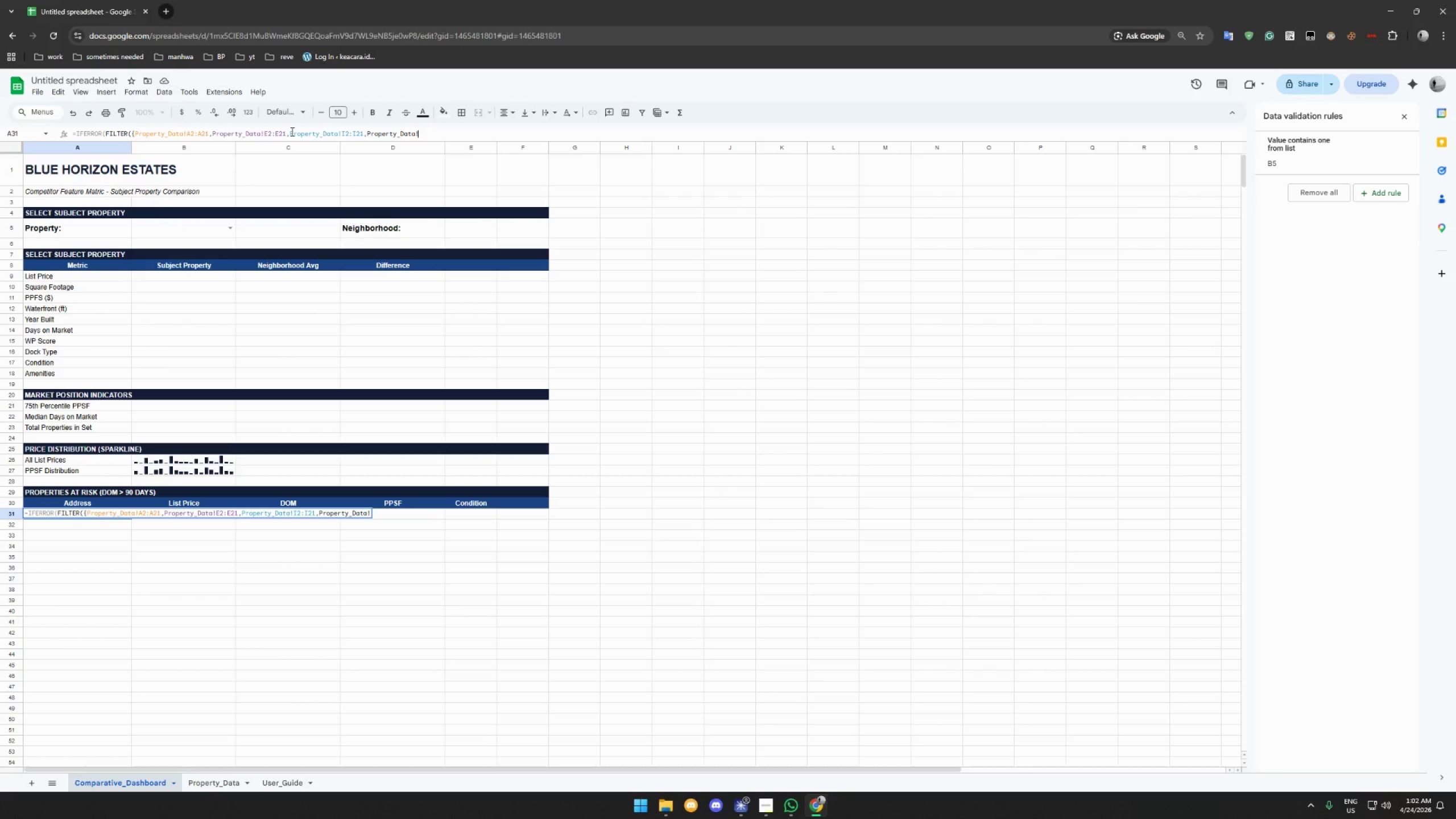 
type(M2:M21,PropertyData)
key(Backspace)
key(Backspace)
key(Backspace)
key(Backspace)
type(+_)
key(Backspace)
type(Data,)
key(Backspace)
type(!)
 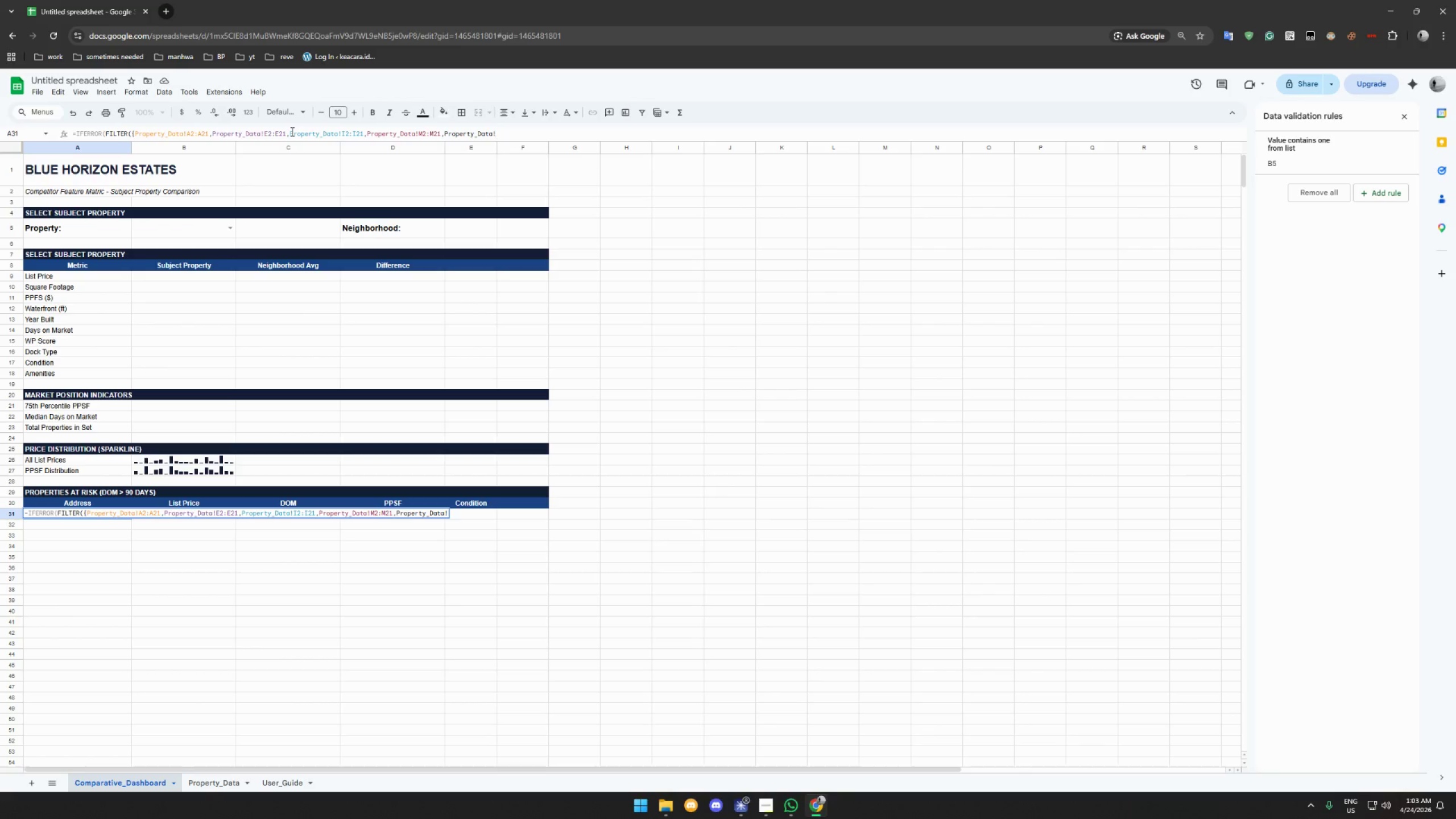 
wait(5.95)
 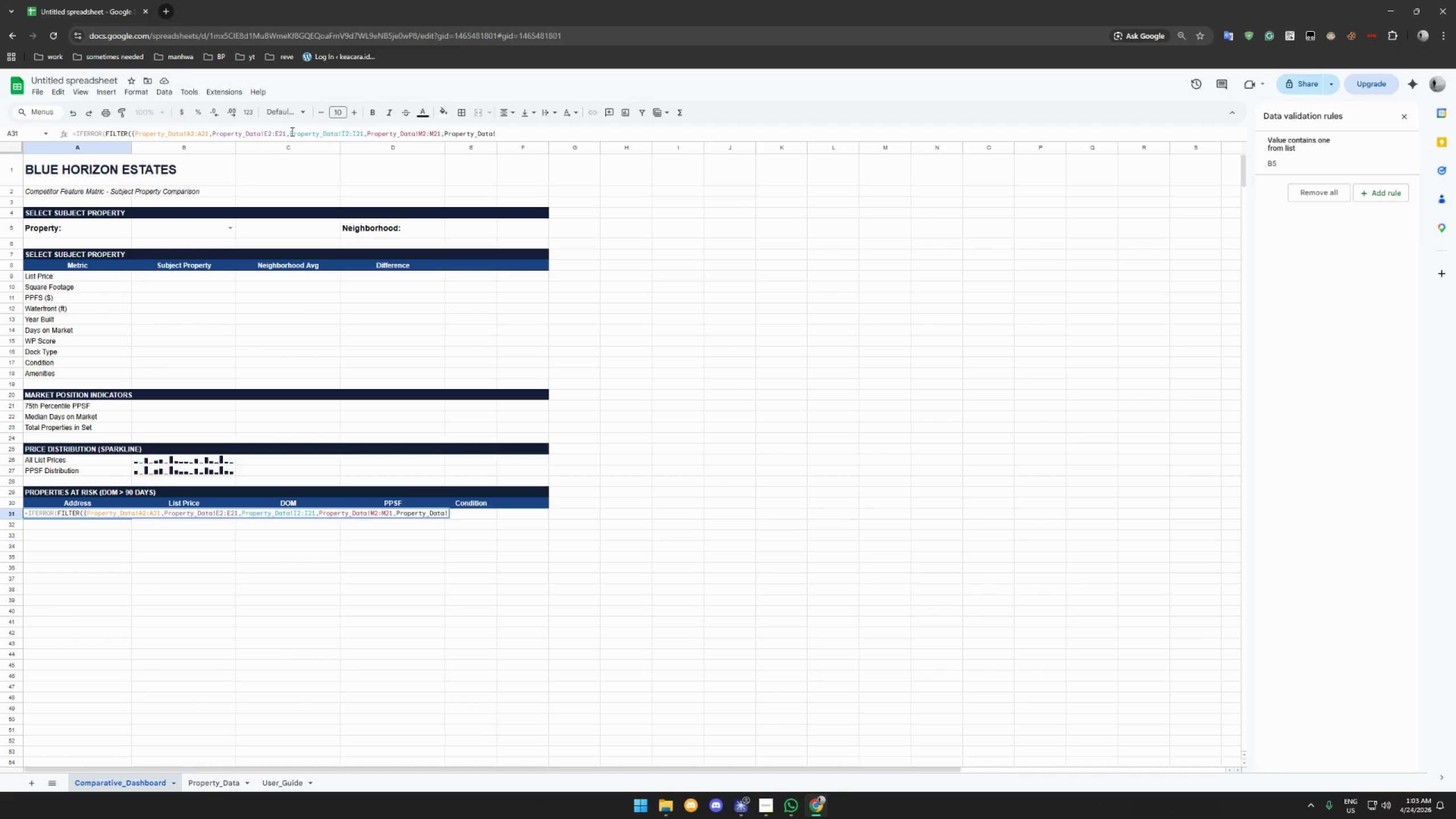 
type(K2:K21},Property_Data)
 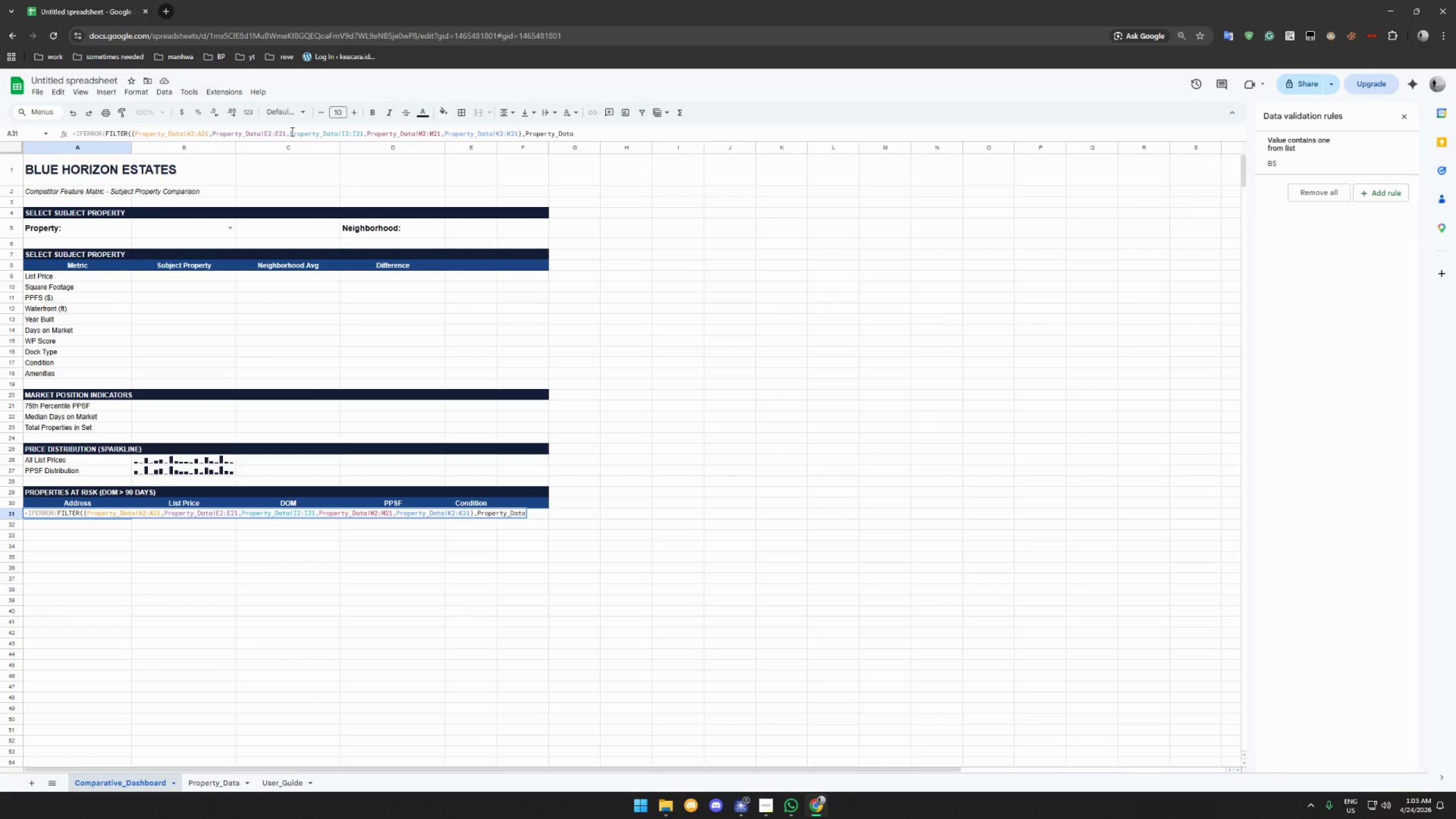 
wait(6.66)
 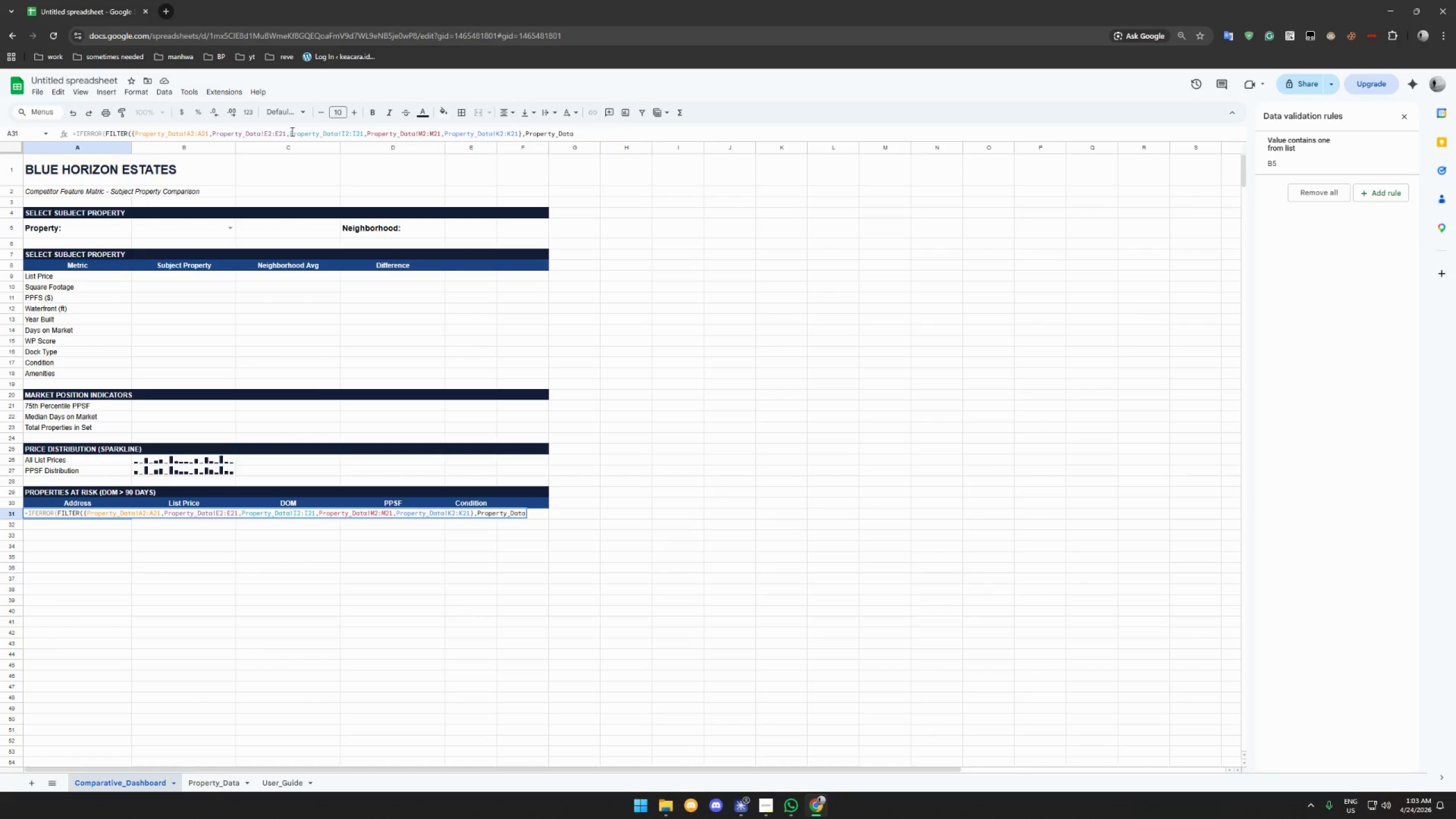 
type(!I2:I21>90)
 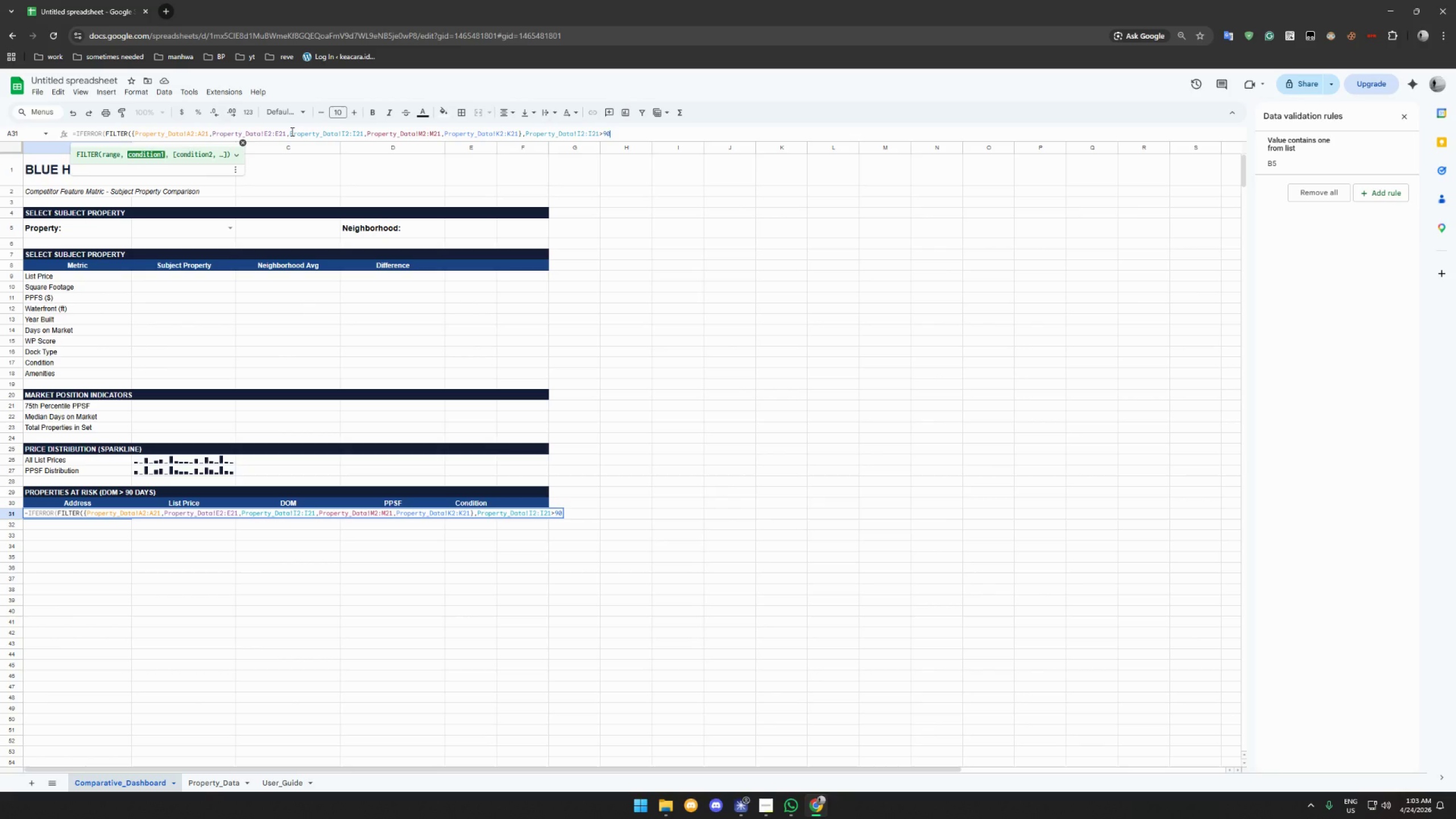 
wait(7.02)
 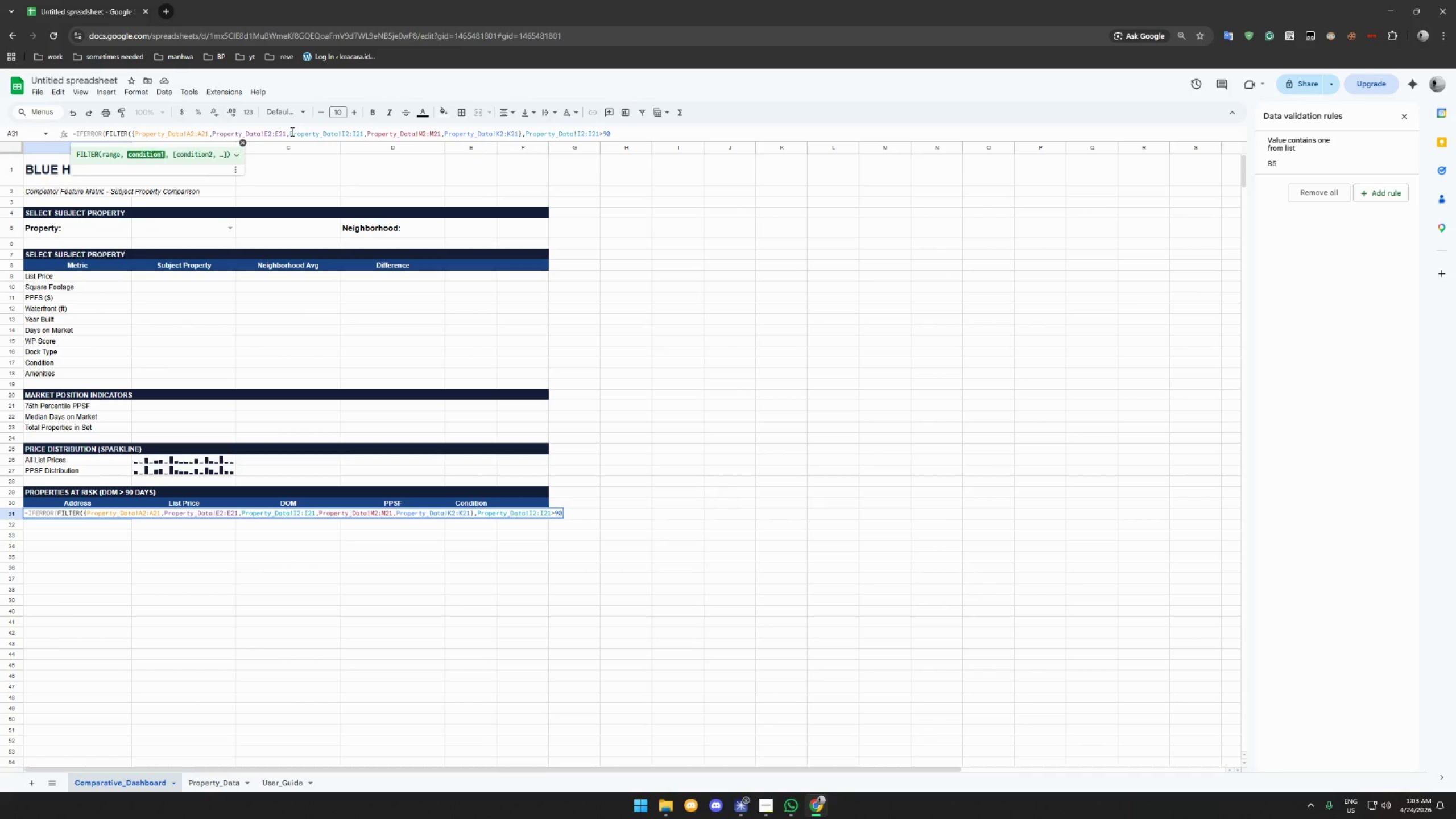 
key(Comma)
 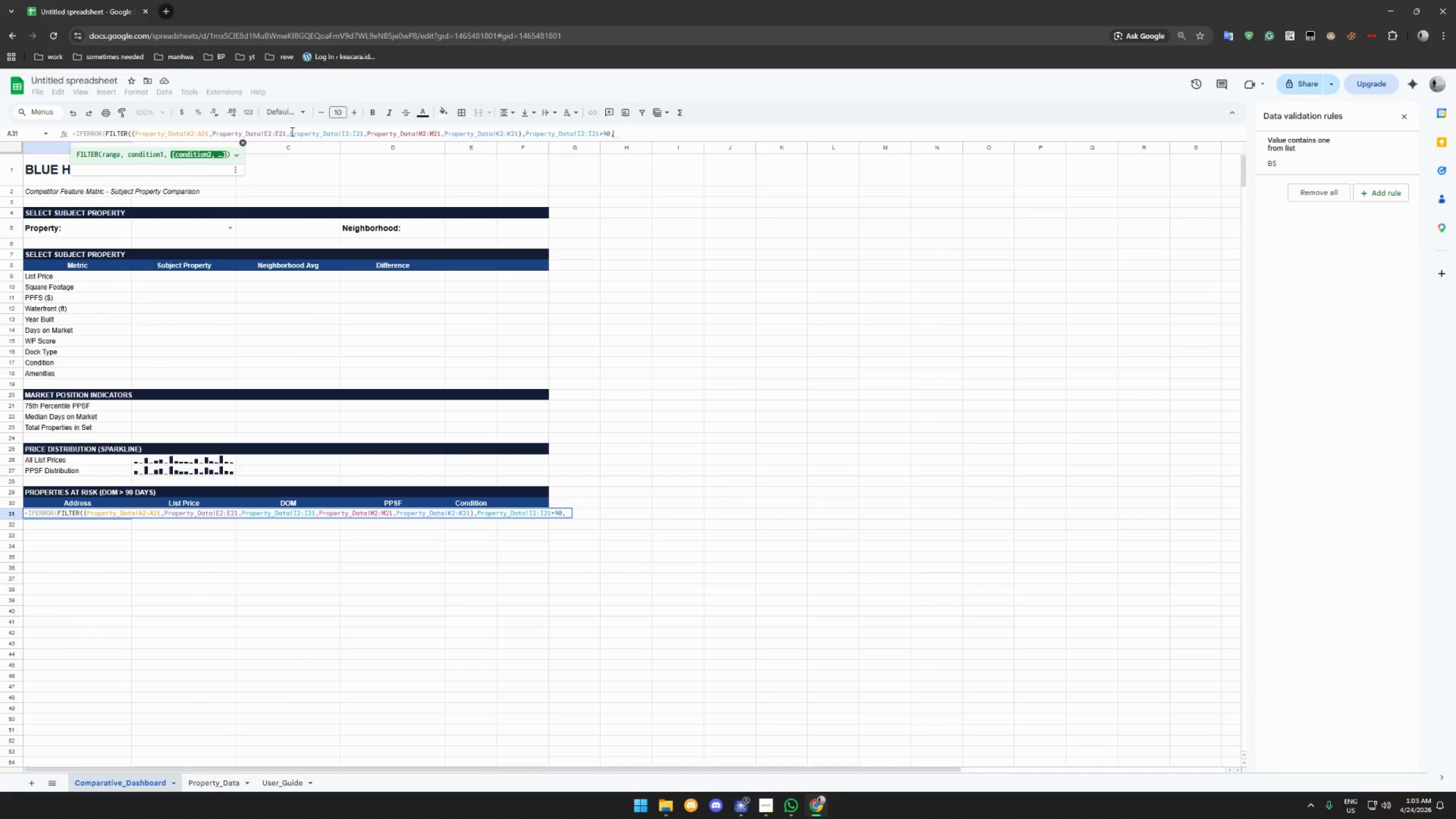 
key(Backspace)
type(),"No M)
key(Backspace)
type(properties at risk"))
 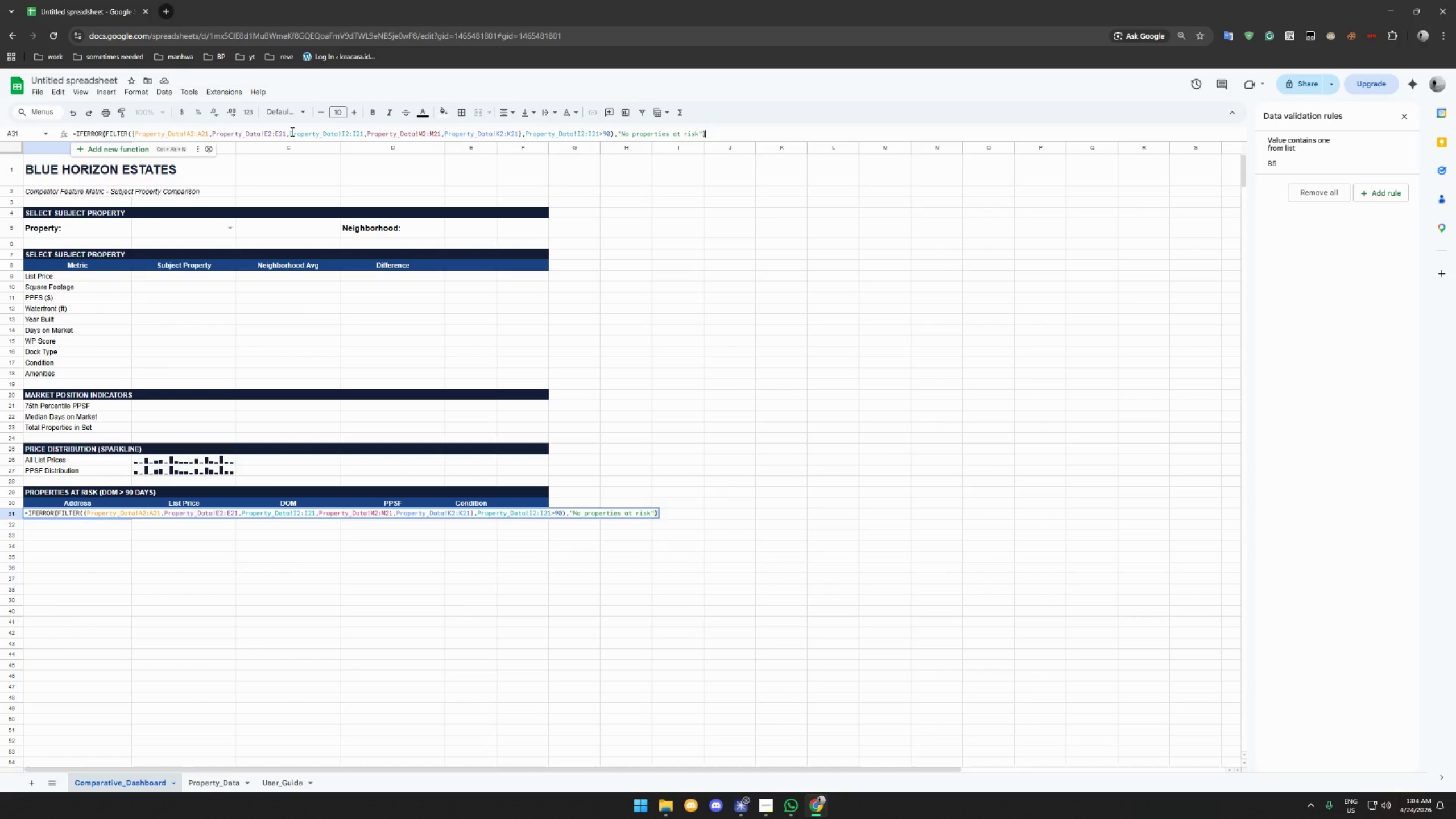 
key(Enter)
 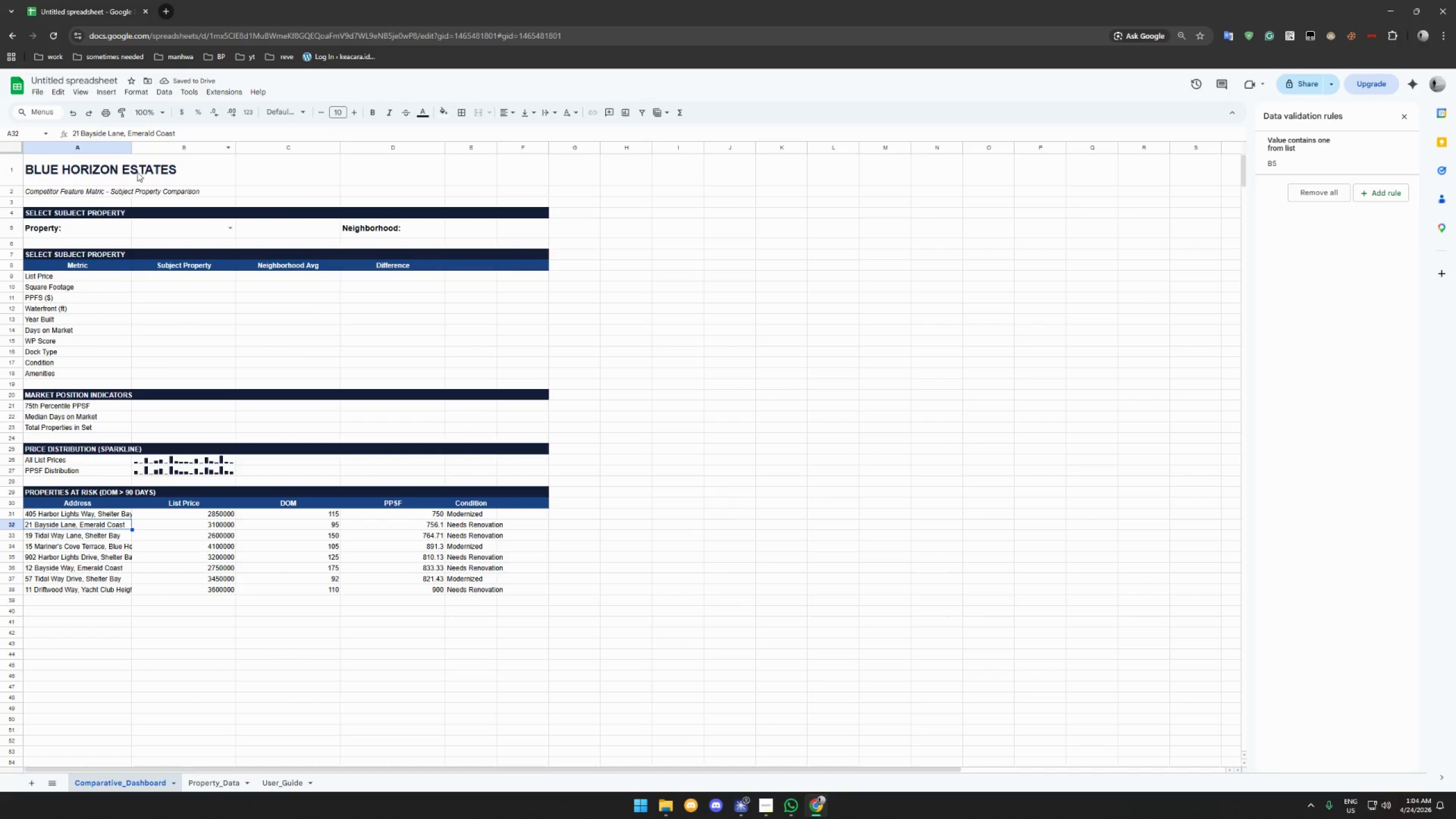 
wait(5.67)
 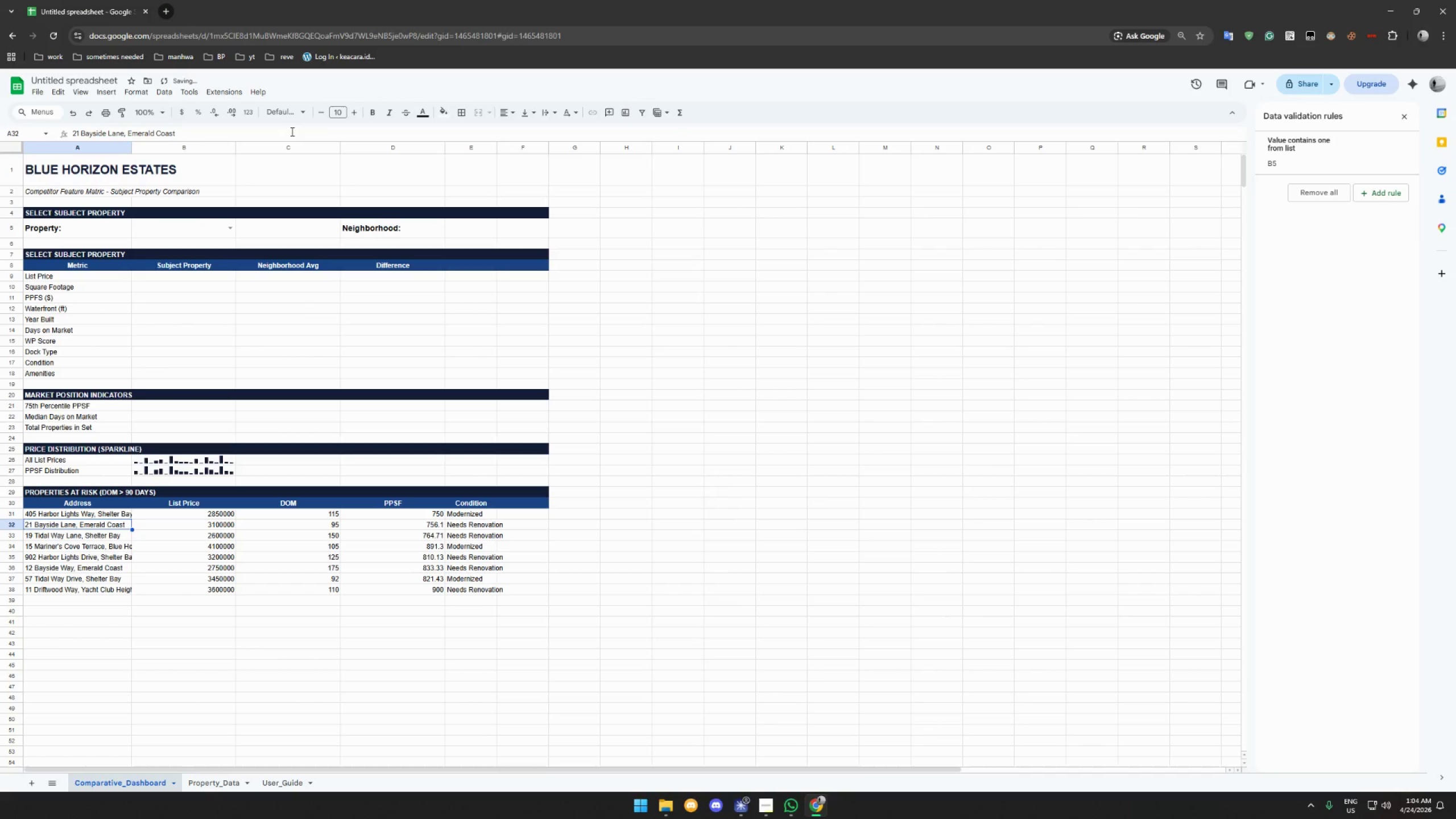 
double_click([132, 150])
 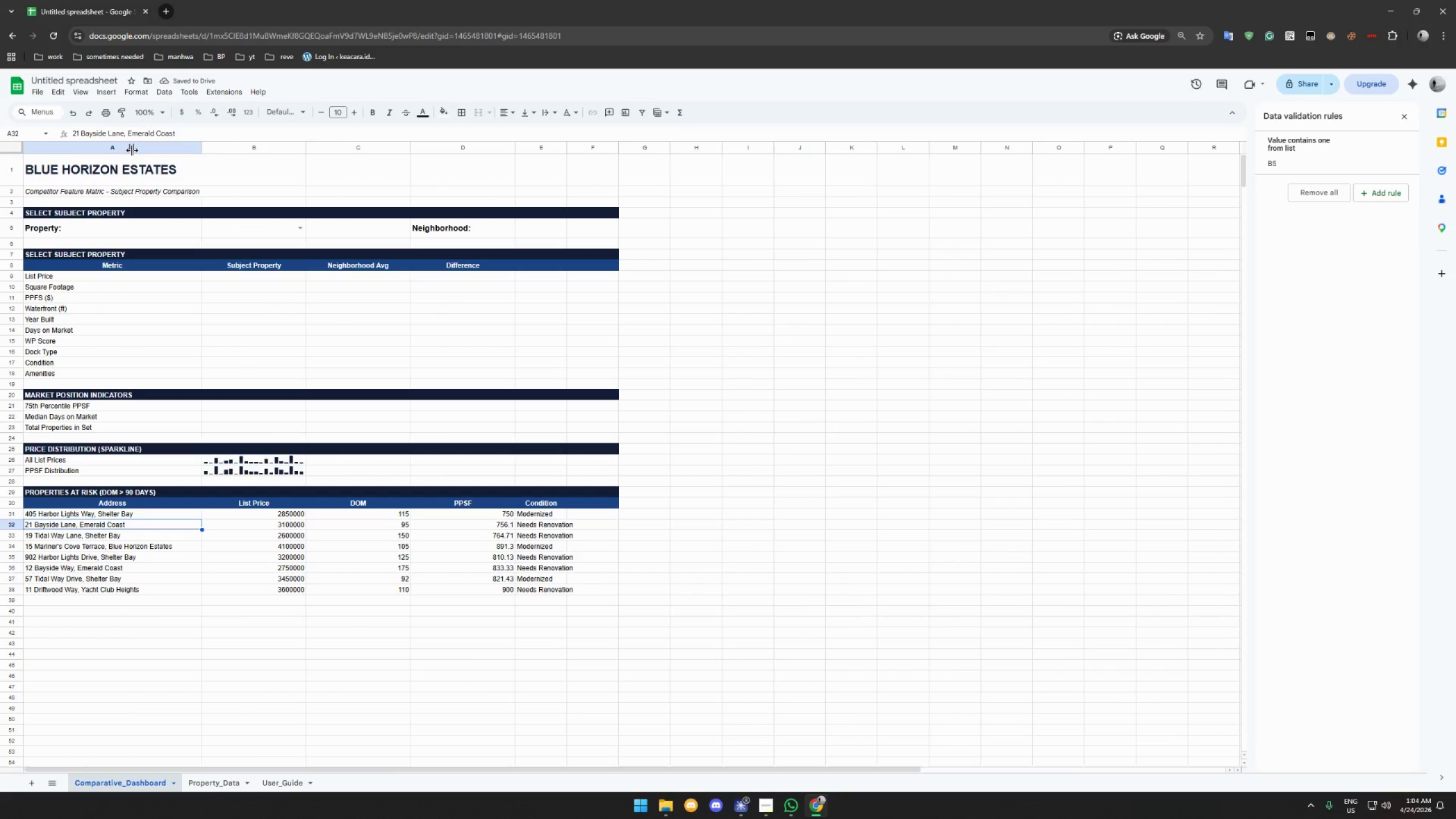 
wait(5.12)
 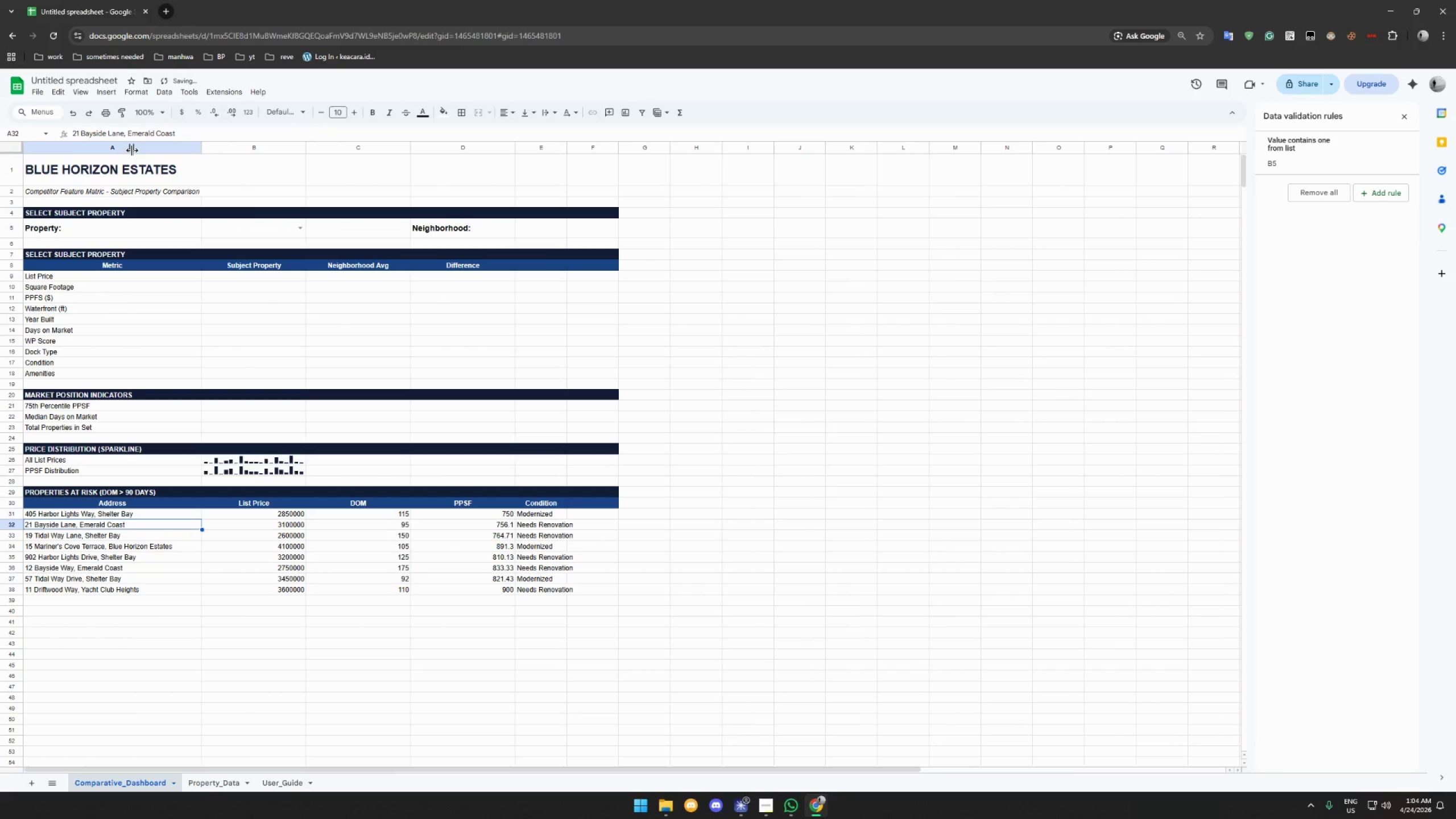 
left_click_drag(start_coordinate=[132, 150], to_coordinate=[191, 162])
 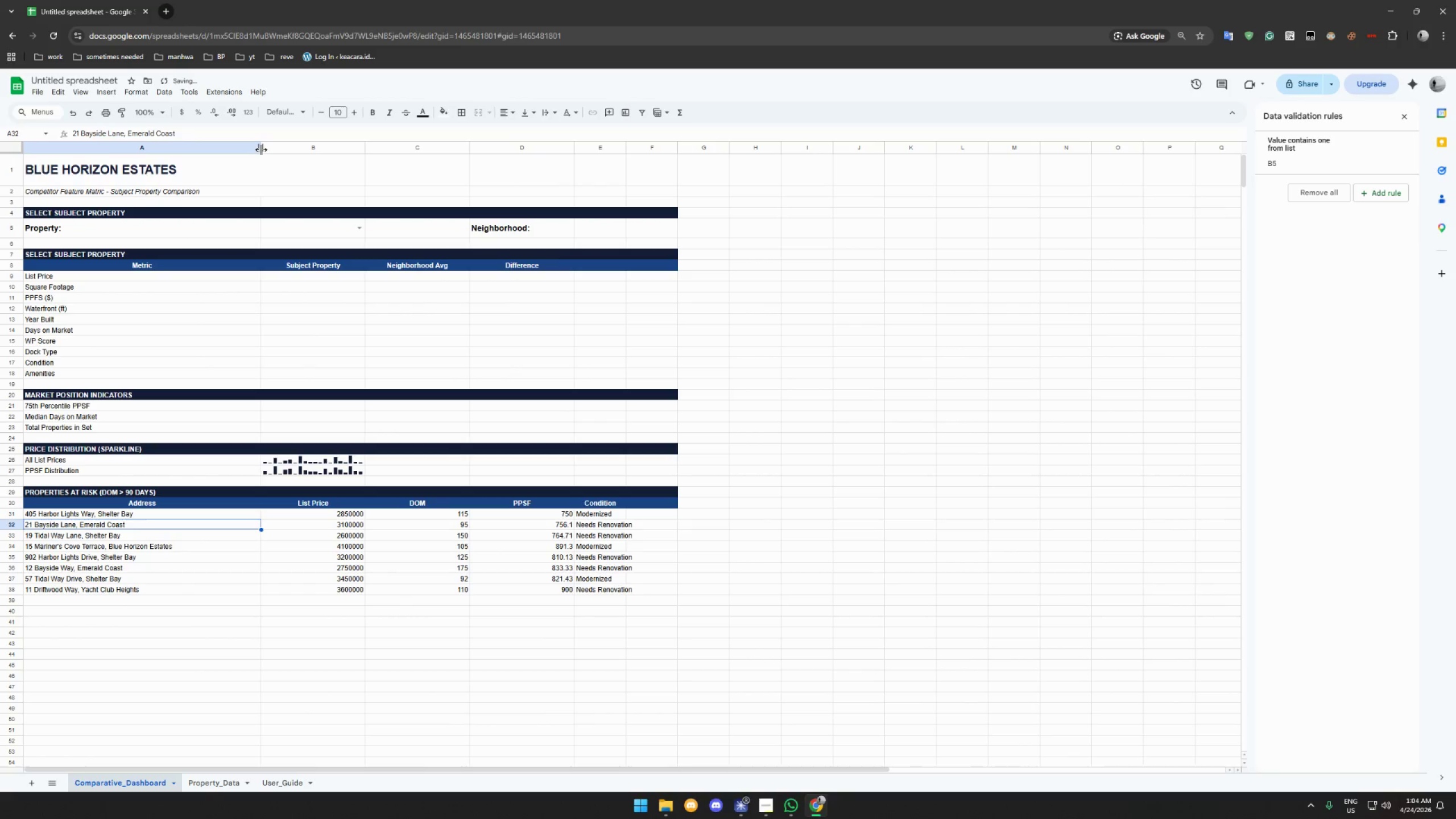 
left_click_drag(start_coordinate=[261, 150], to_coordinate=[207, 152])
 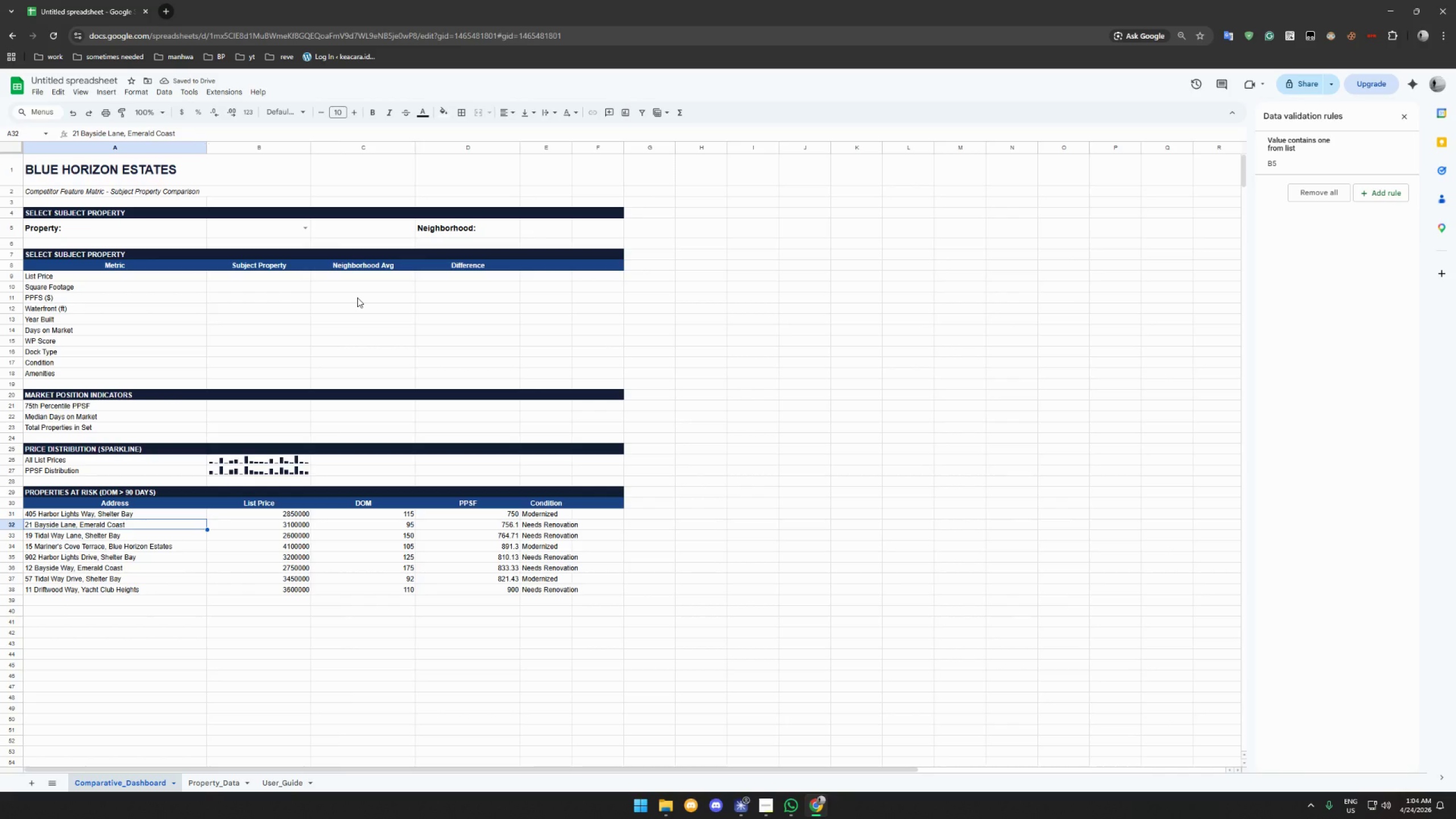 
left_click_drag(start_coordinate=[291, 516], to_coordinate=[291, 593])
 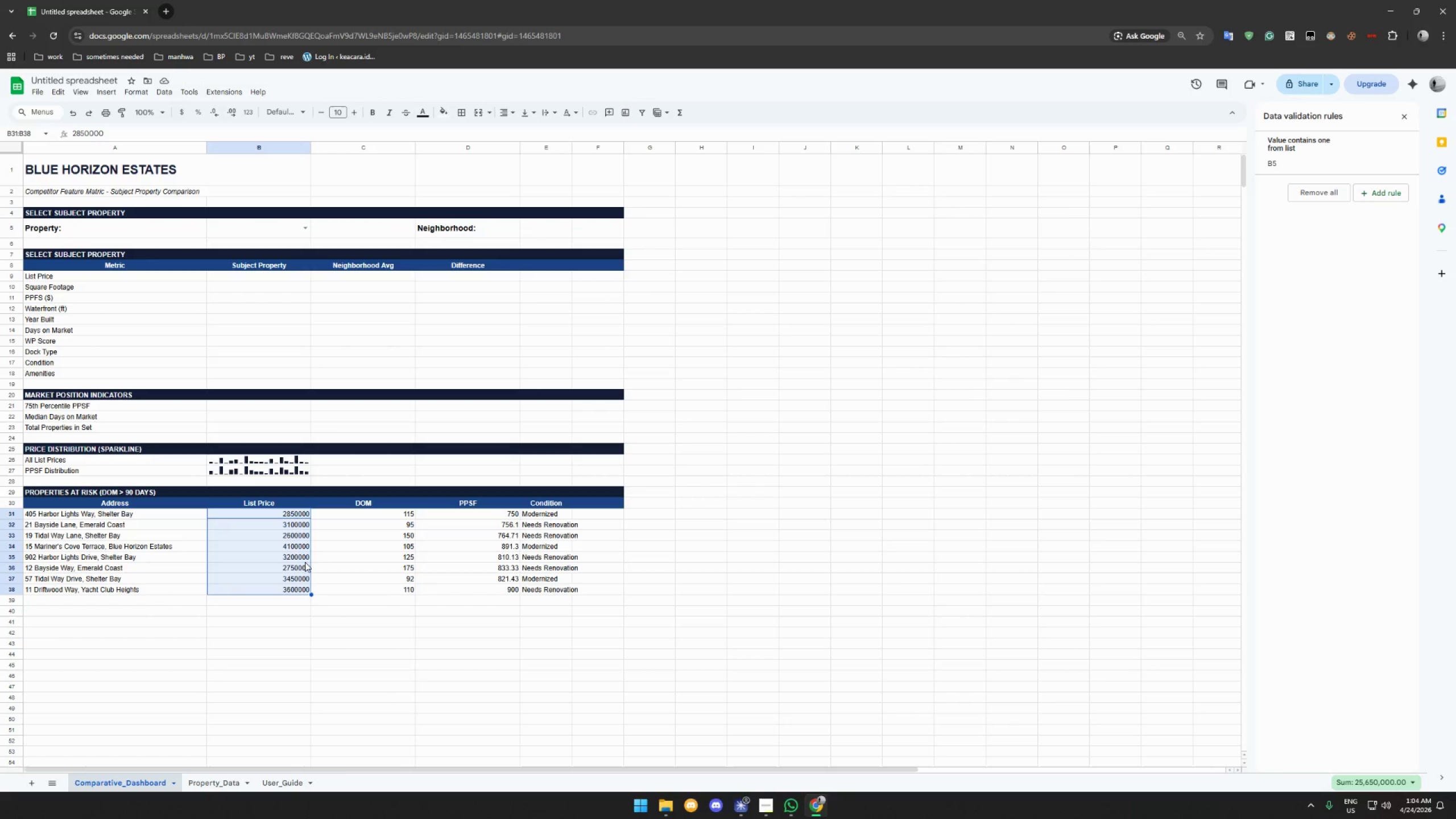 
wait(9.98)
 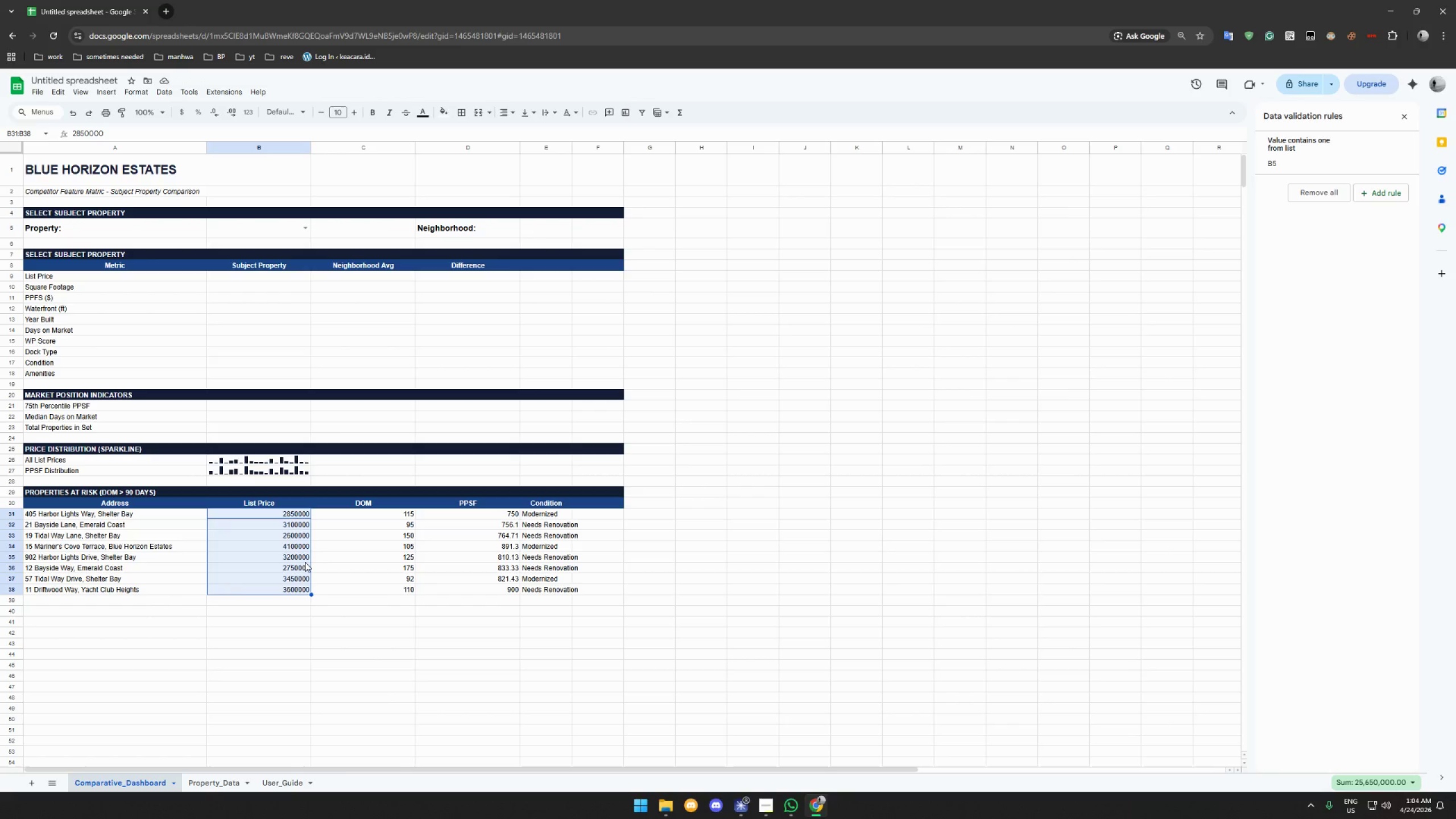 
left_click([115, 93])
 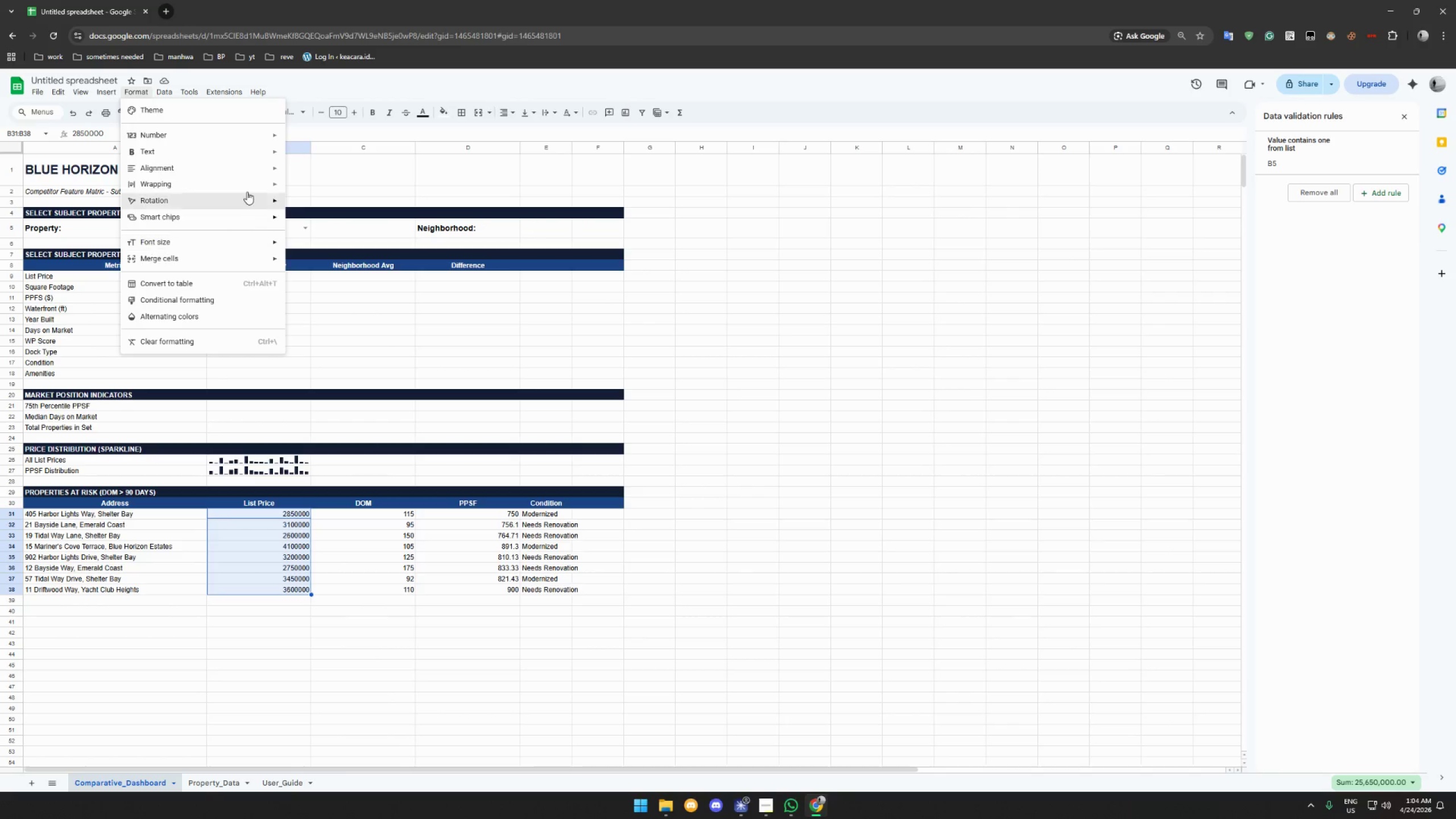 
left_click([235, 136])
 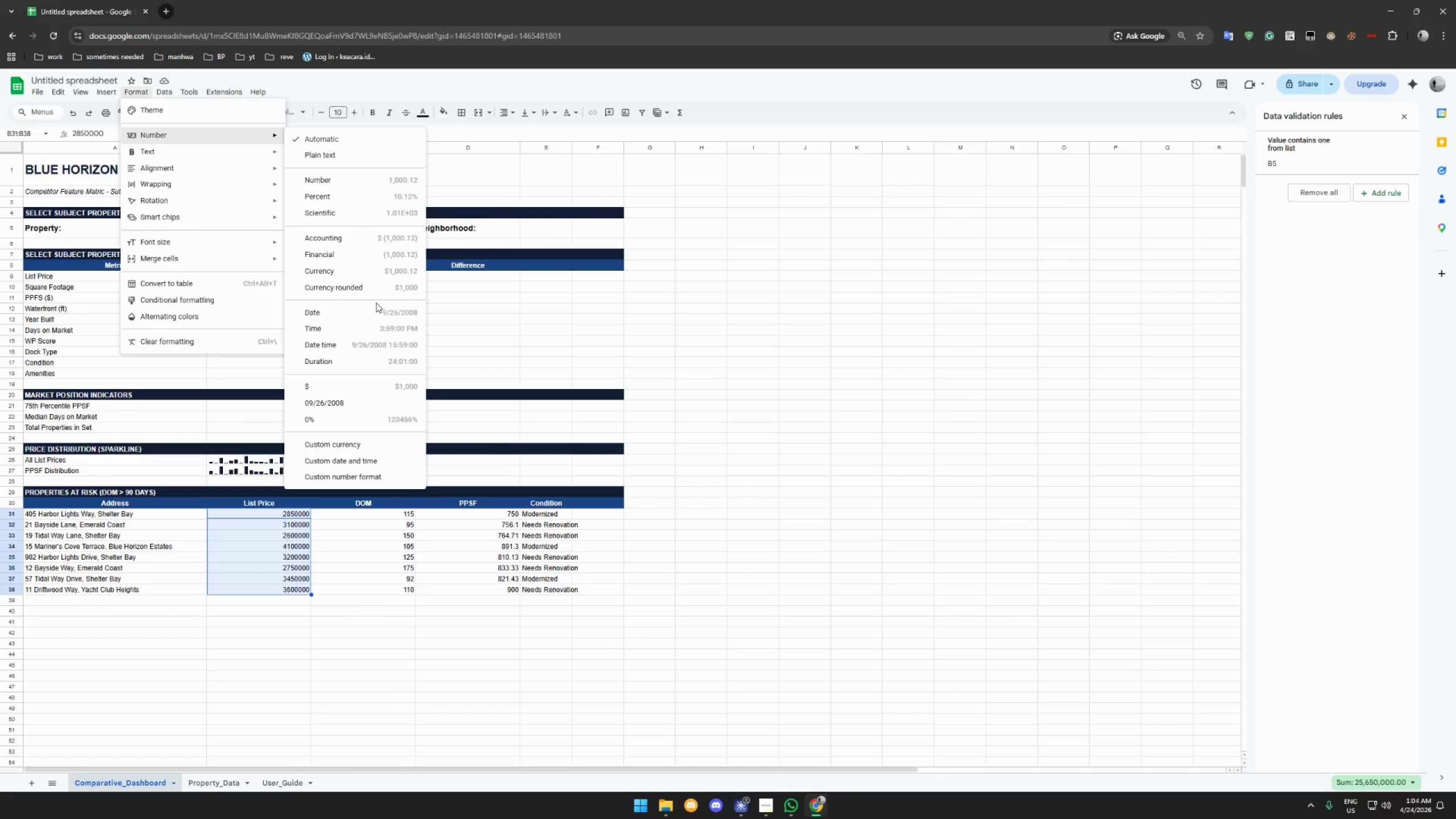 
left_click([375, 291])
 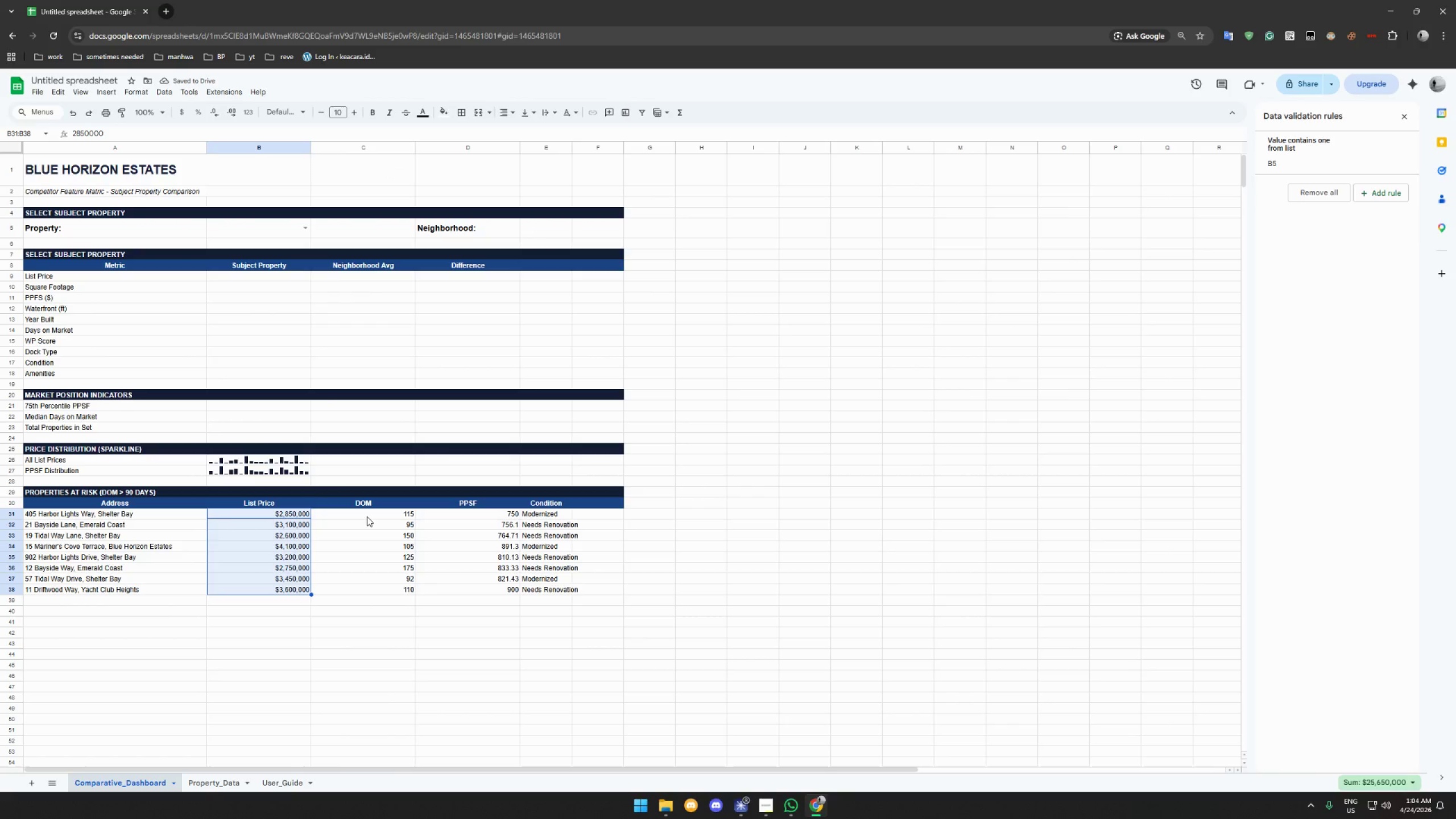 
wait(8.44)
 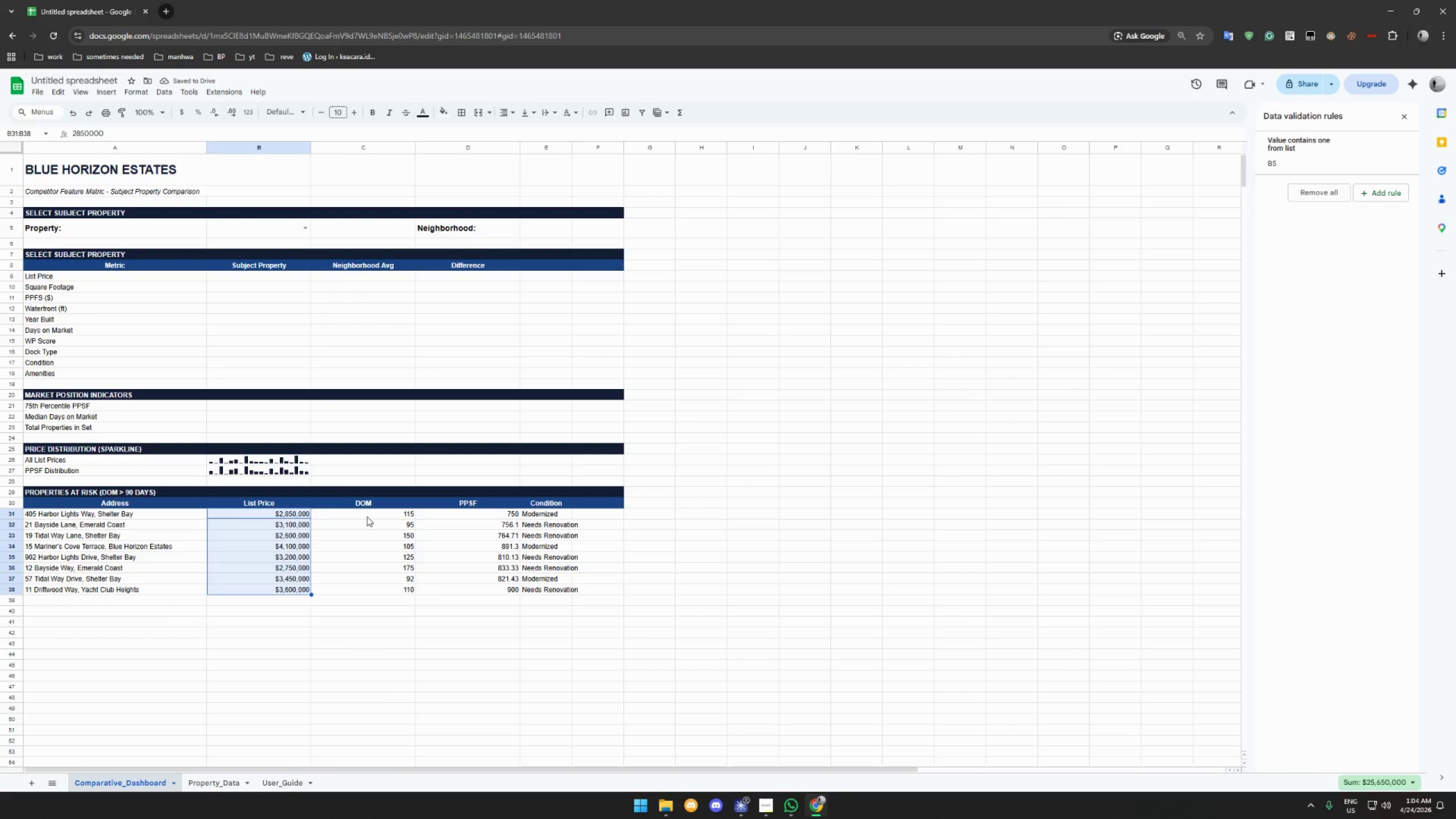 
left_click_drag(start_coordinate=[459, 518], to_coordinate=[463, 586])
 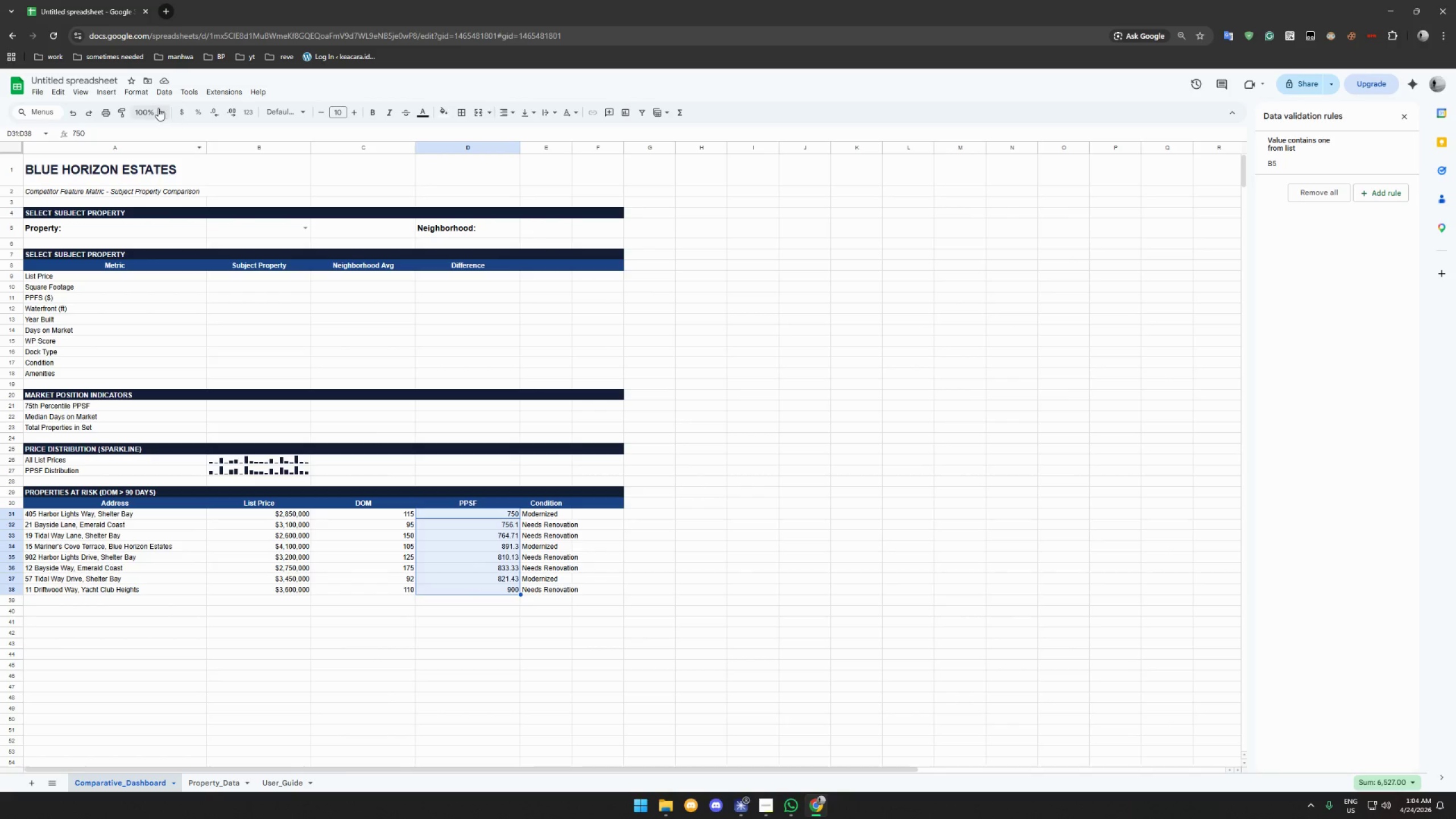 
left_click([143, 92])
 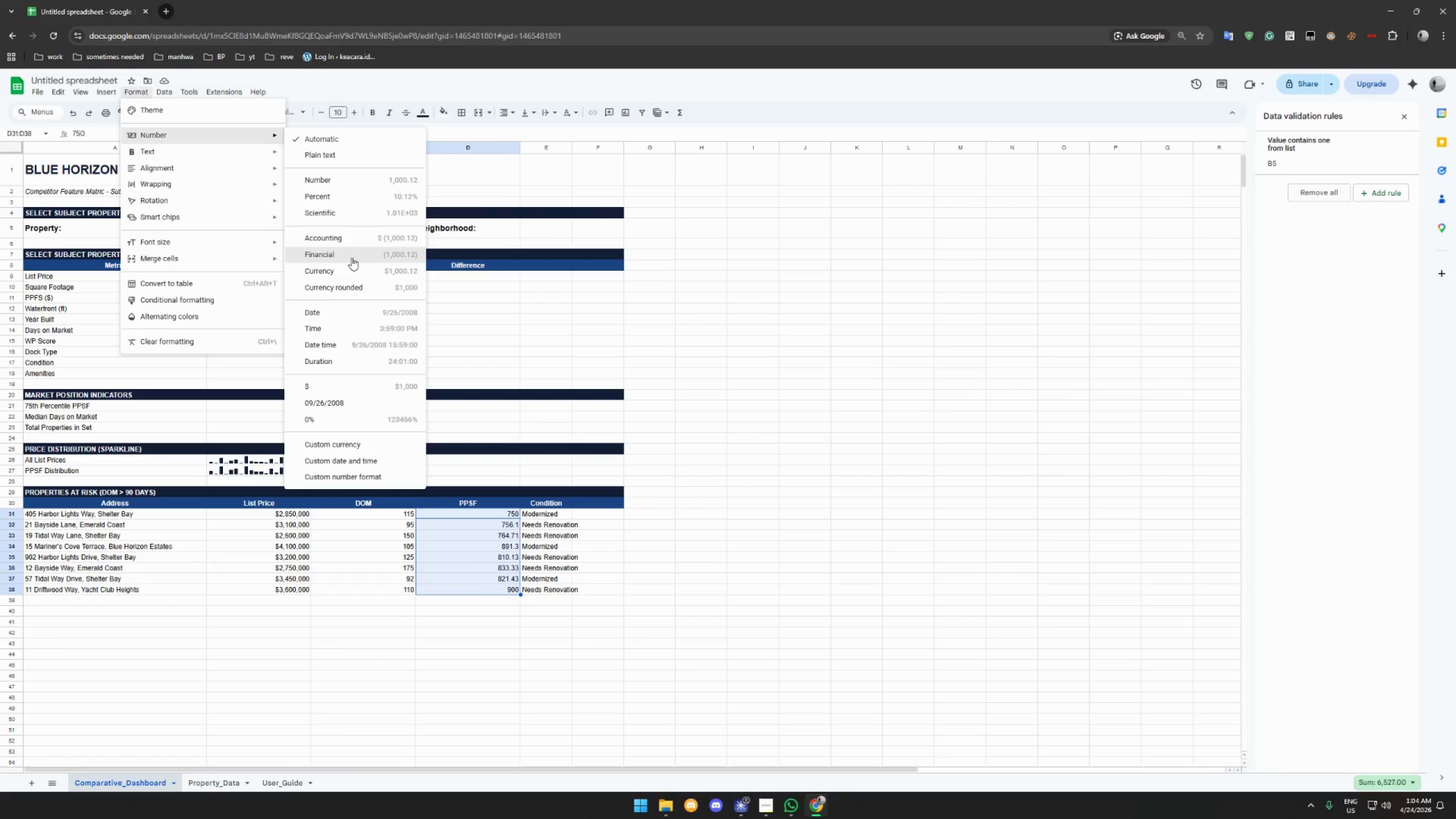 
left_click([349, 284])
 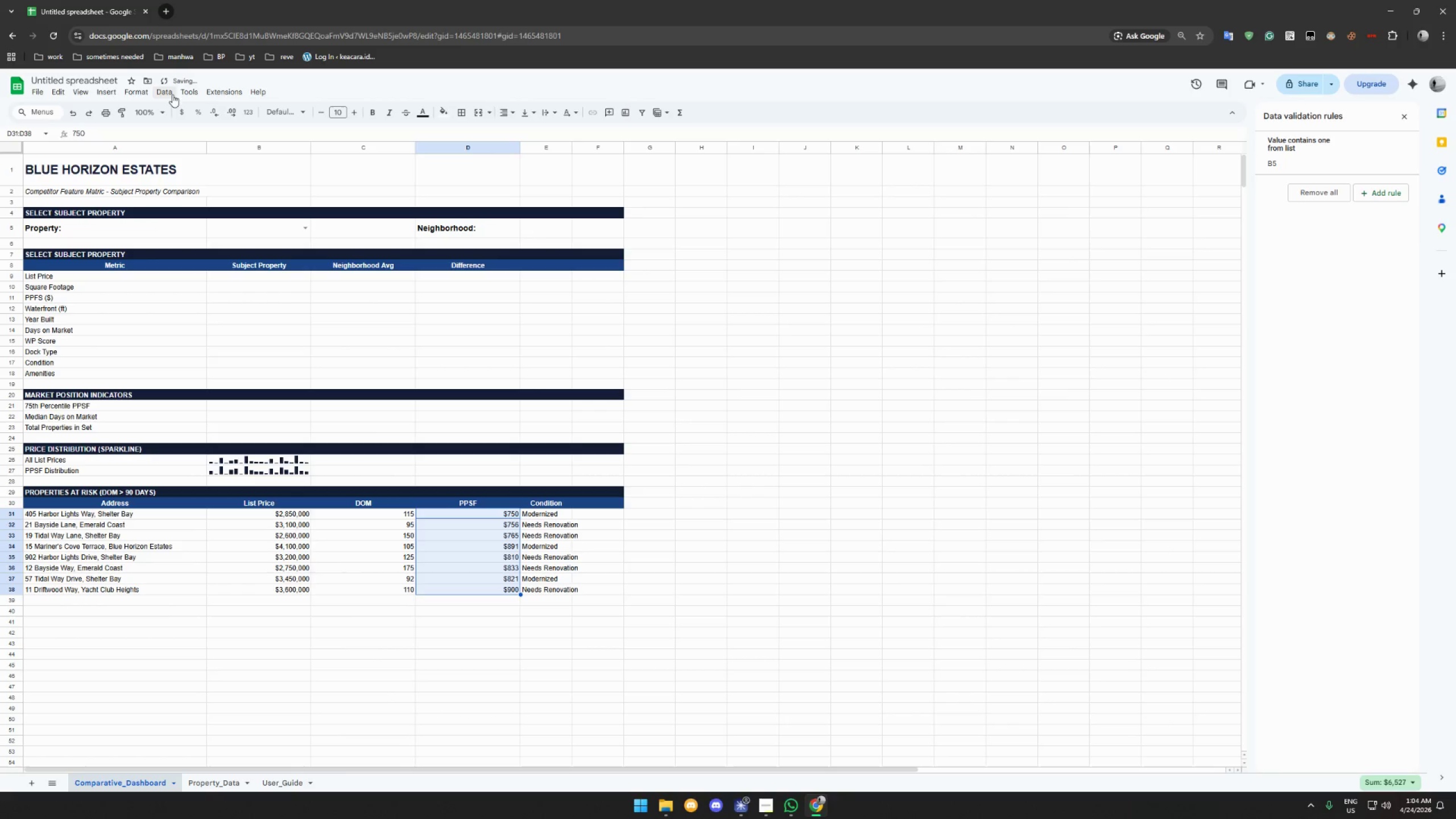 
left_click([141, 90])
 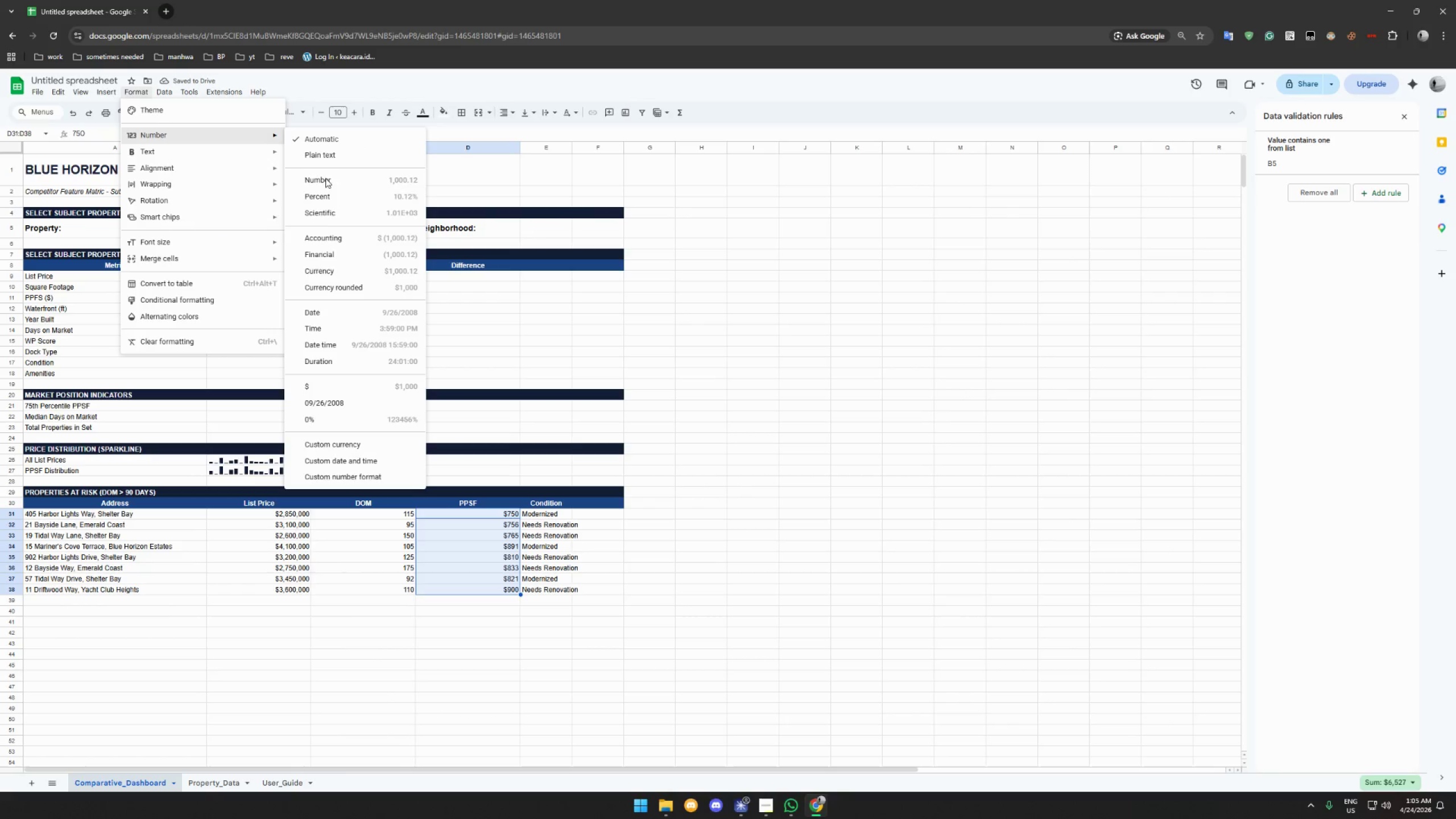 
left_click([342, 276])
 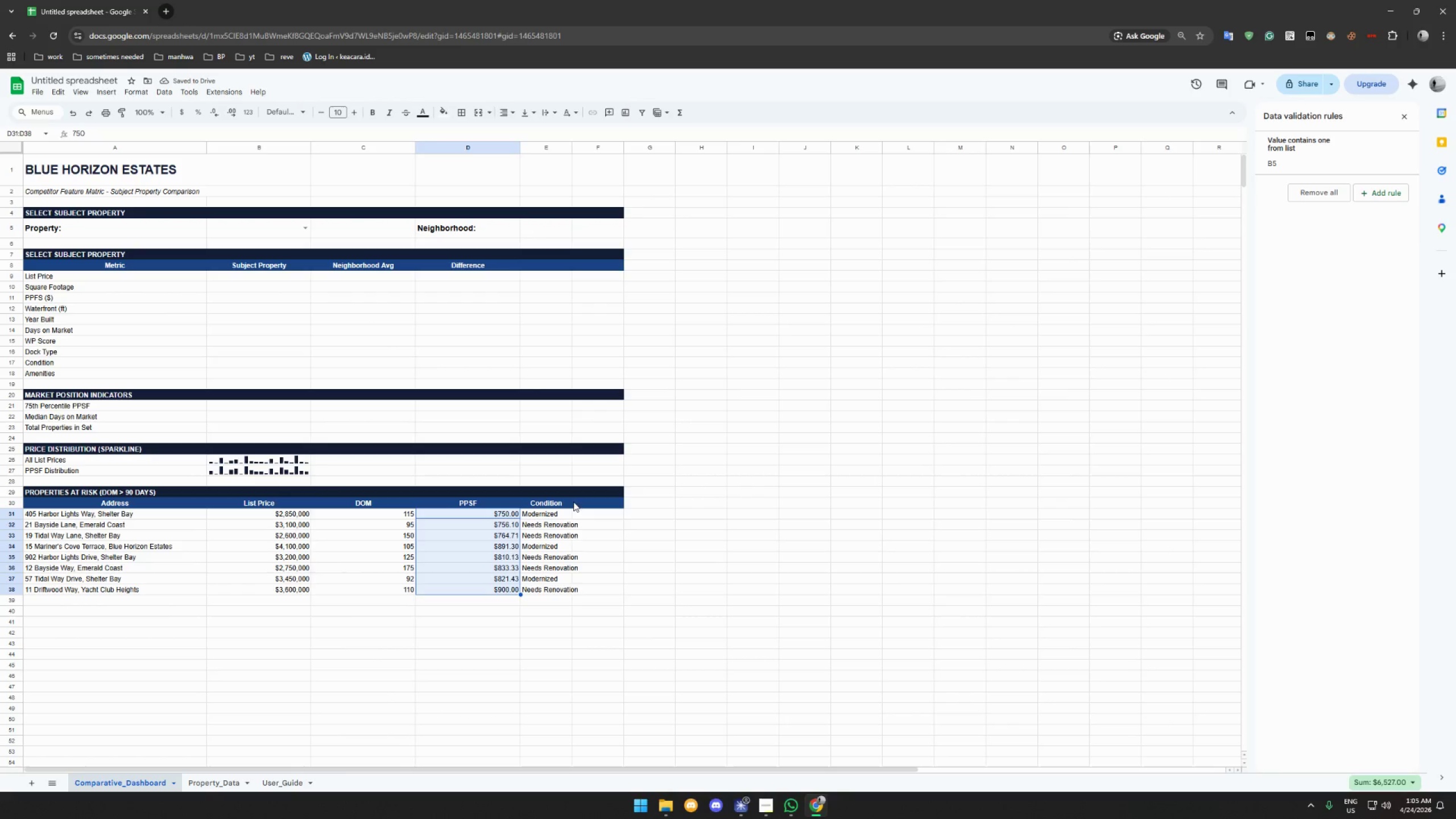 
wait(5.94)
 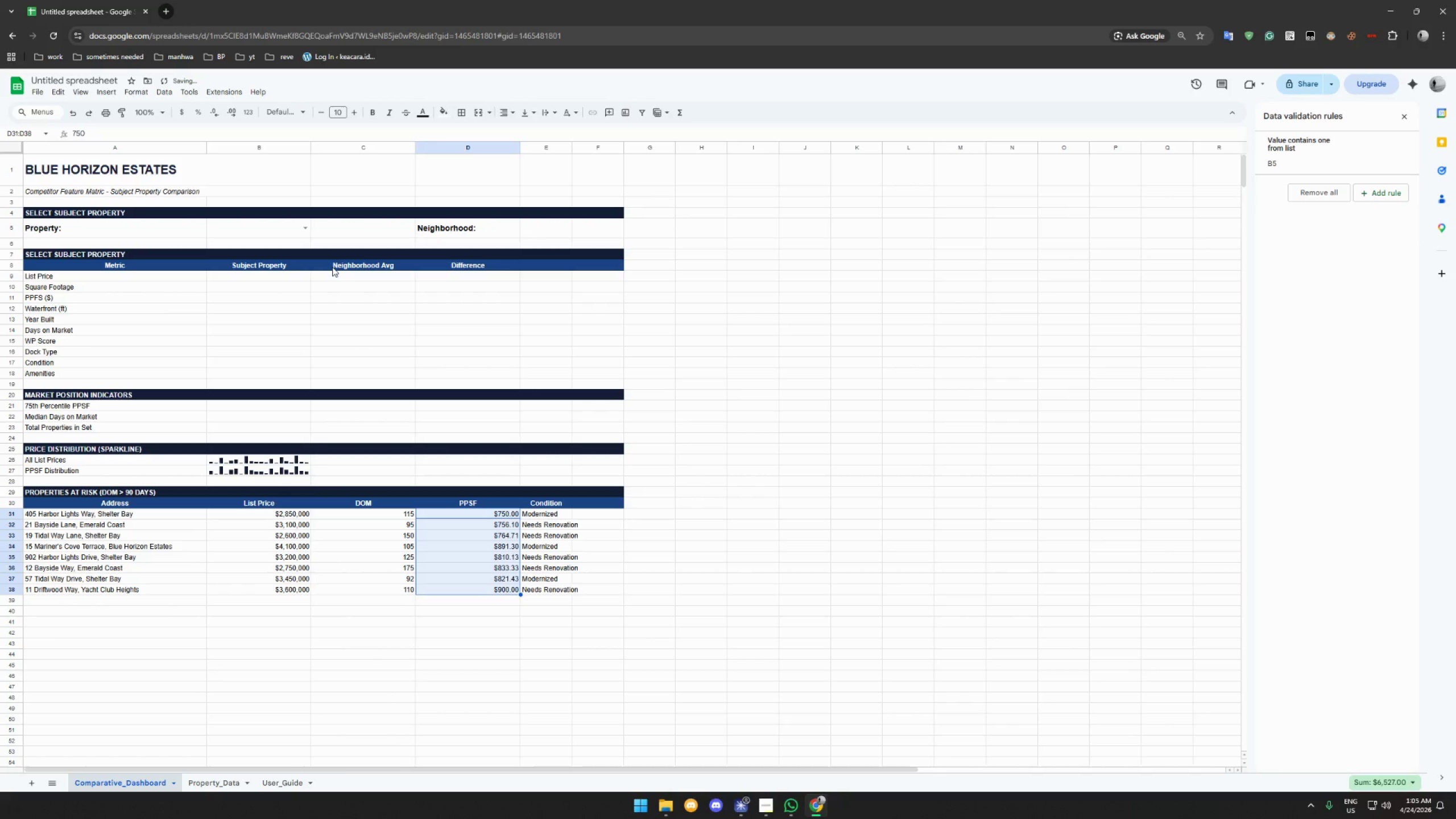 
double_click([570, 143])
 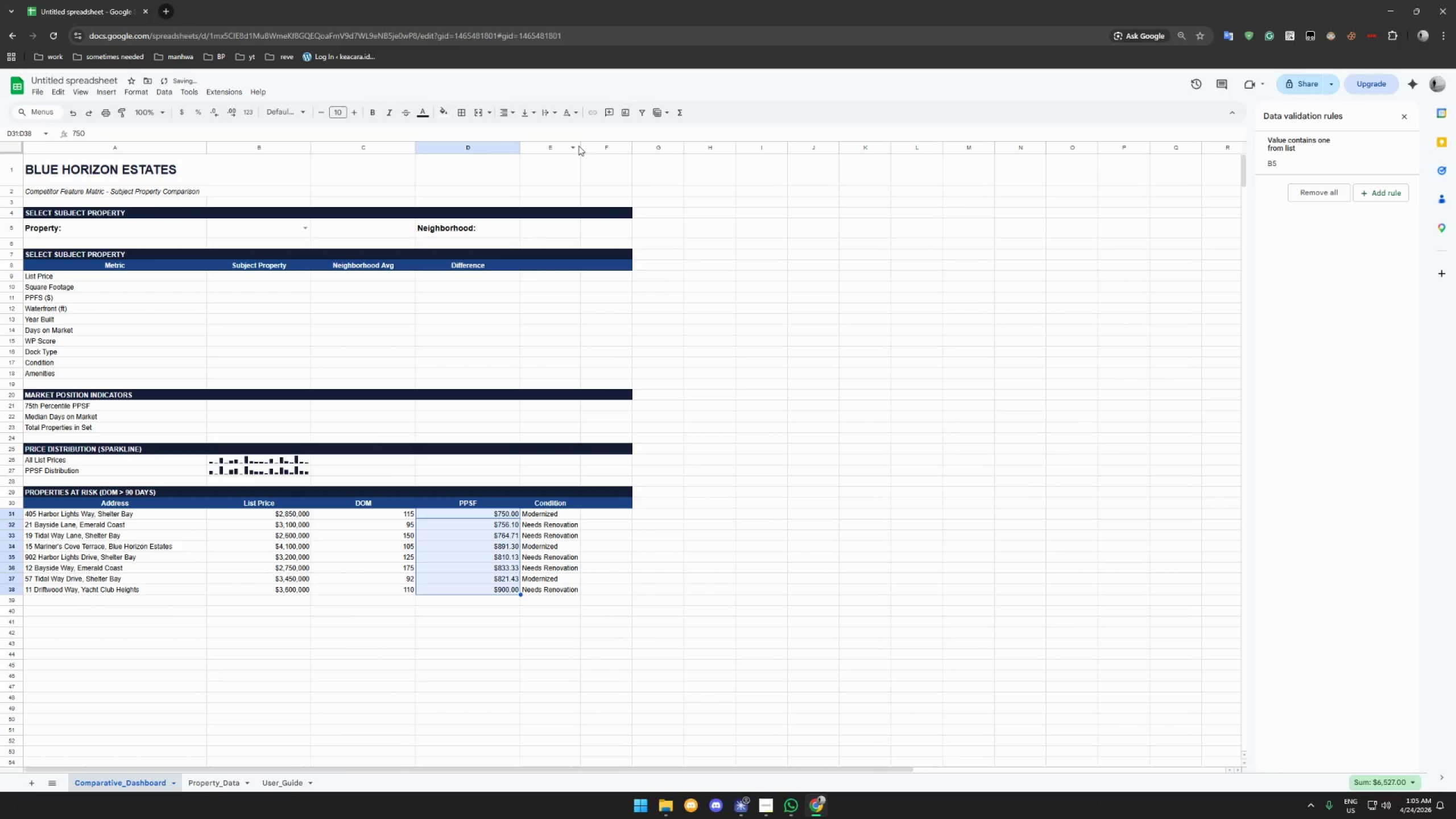 
left_click_drag(start_coordinate=[580, 146], to_coordinate=[599, 149])
 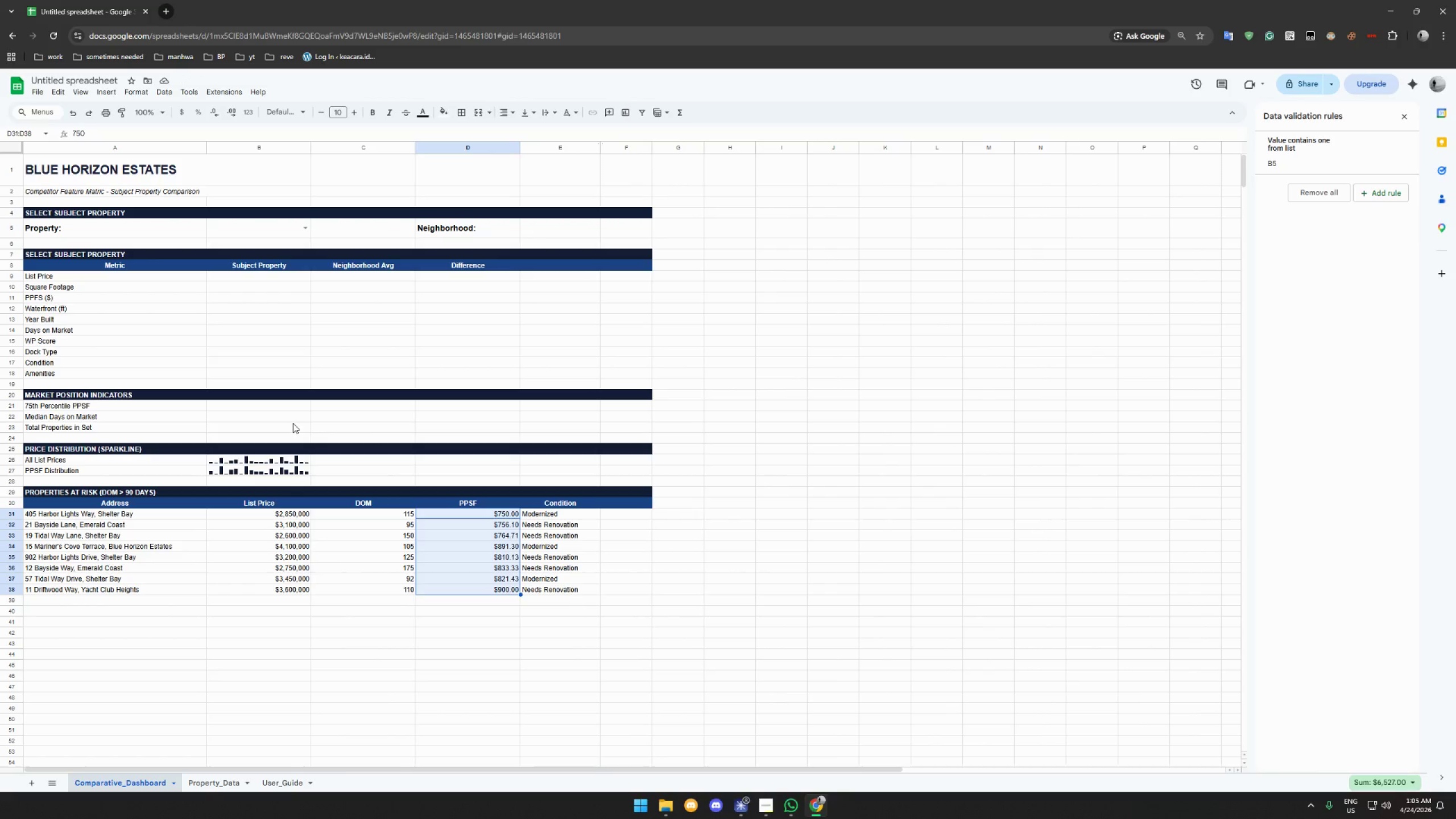 
wait(11.47)
 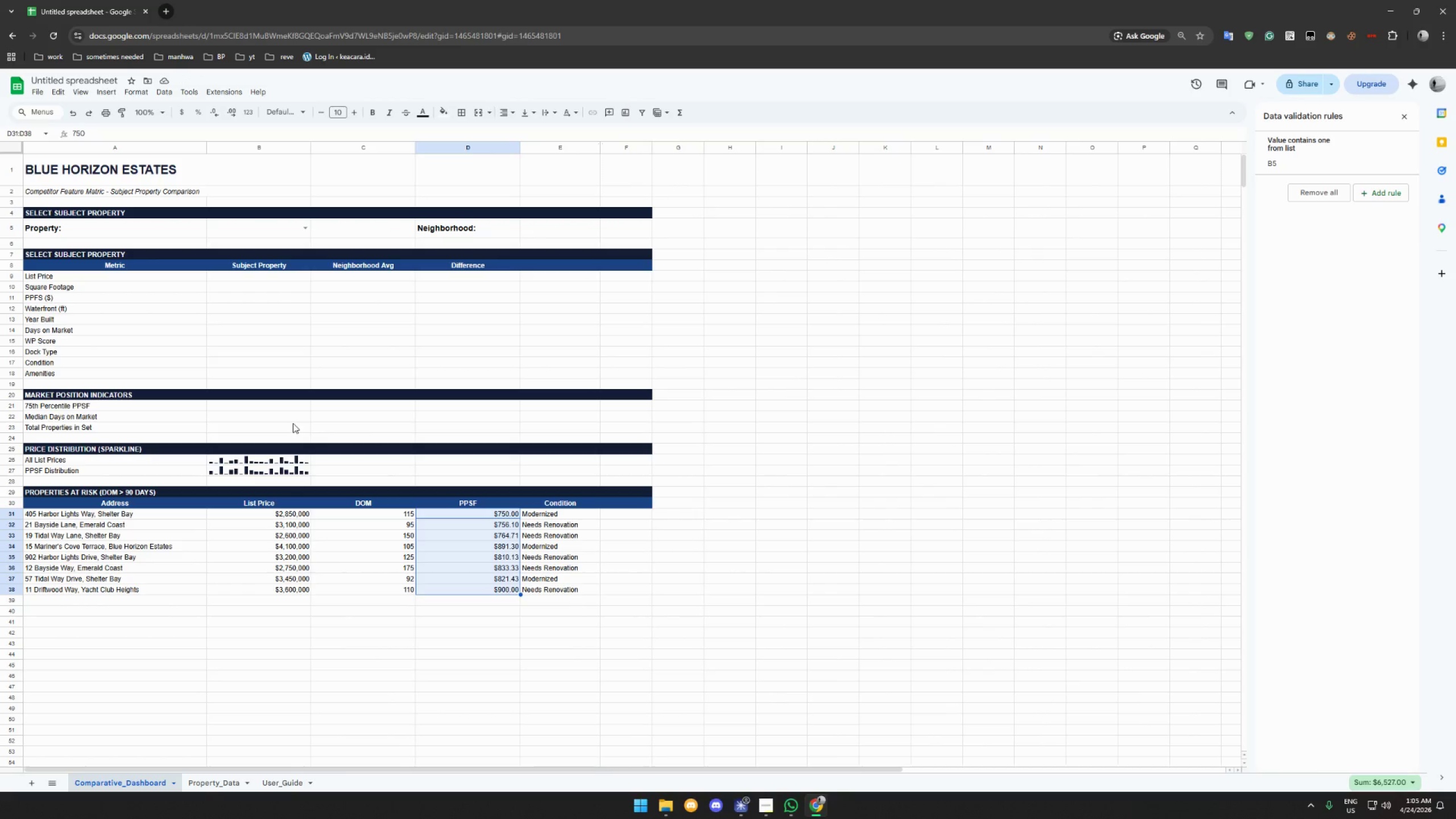 
left_click([261, 405])
 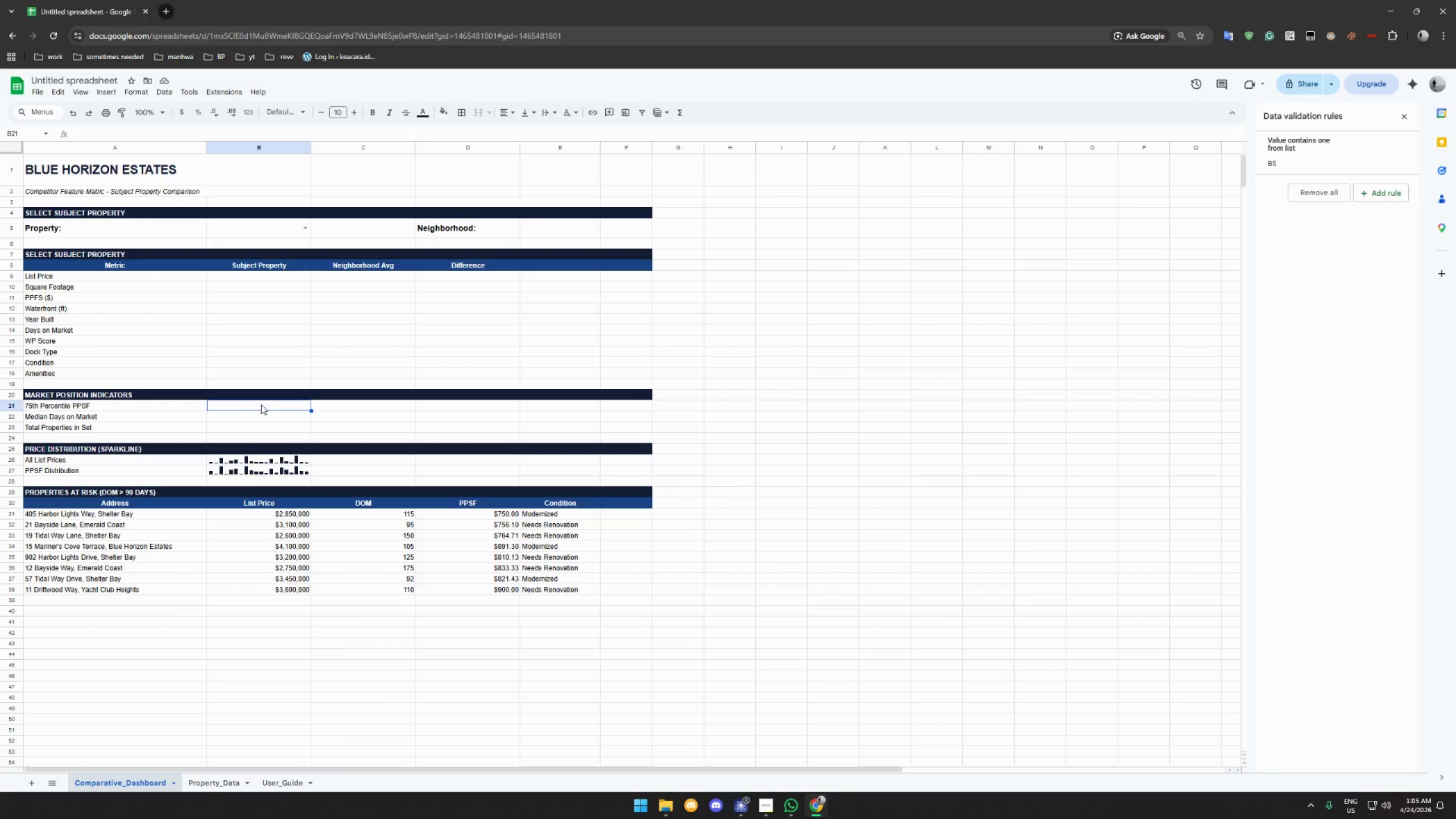 
wait(6.55)
 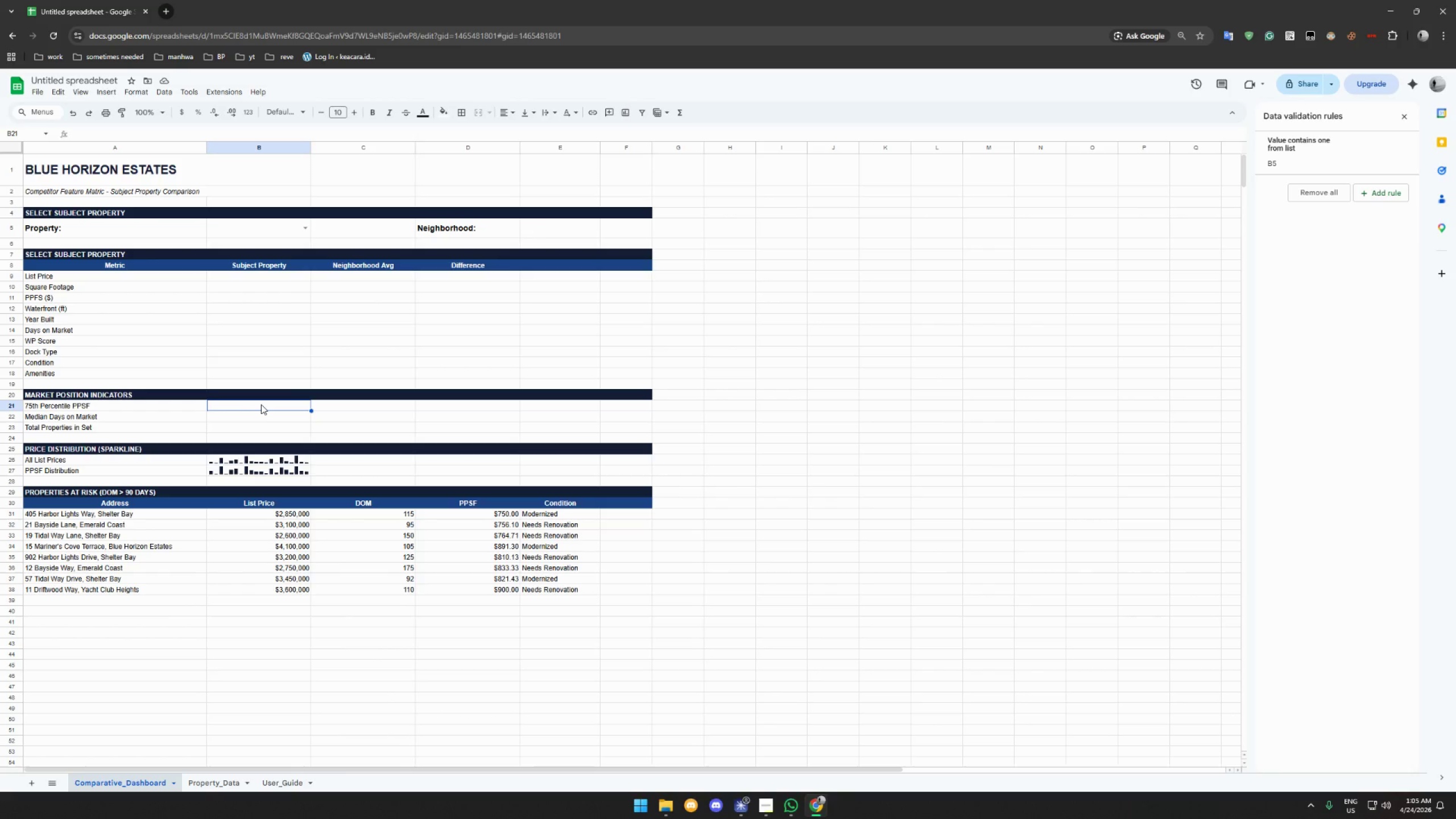 
type(=E)
key(Backspace)
type(ROUND(Pe)
key(Backspace)
type(ERCENTILE(Property_Data!M$2:M$21)
 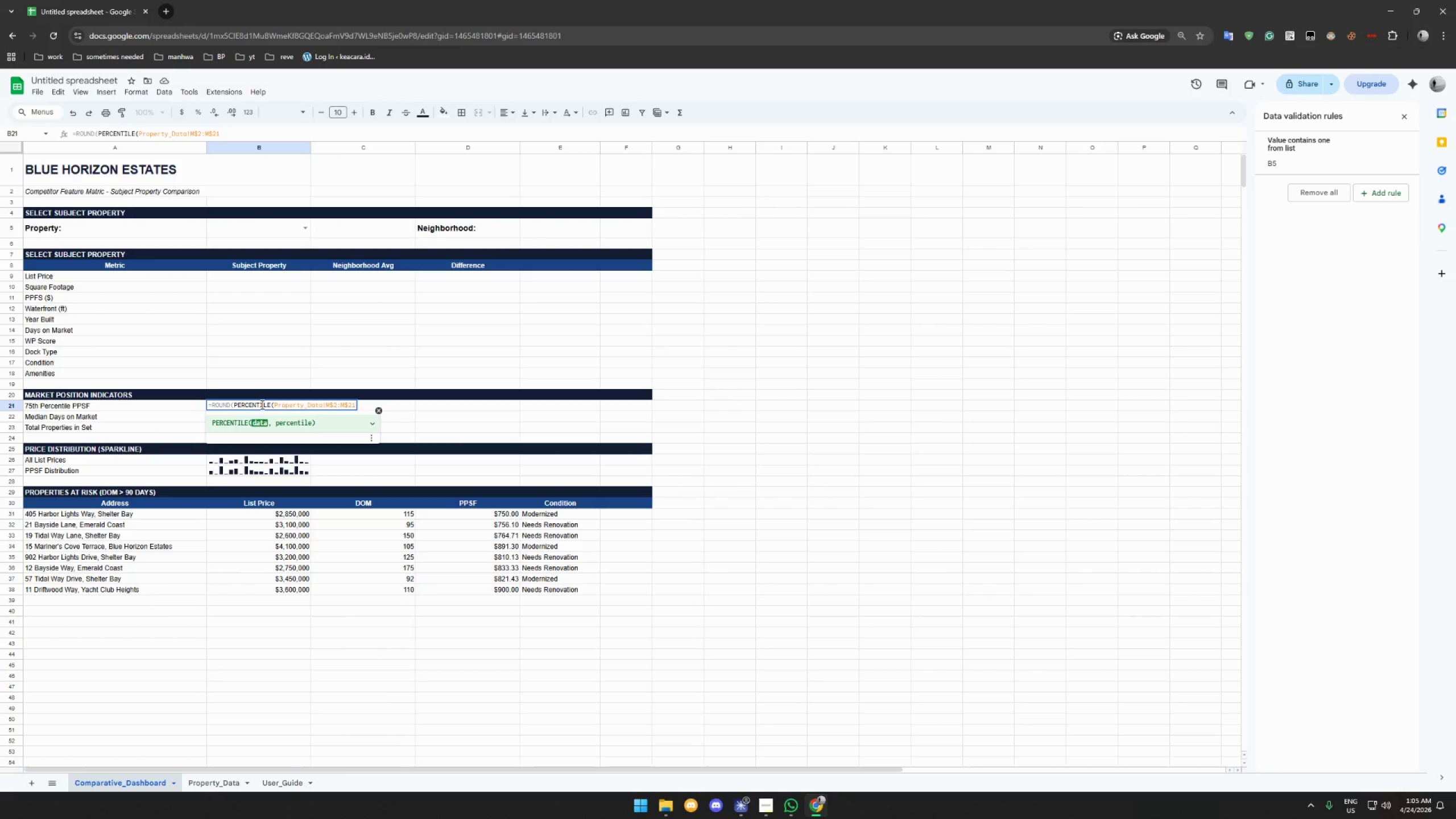 
type(,0.75)))
 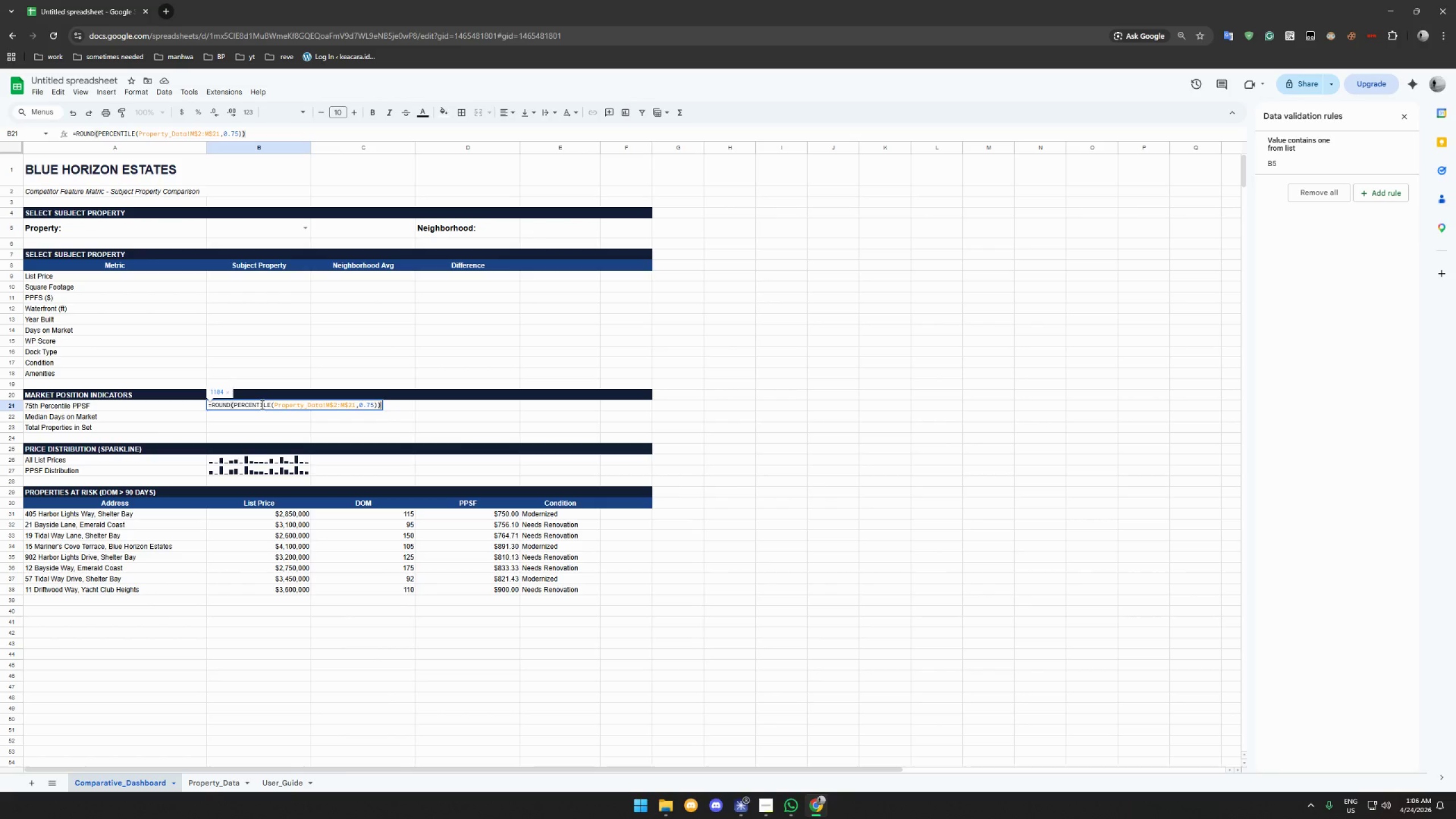 
key(Enter)
 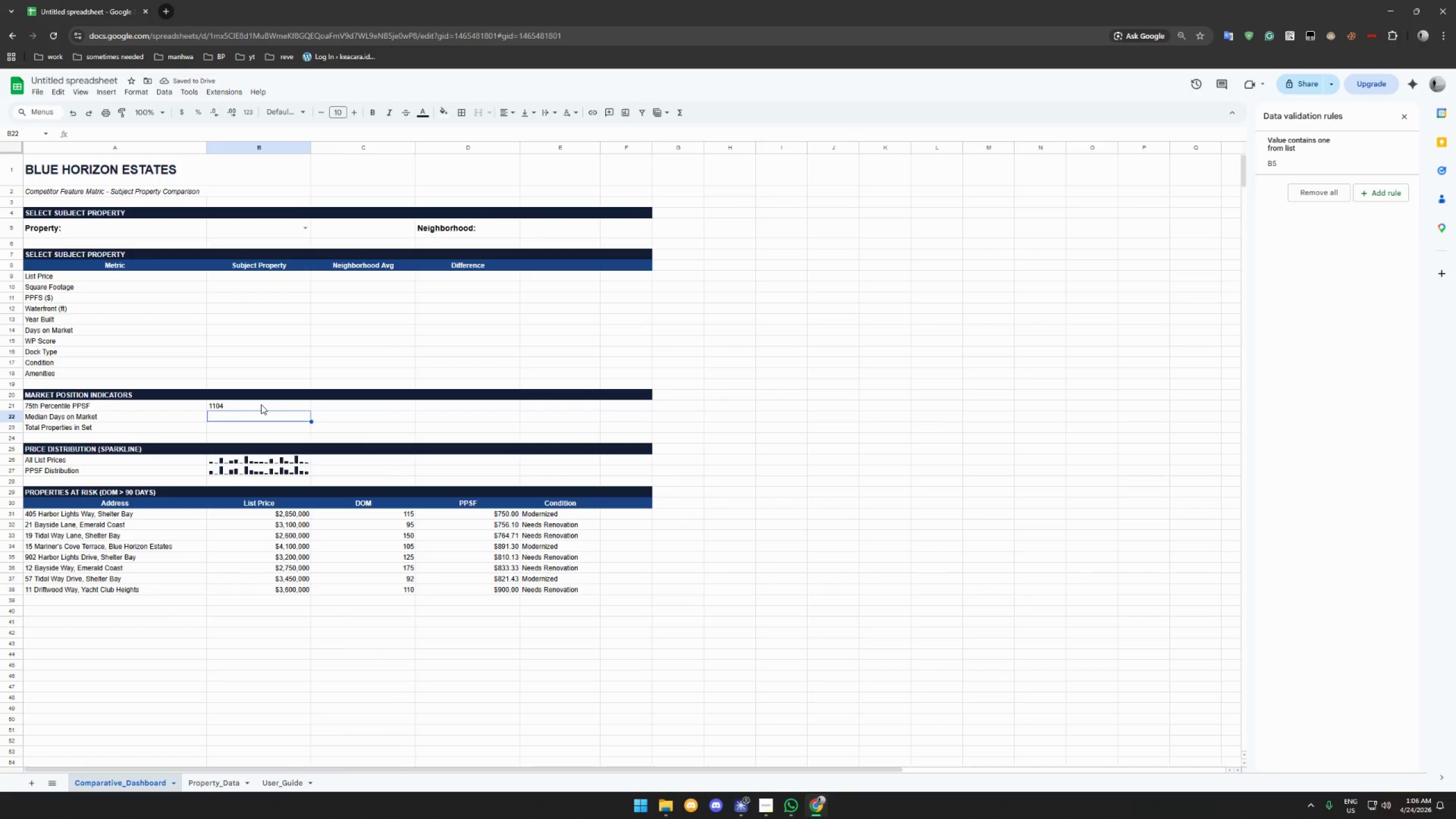 
left_click([261, 404])
 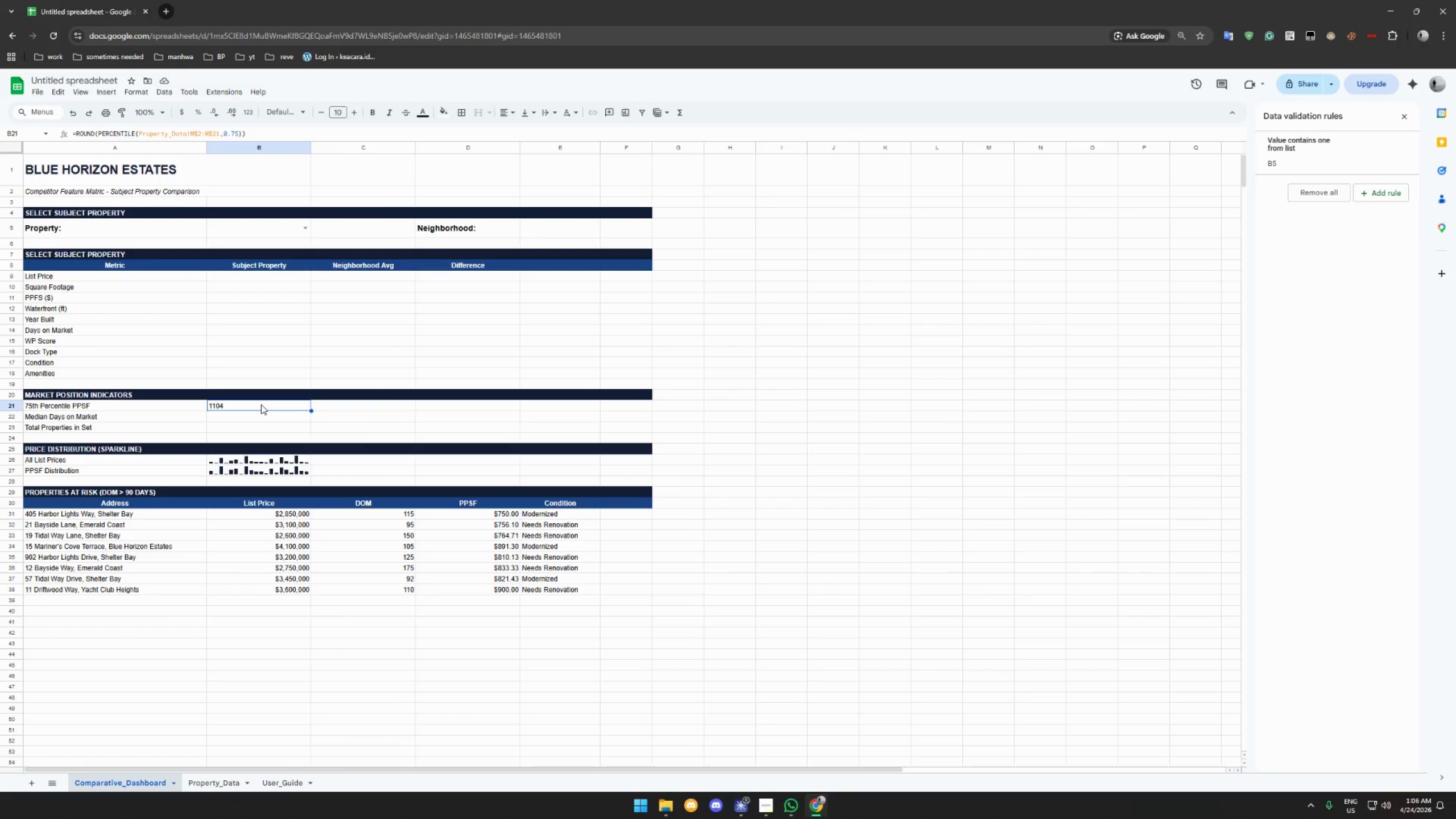 
wait(10.7)
 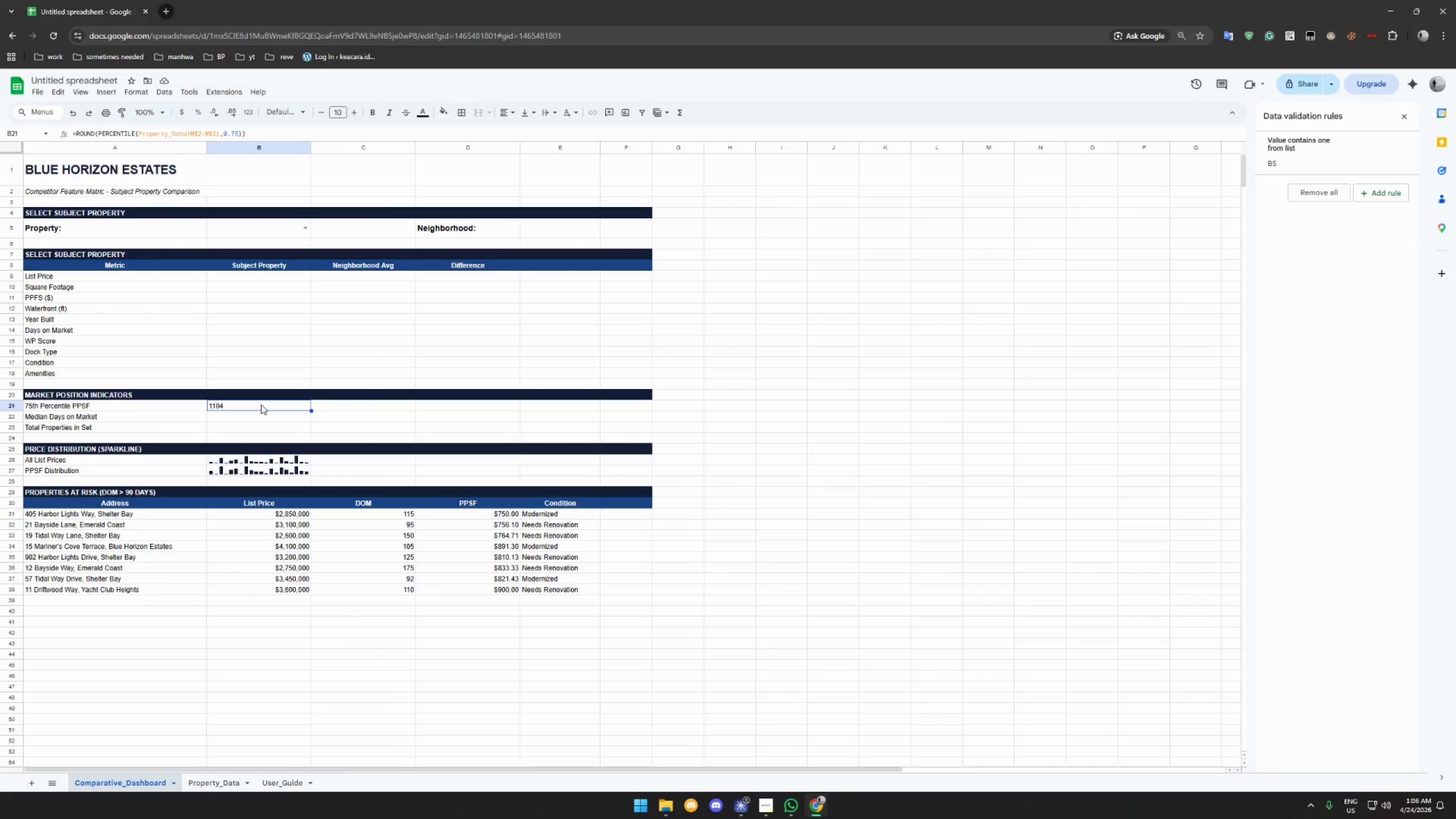 
left_click([242, 132])
 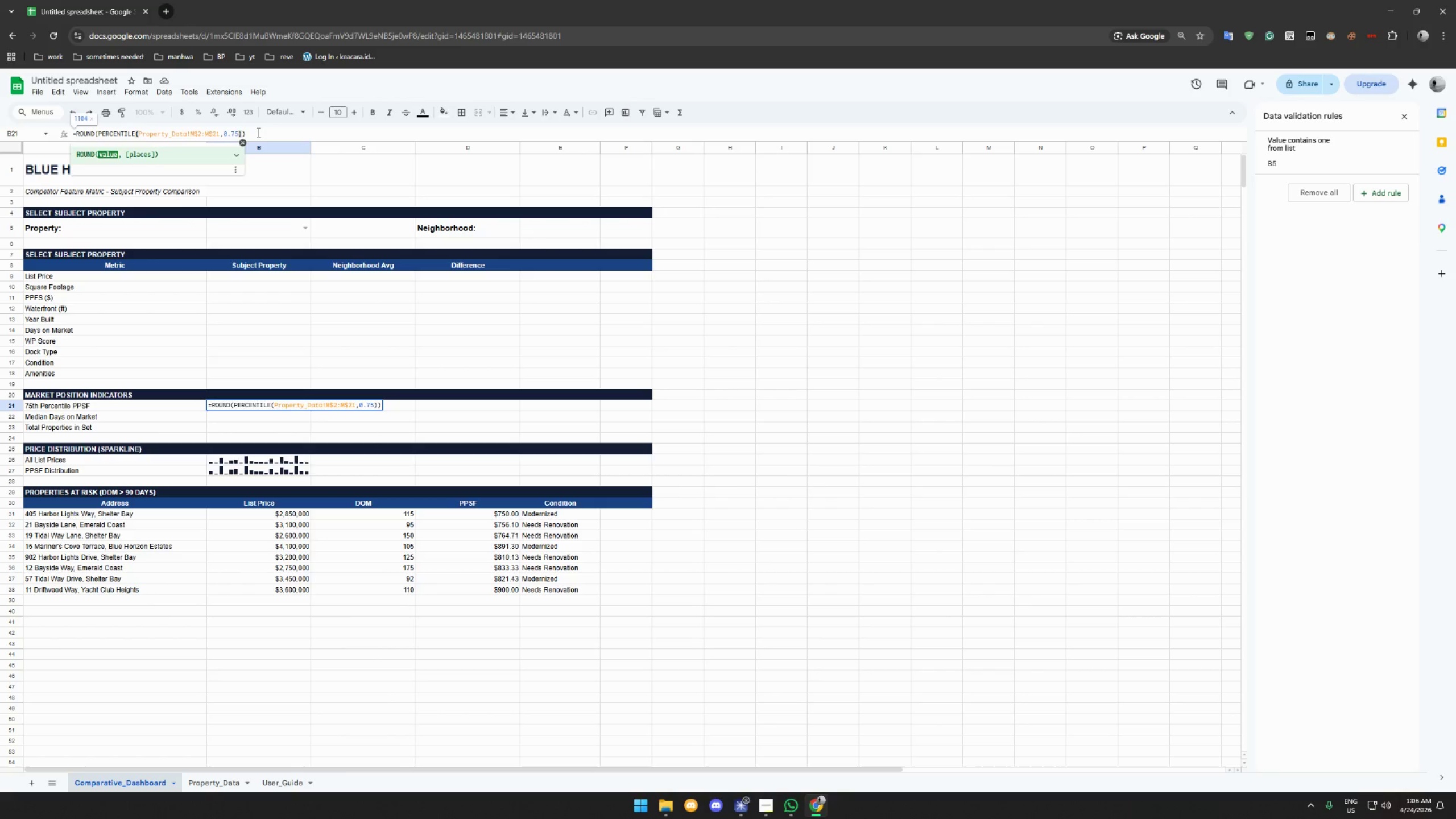 
key(Comma)
 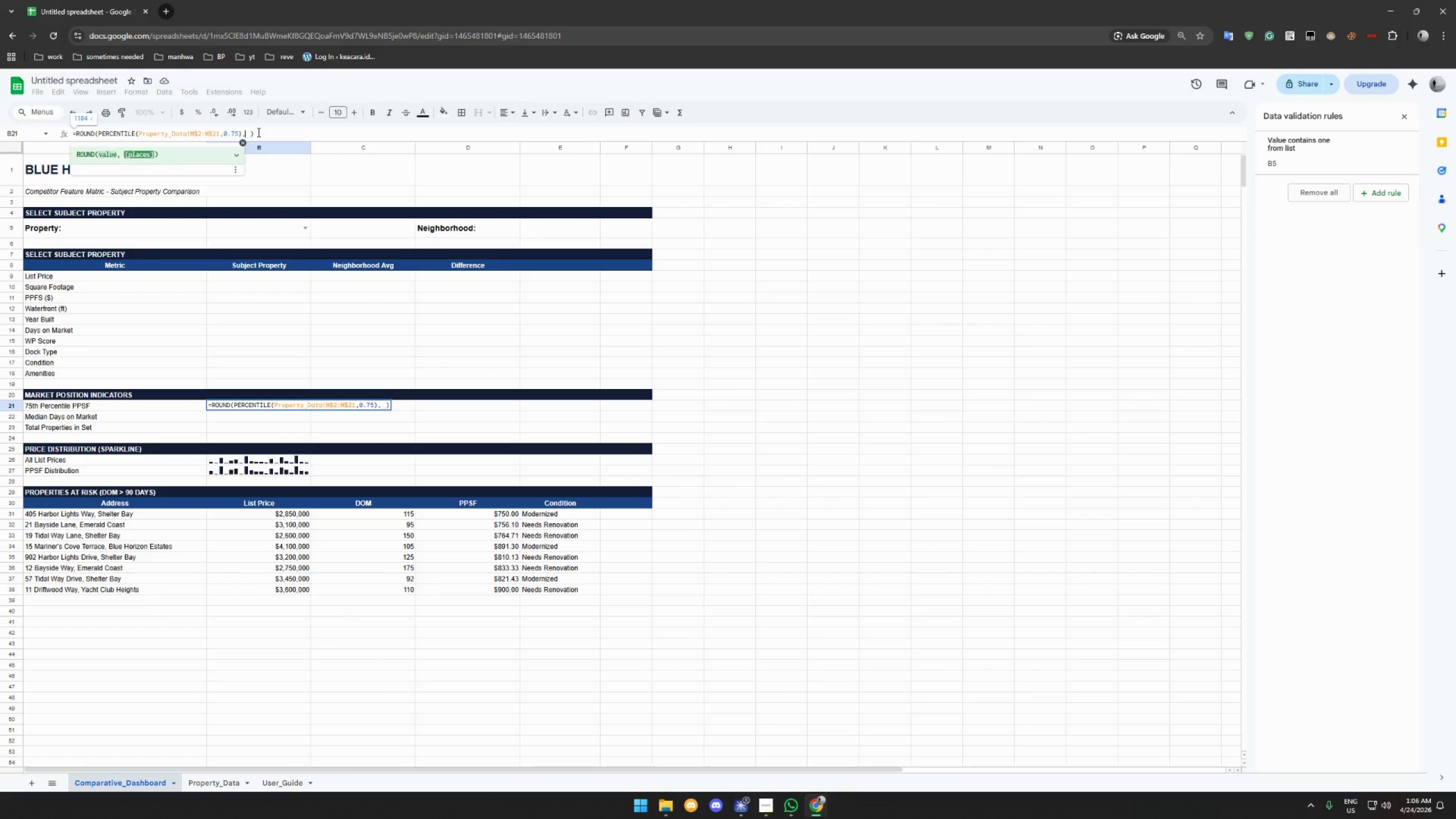 
key(2)
 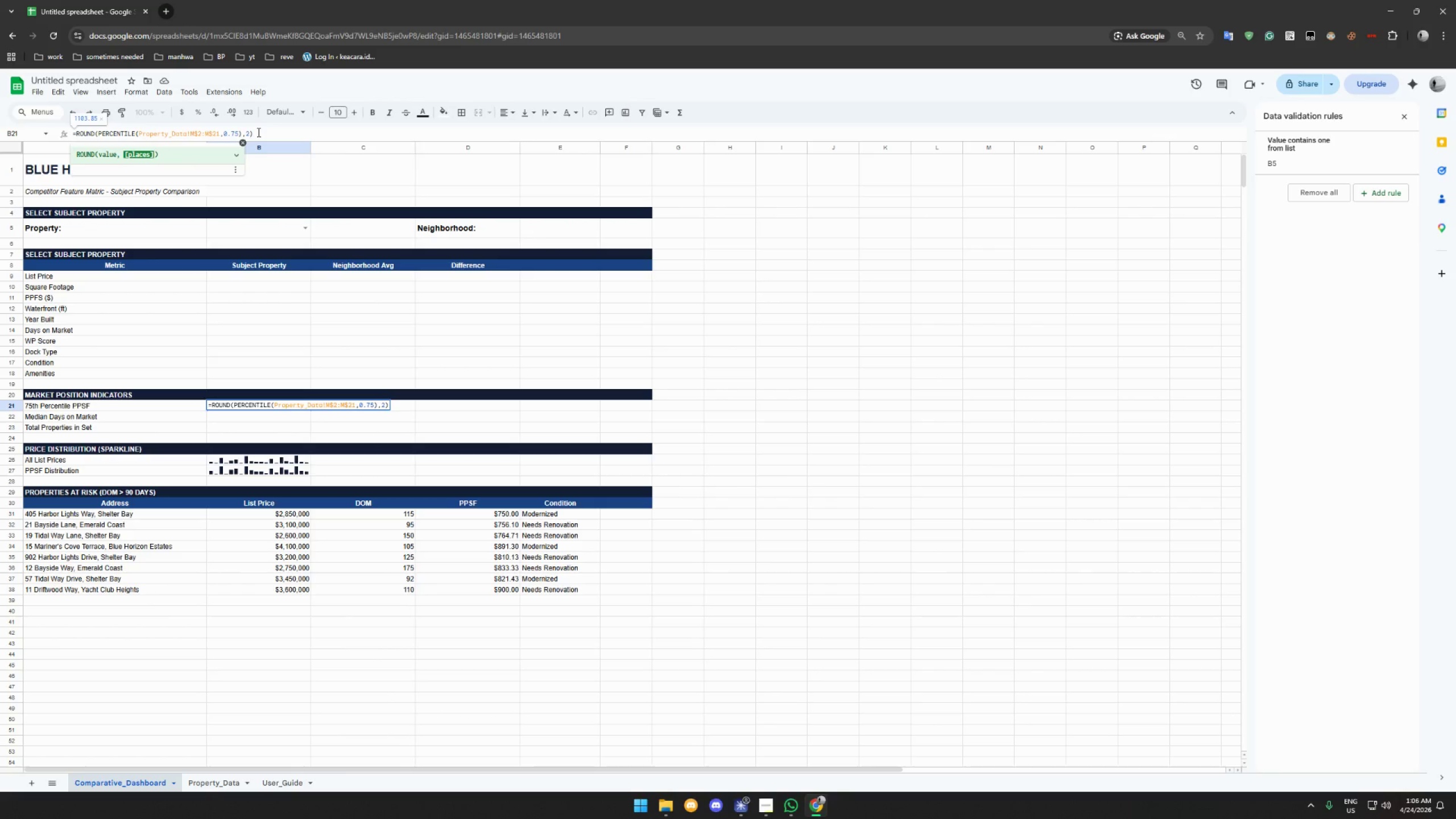 
key(Enter)
 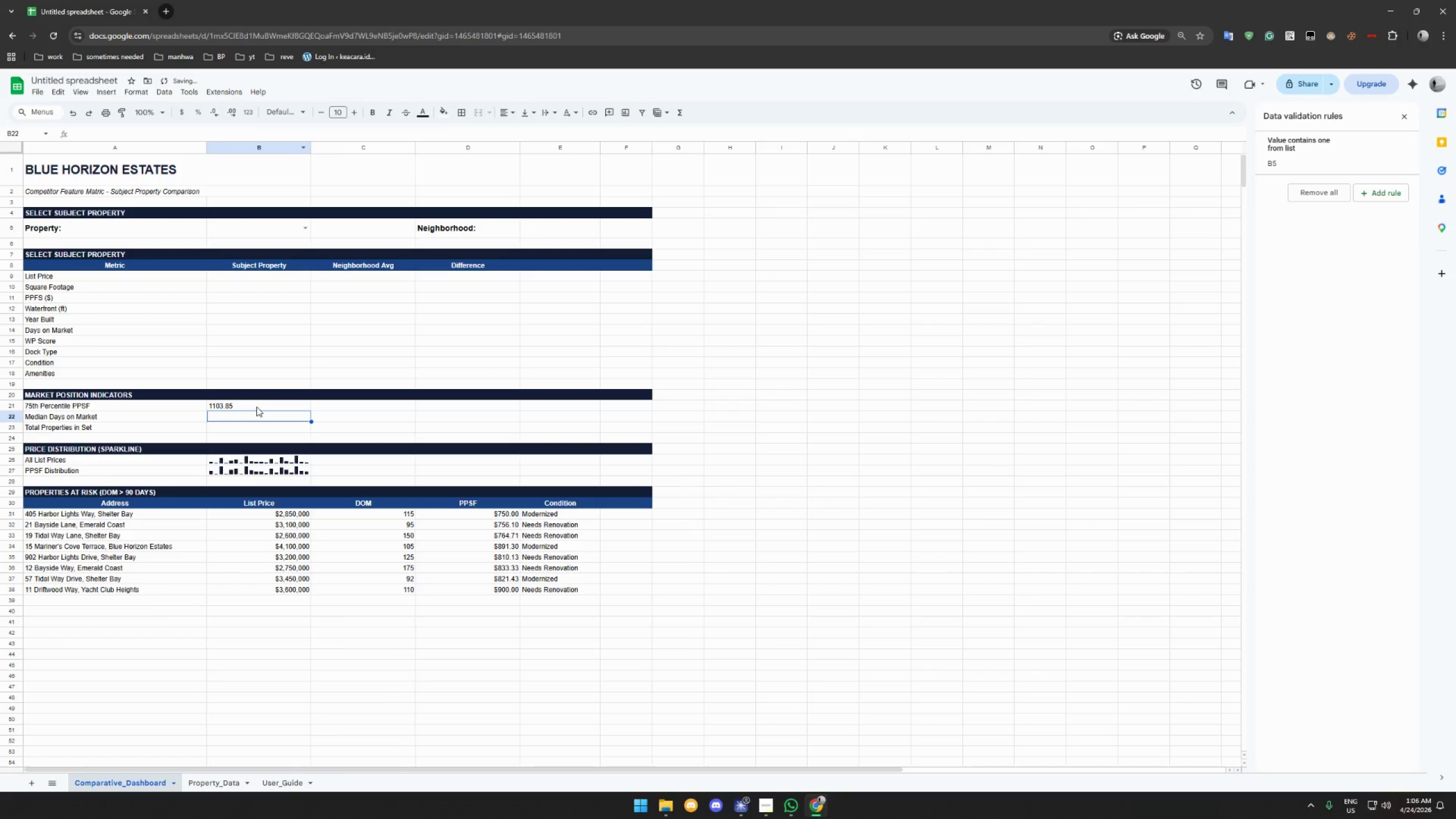 
left_click([257, 407])
 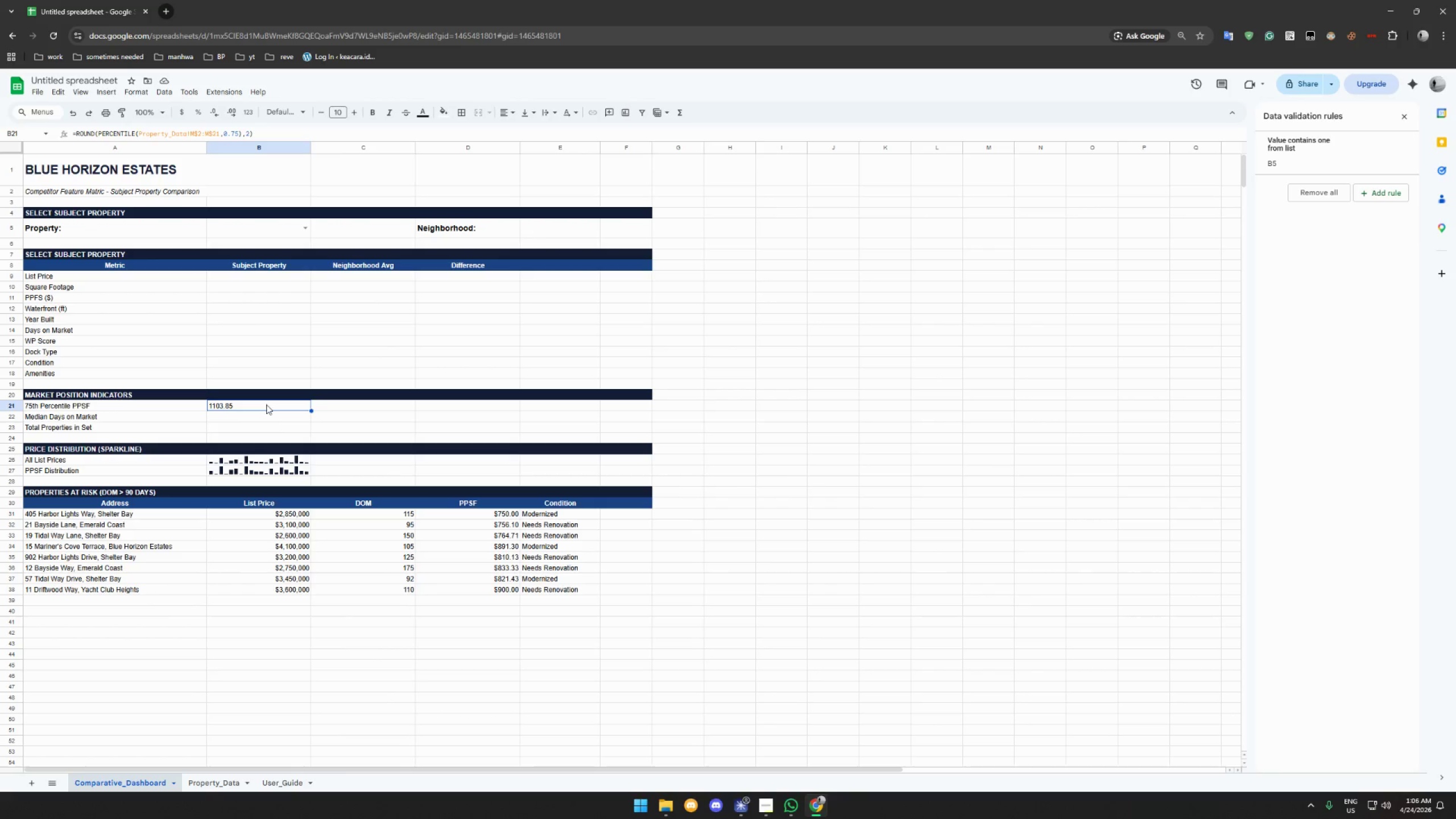 
wait(7.27)
 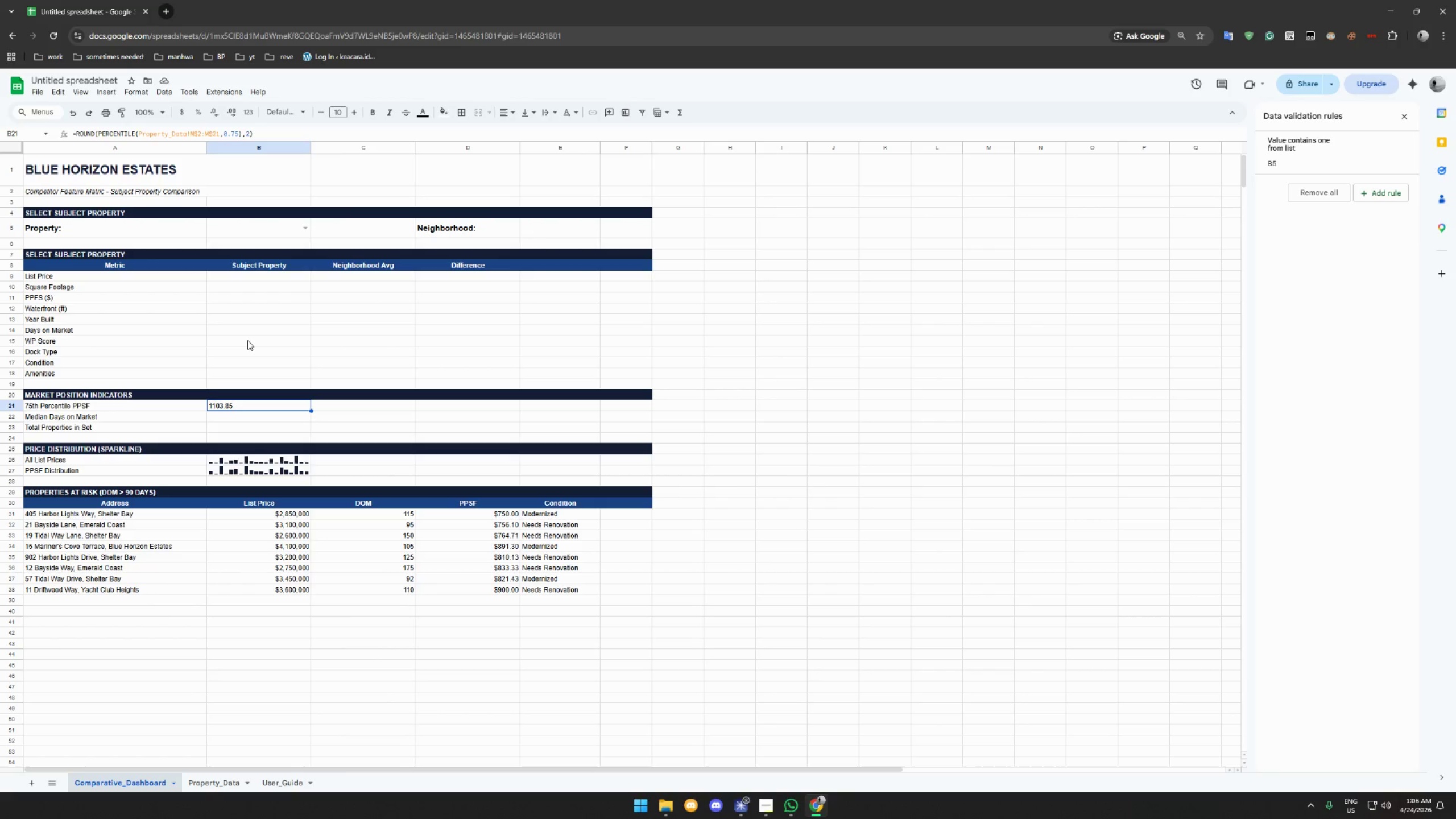 
left_click_drag(start_coordinate=[264, 407], to_coordinate=[262, 427])
 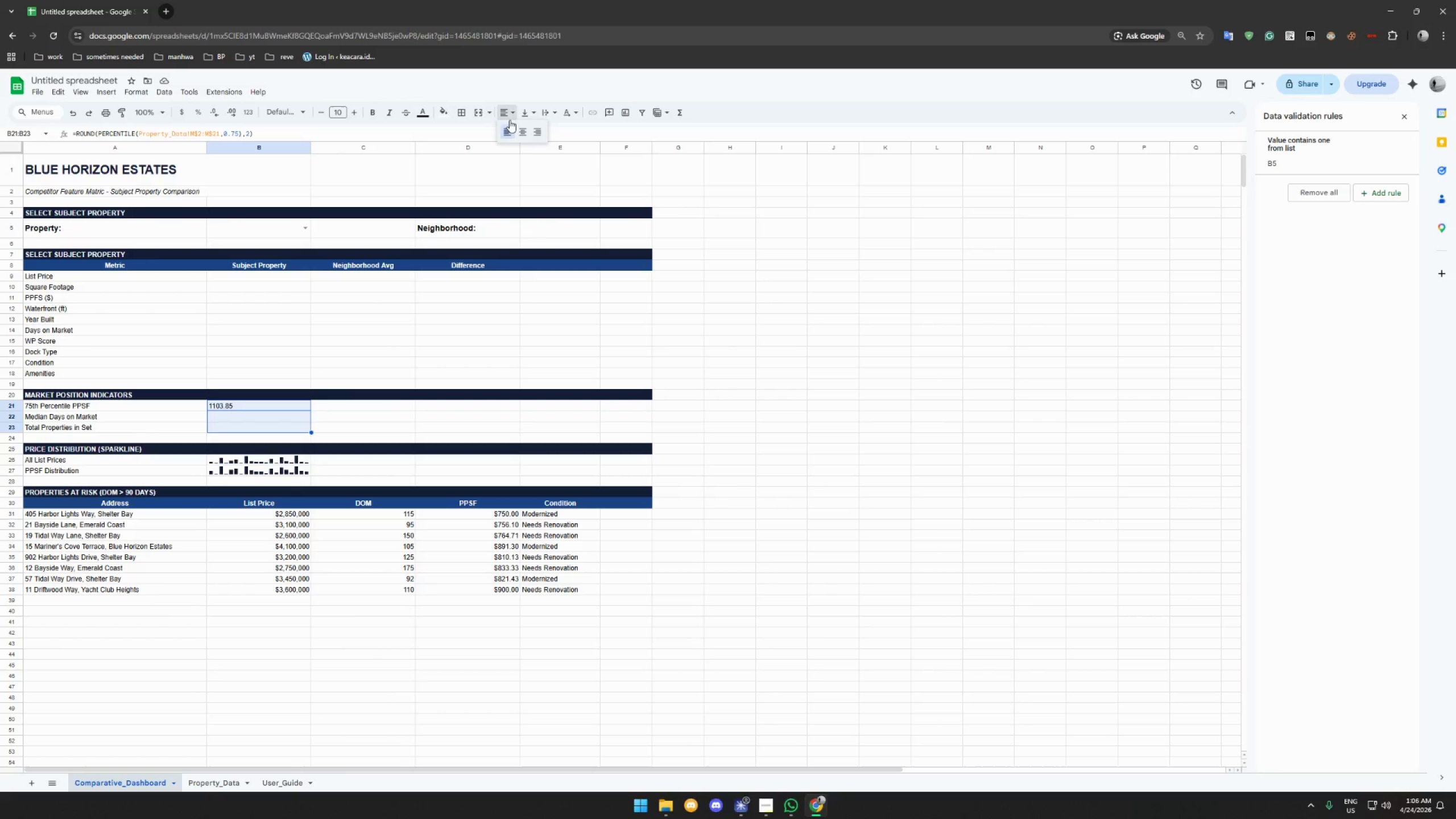 
double_click([519, 133])
 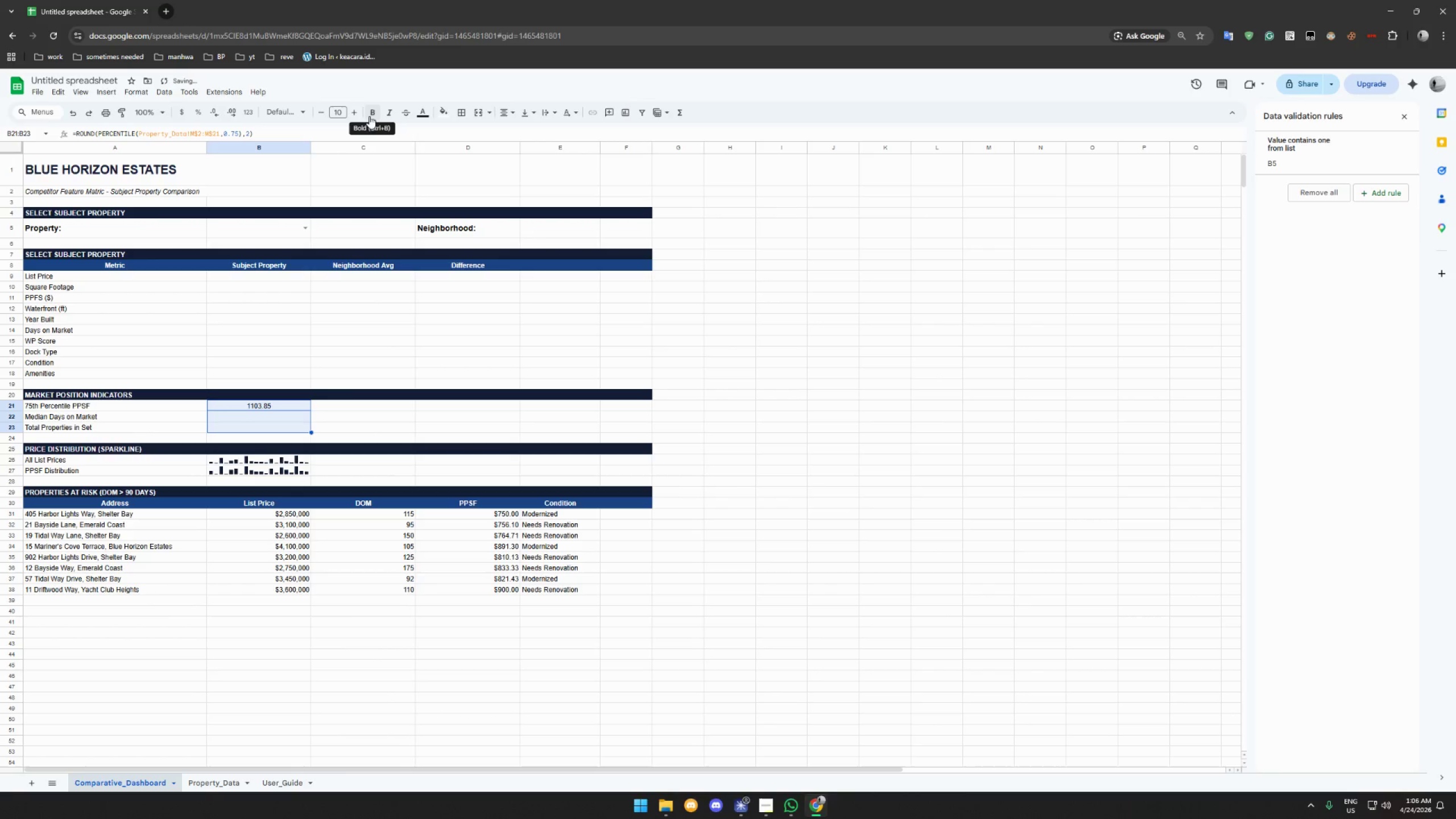 
left_click([374, 113])
 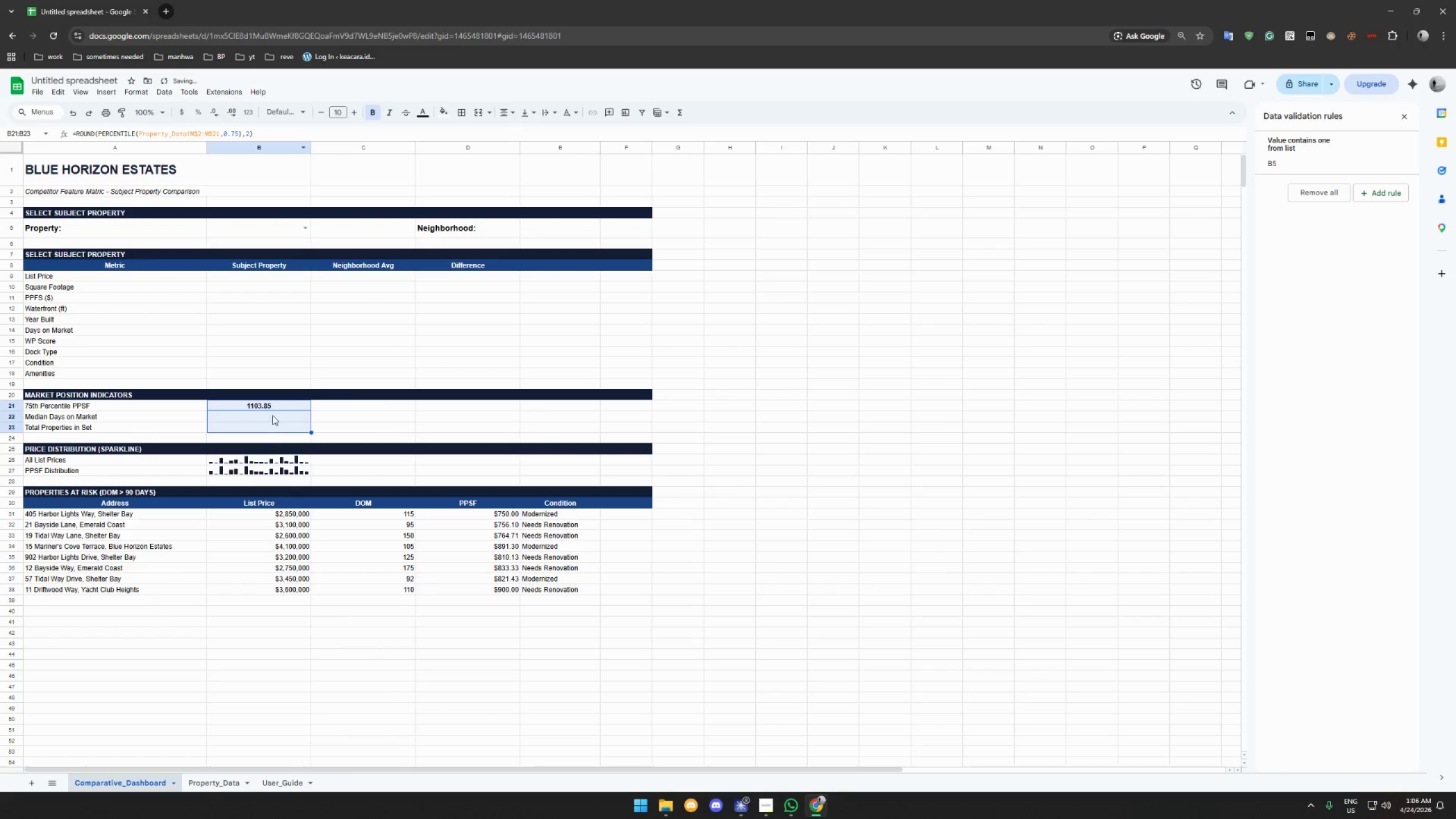 
left_click([275, 403])
 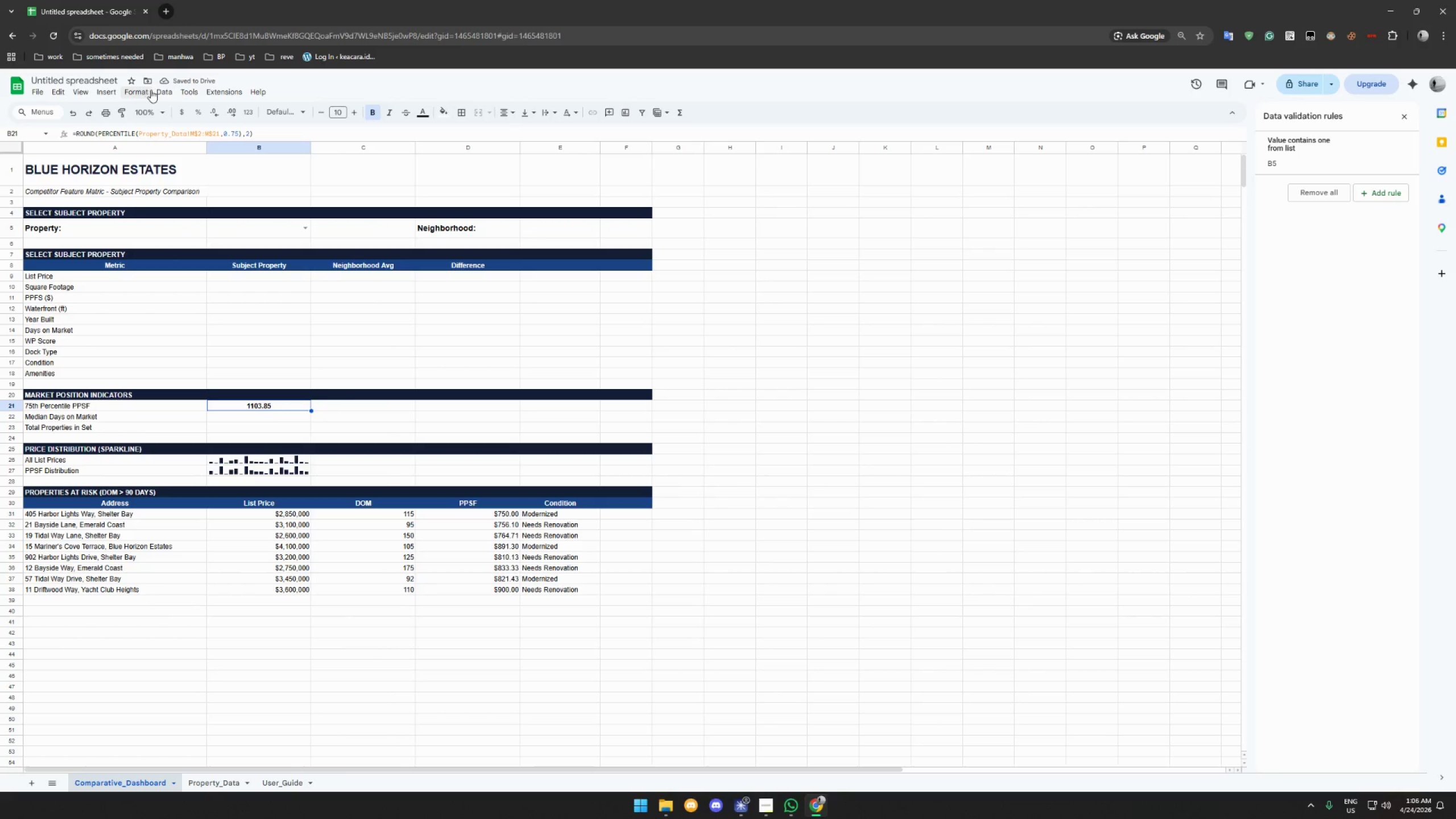 
left_click([133, 90])
 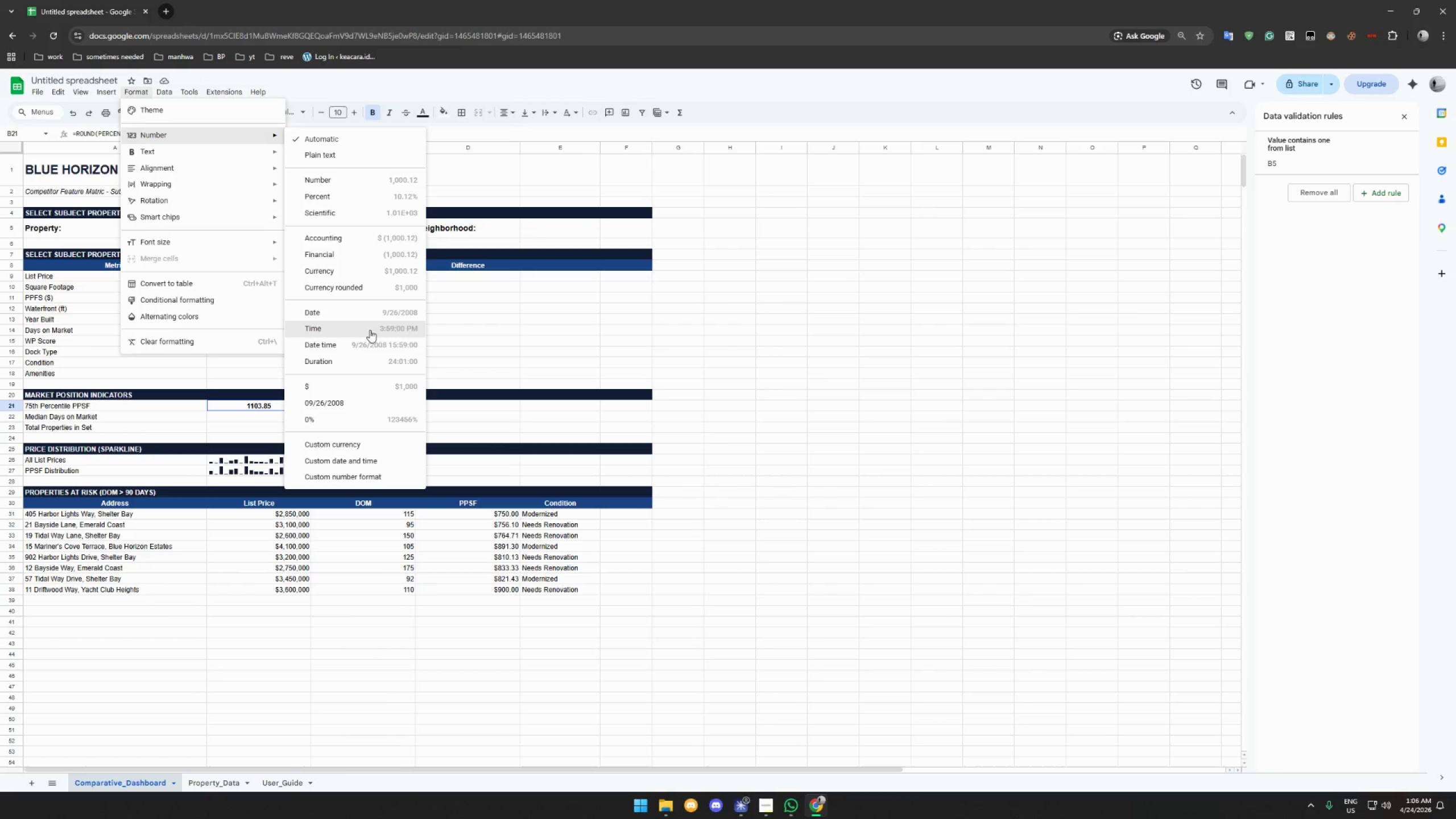 
left_click([377, 276])
 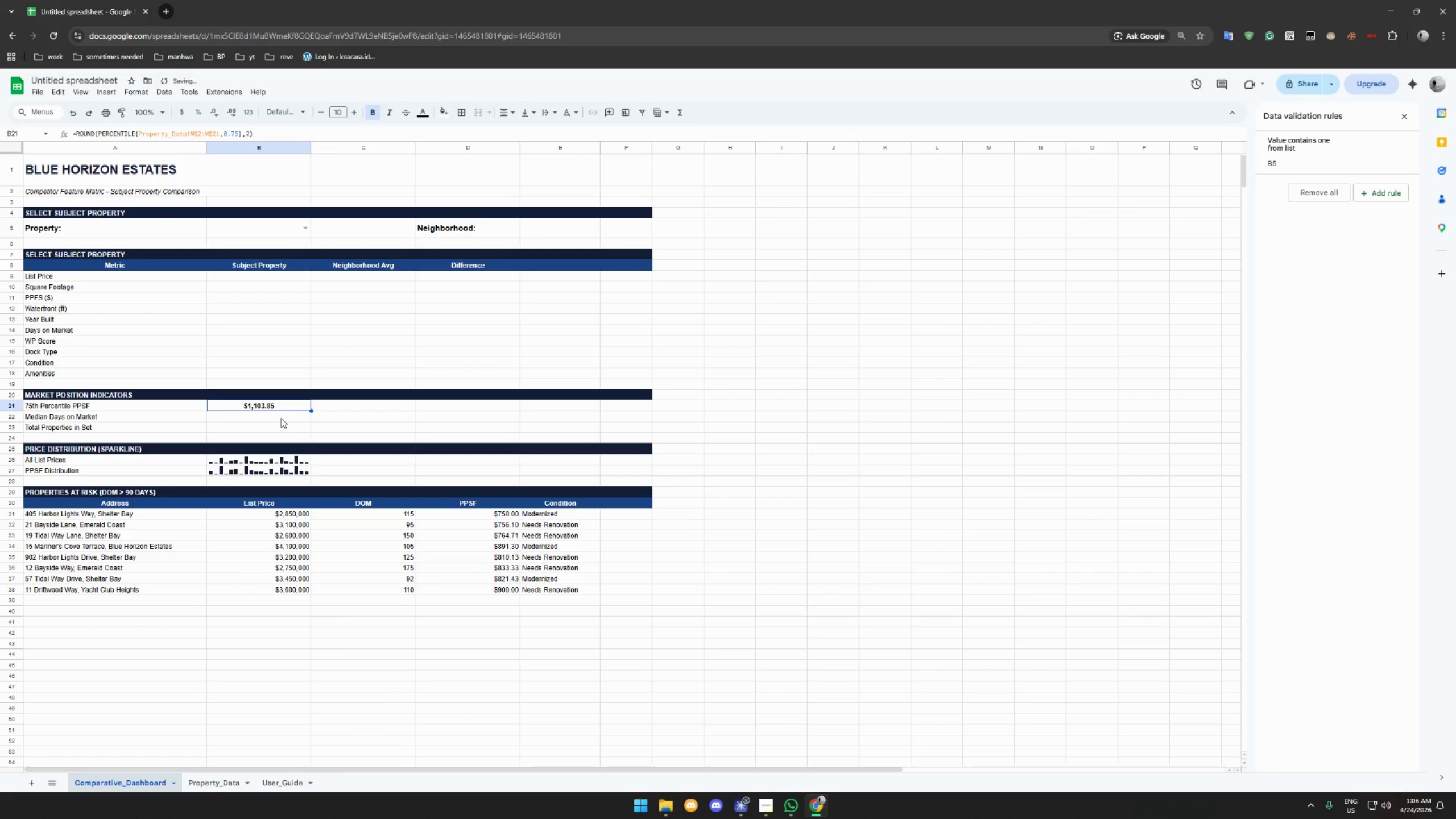 
left_click([281, 418])
 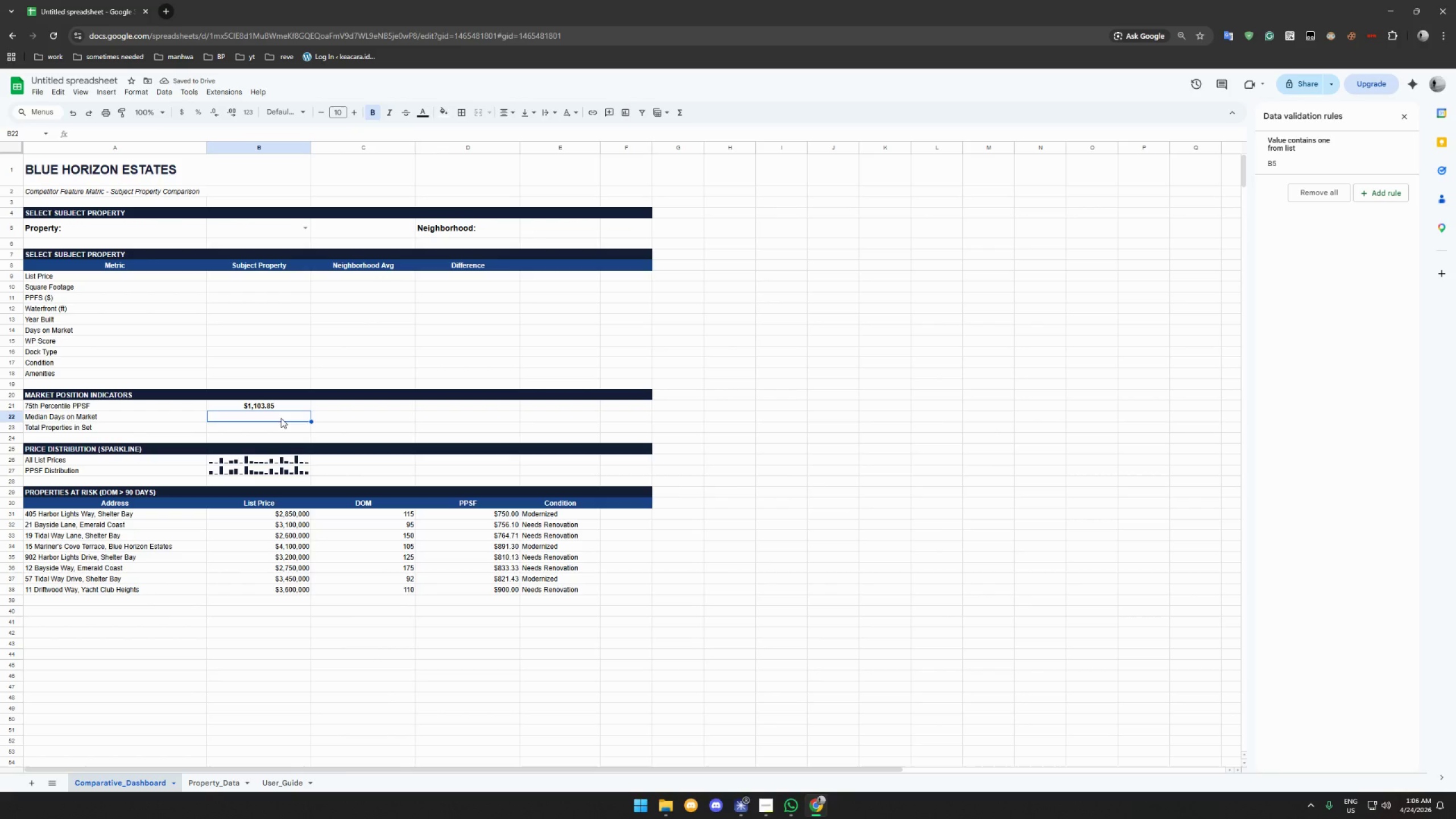 
type(=MEDIAN)
 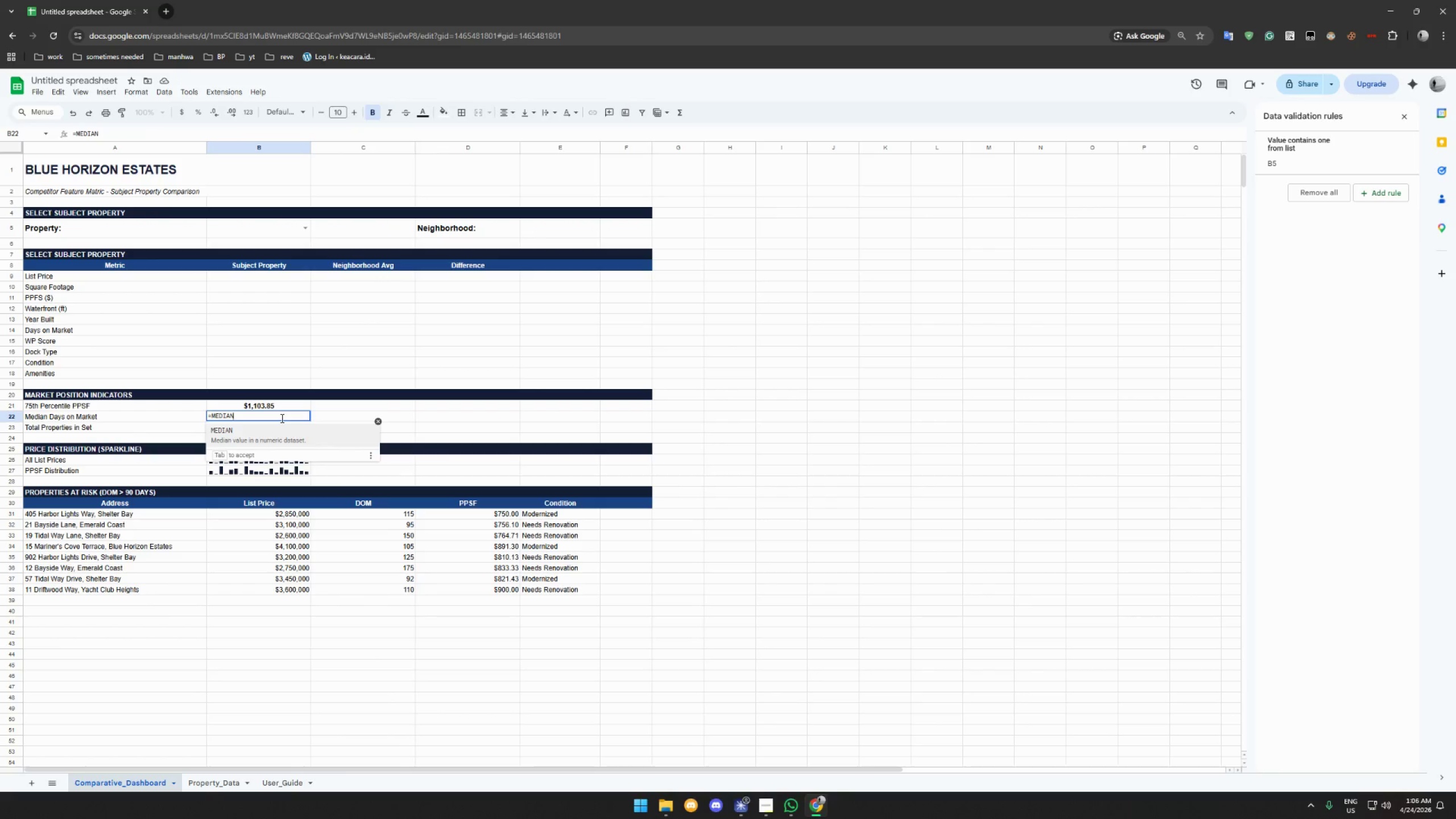 
type((Property_DSa)
key(Backspace)
key(Backspace)
type(ata!I$2:I$21))
 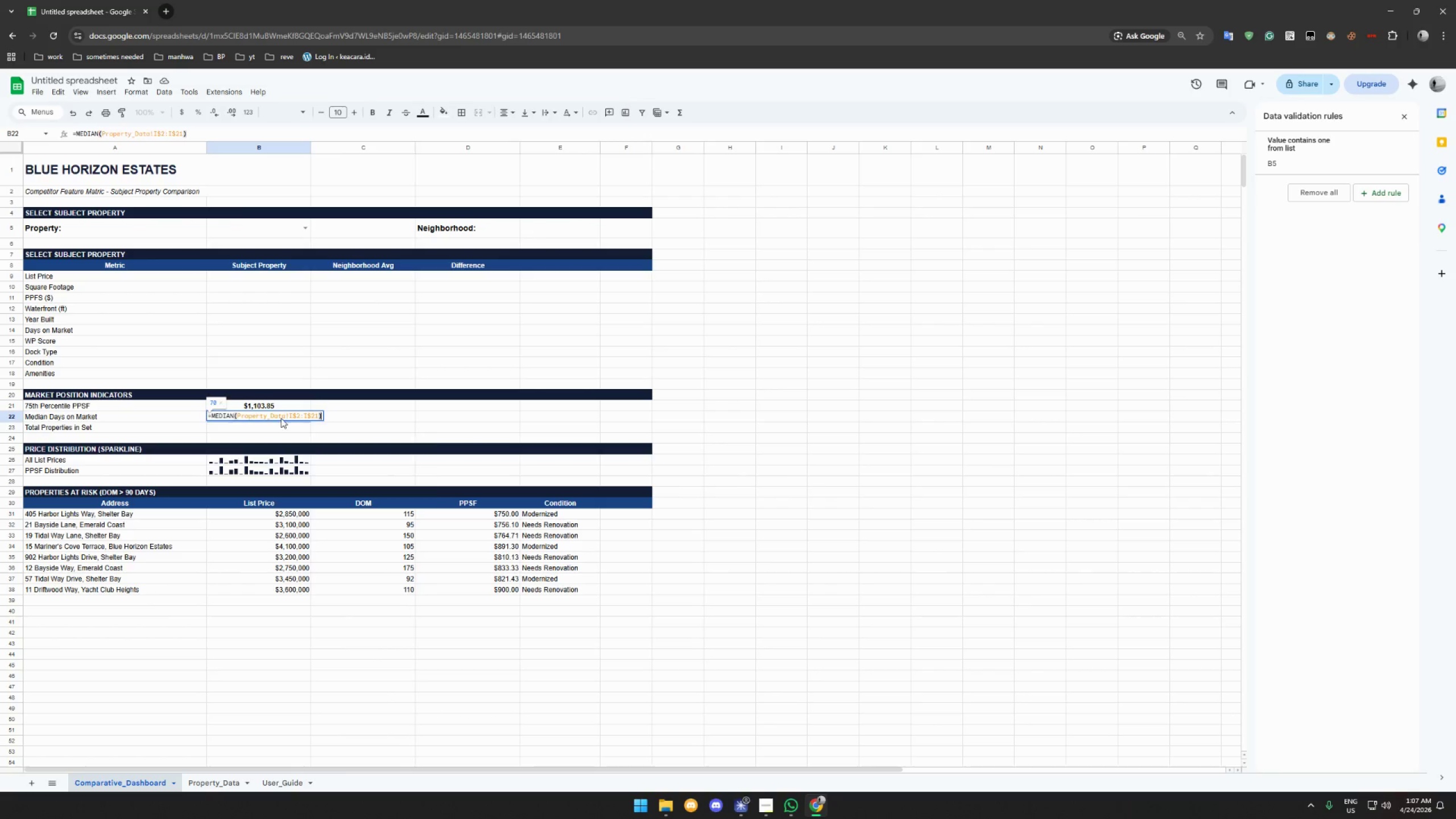 
 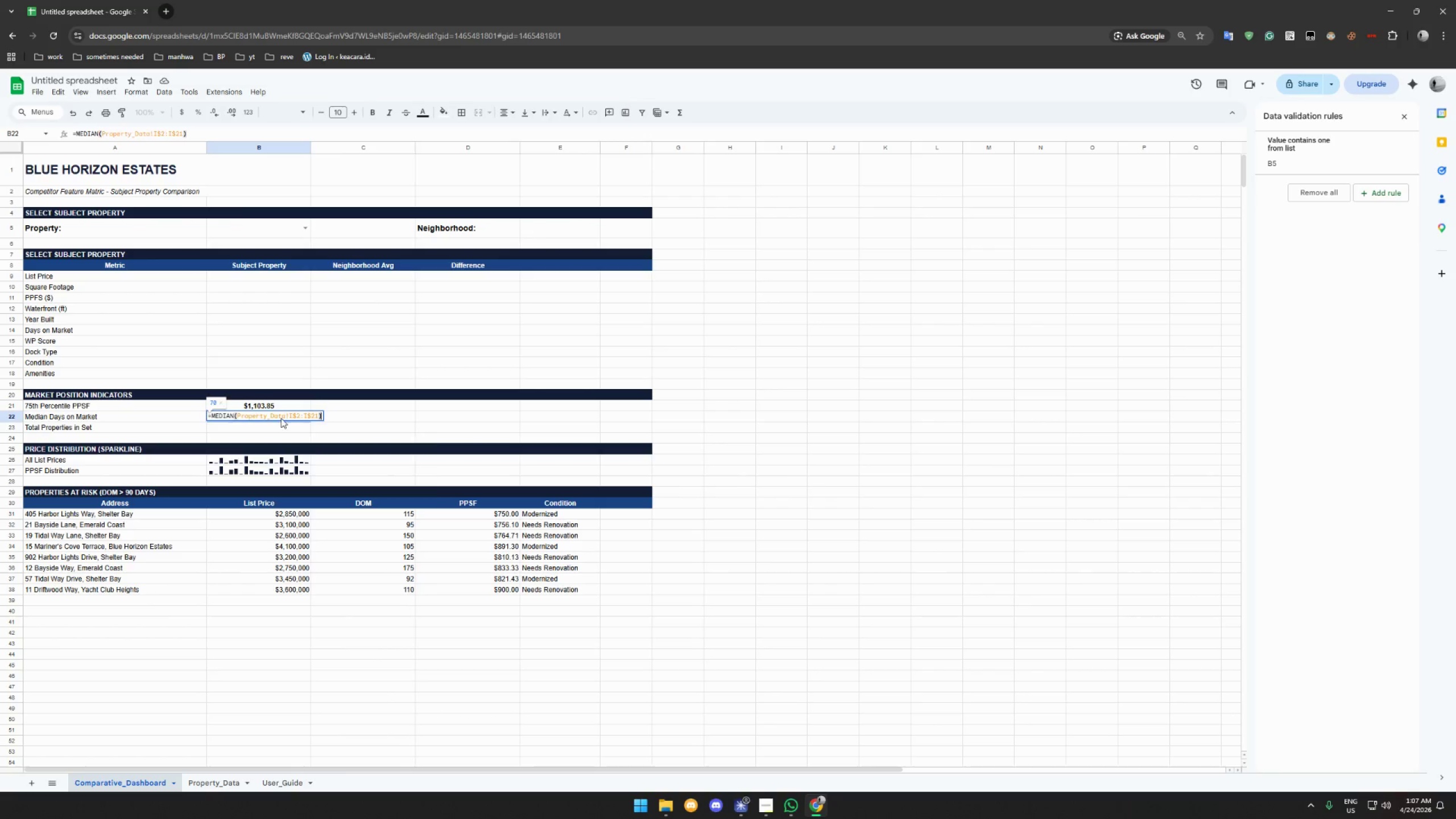 
key(Enter)
 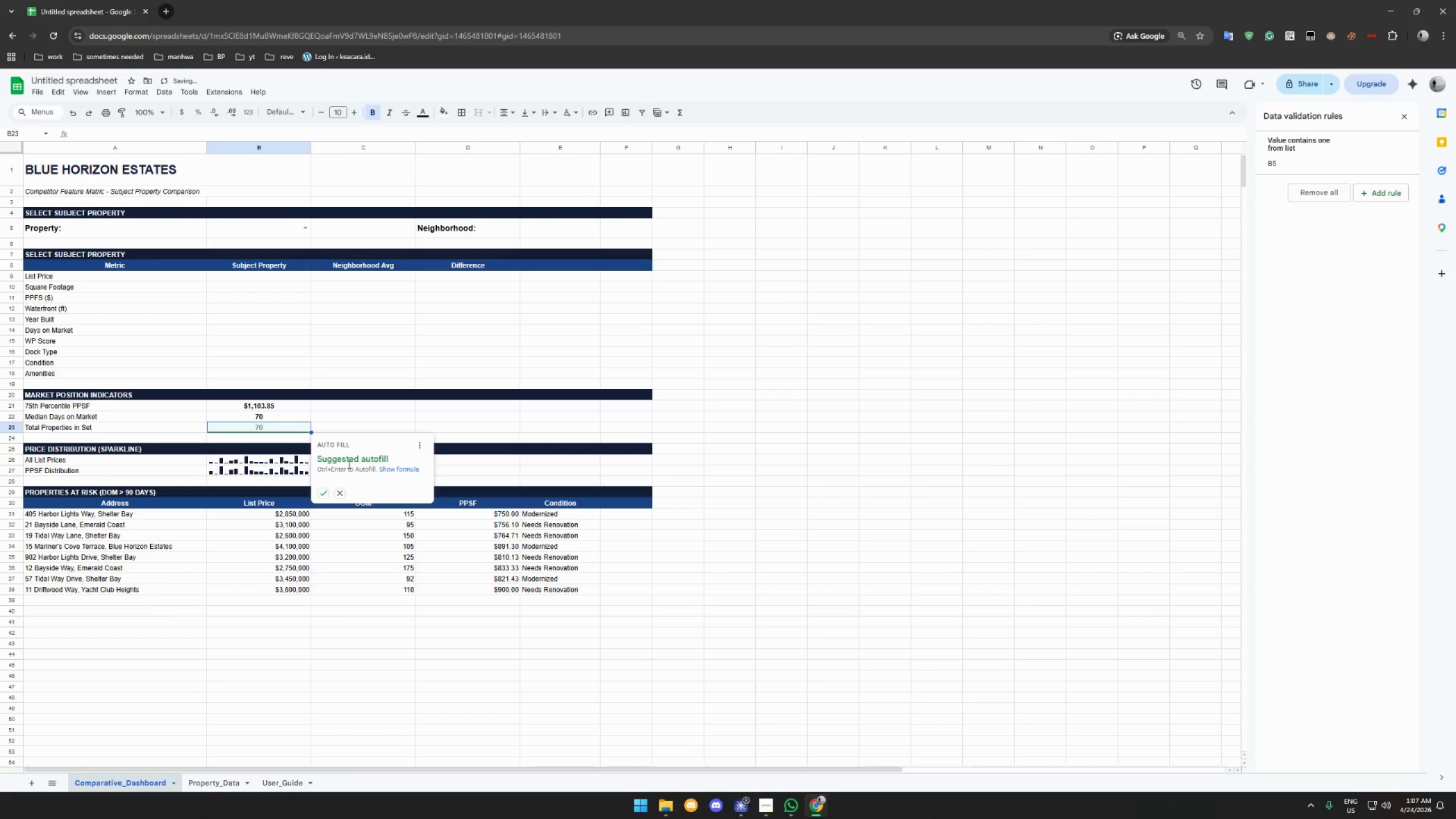 
left_click([342, 491])
 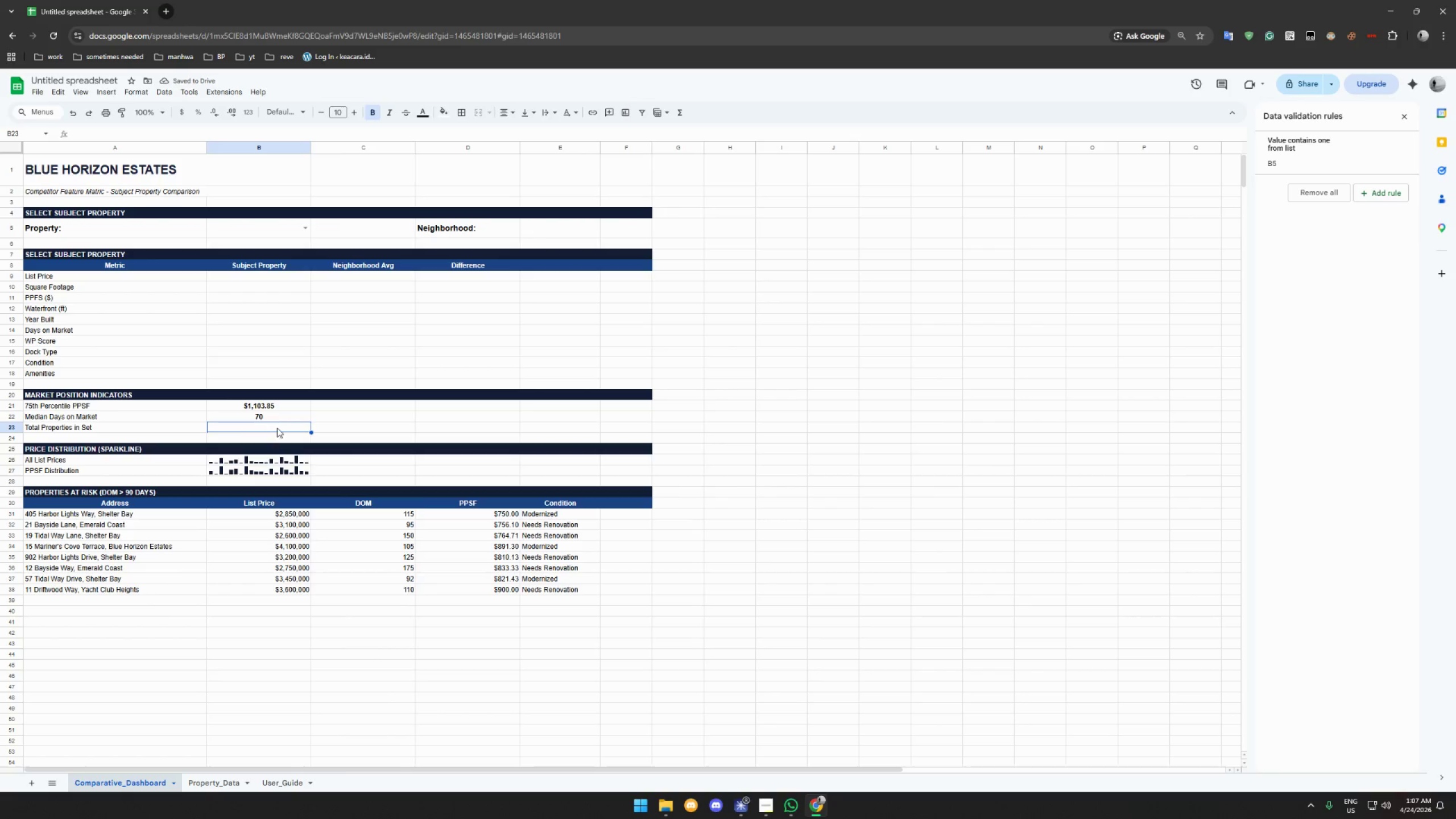 
left_click([276, 427])
 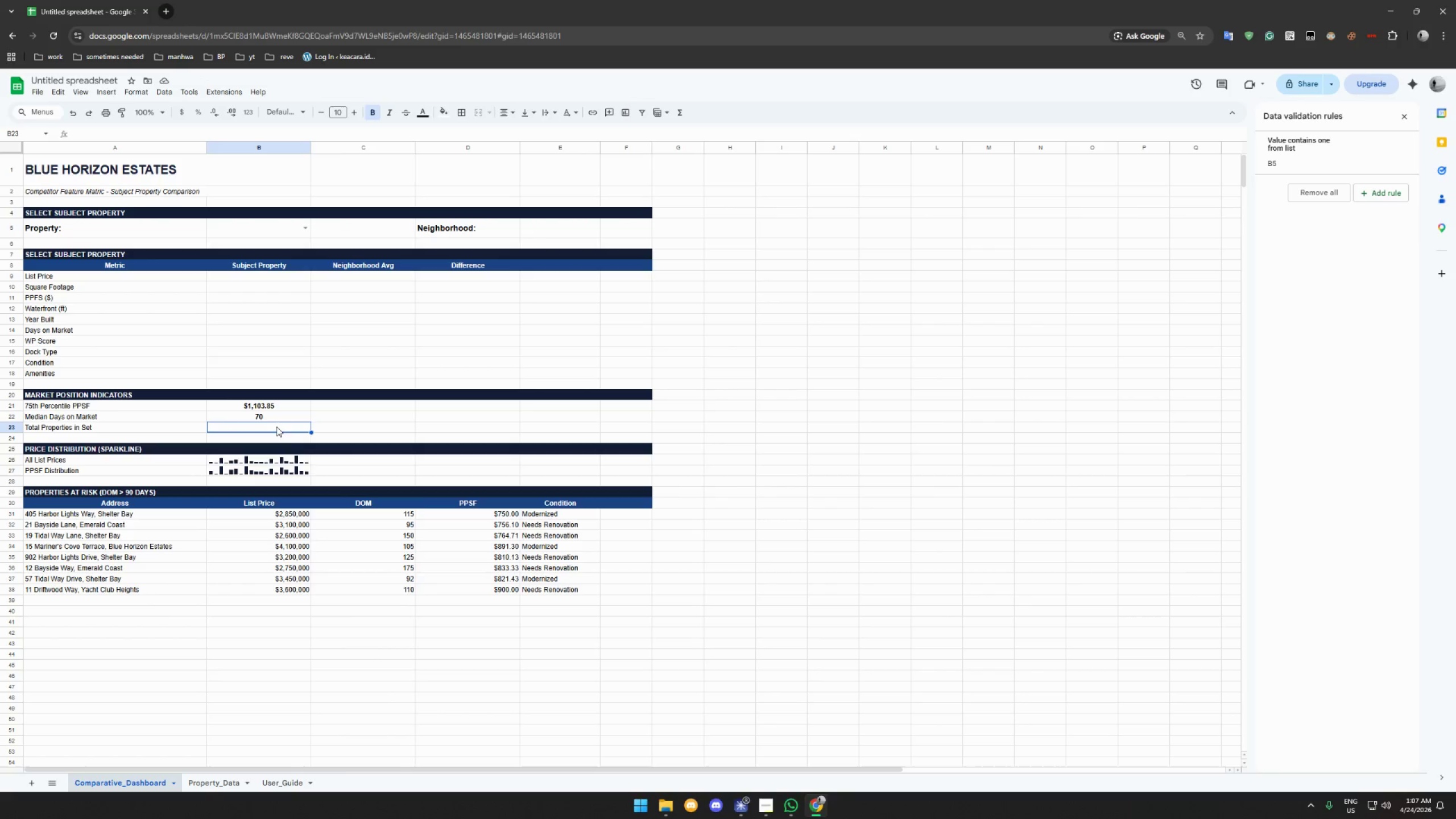 
type(=COUNTA(Property_Data!A$2:A$21))
 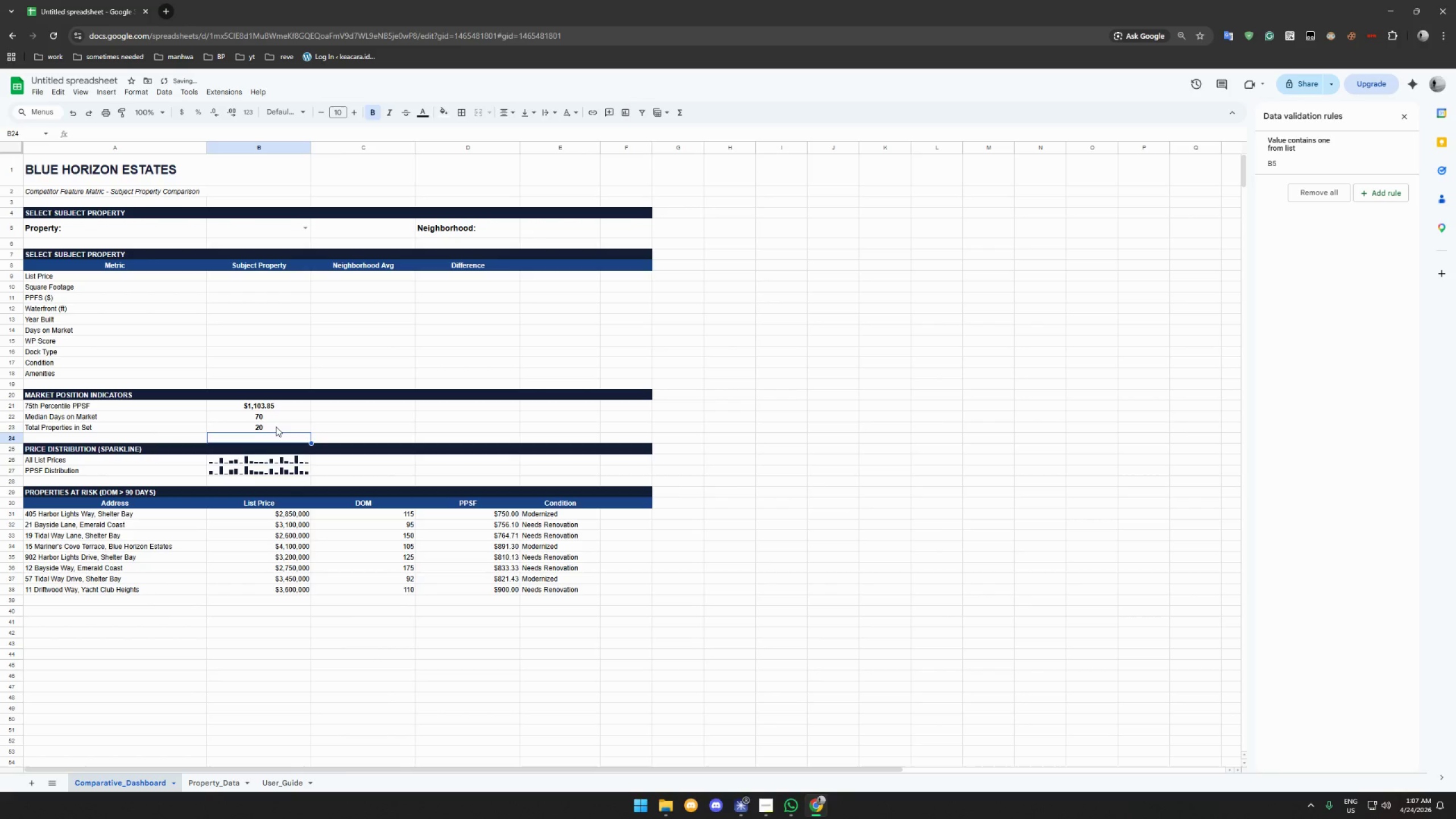 
 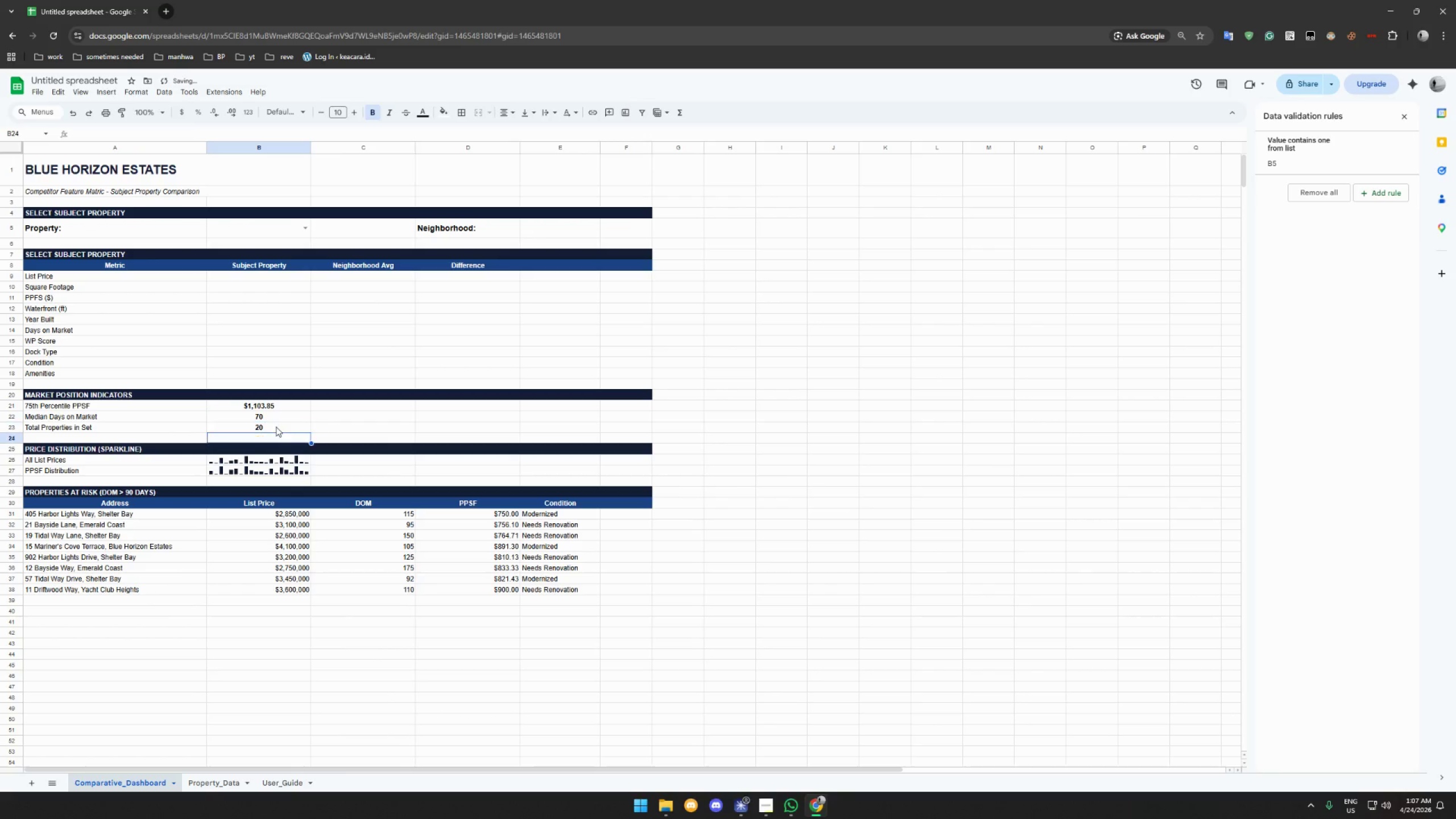 
key(Enter)
 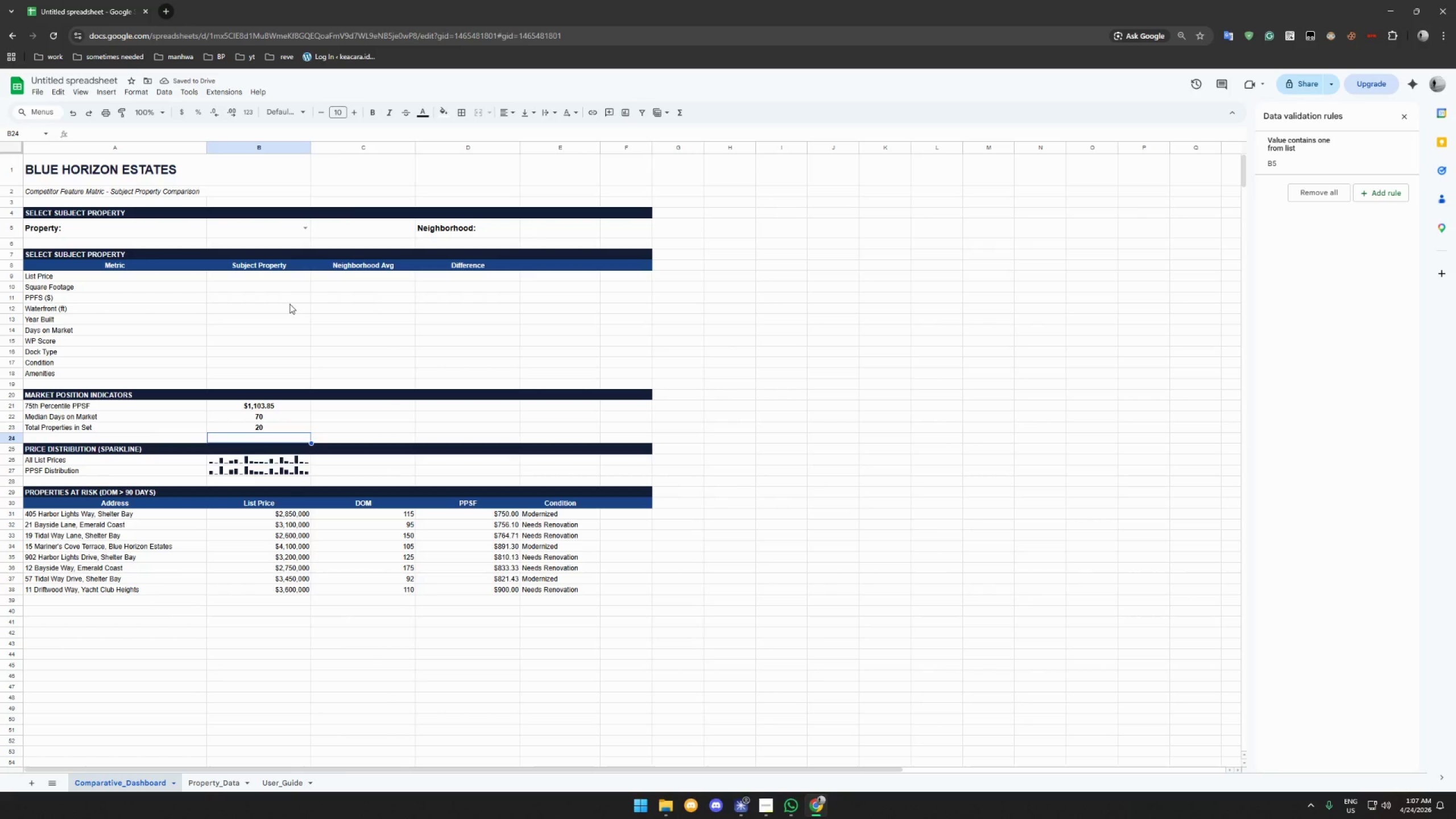 
wait(6.53)
 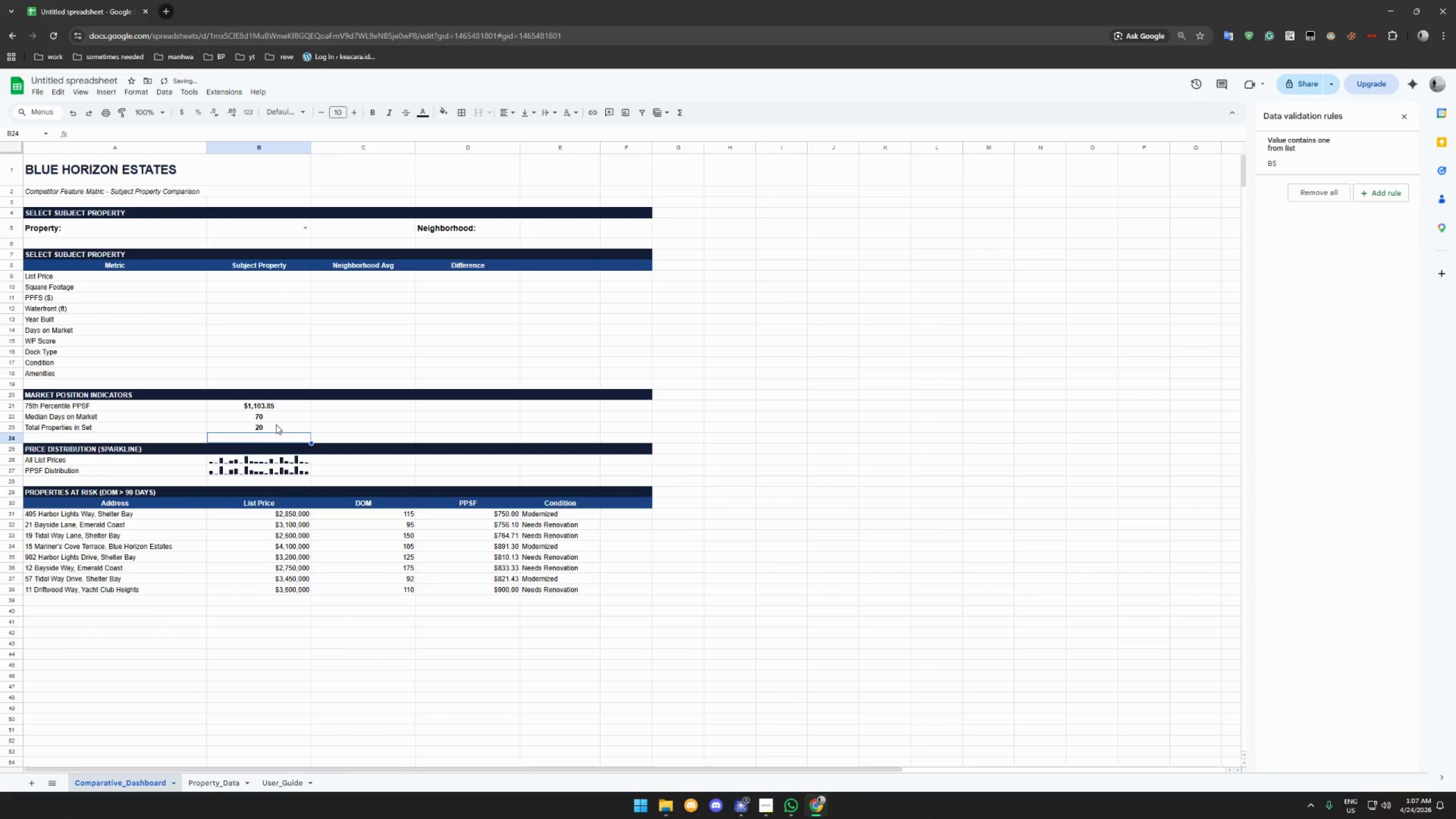 
left_click_drag(start_coordinate=[394, 514], to_coordinate=[394, 589])
 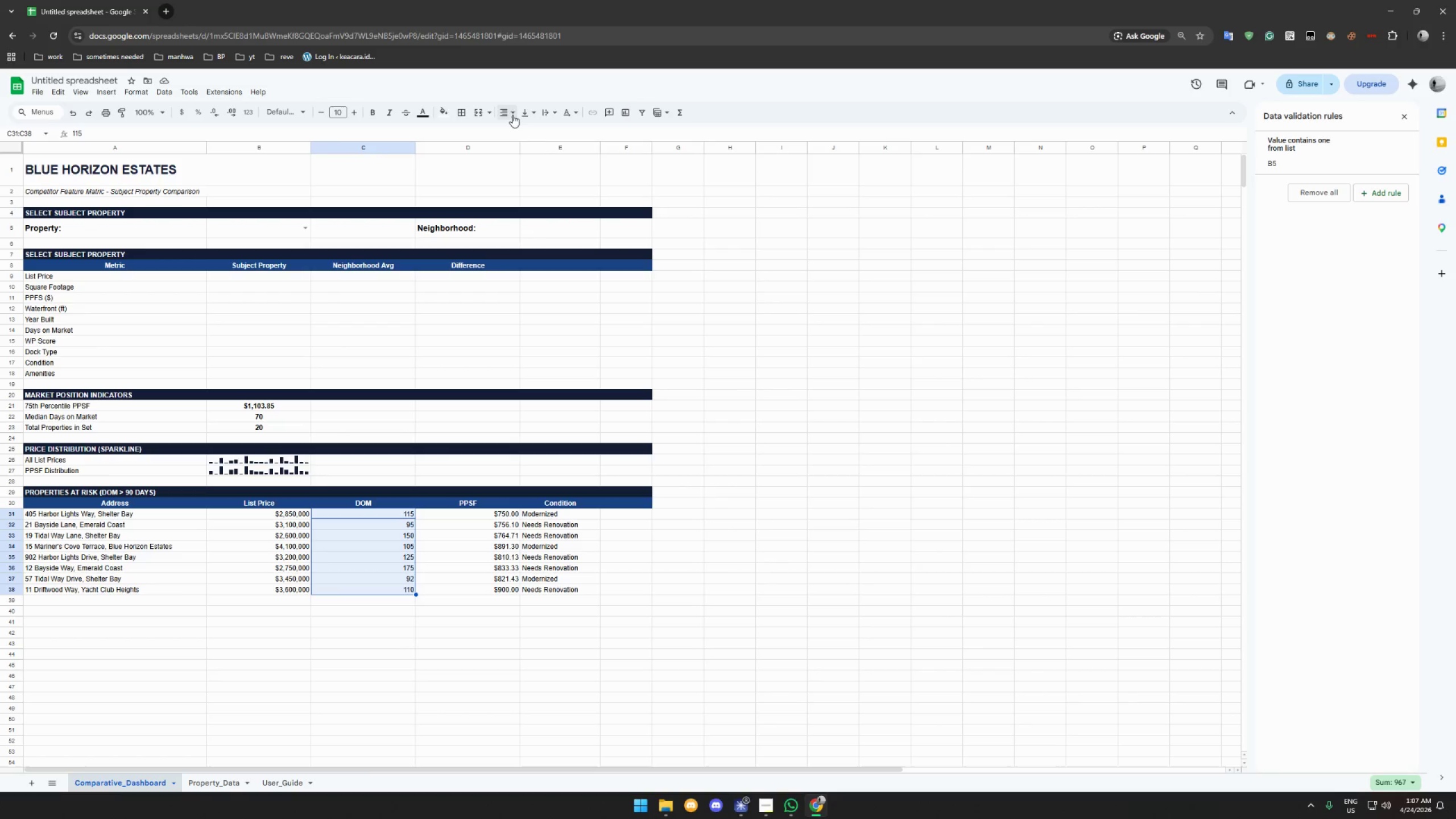 
double_click([522, 132])
 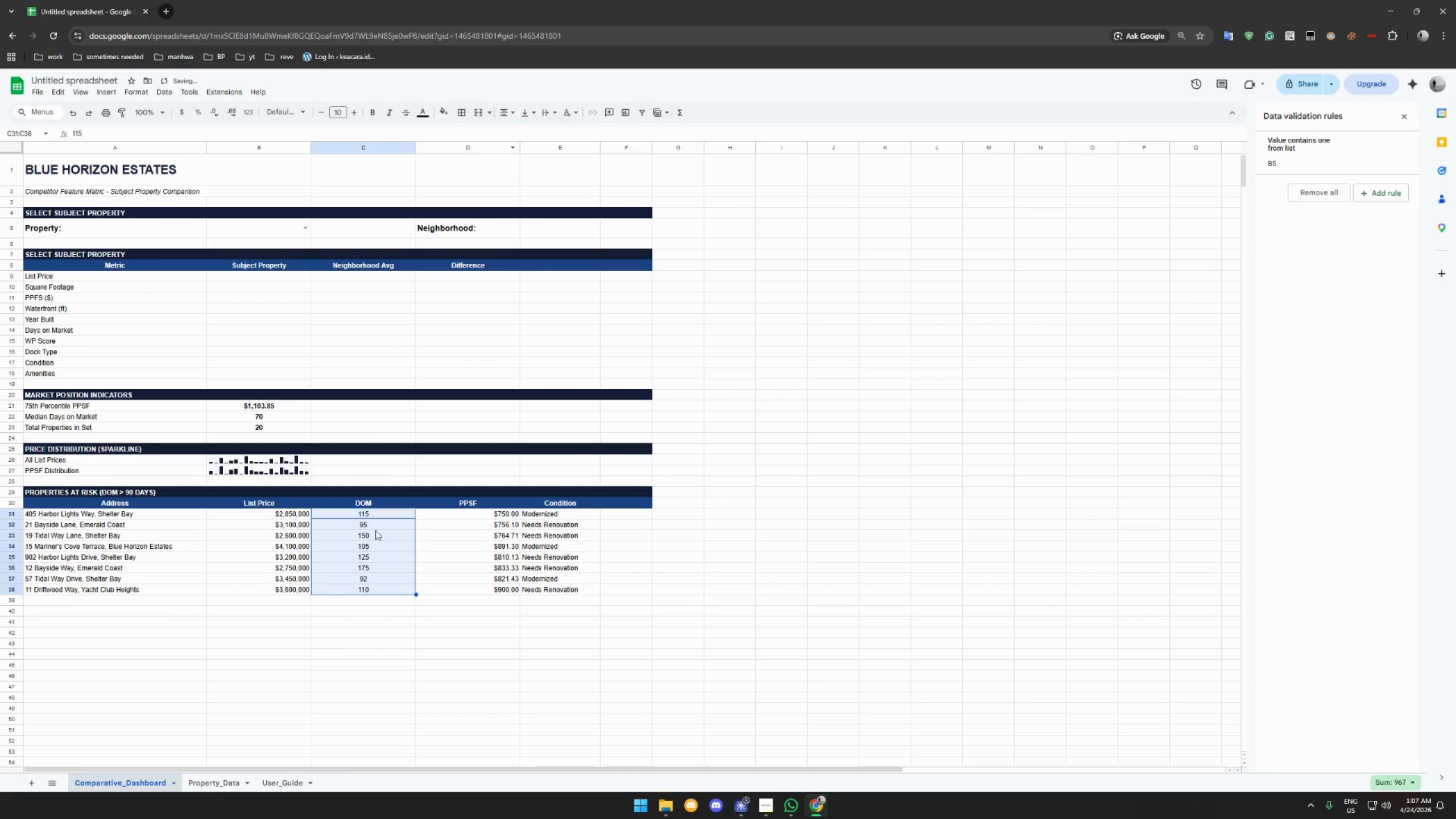 
left_click([383, 538])
 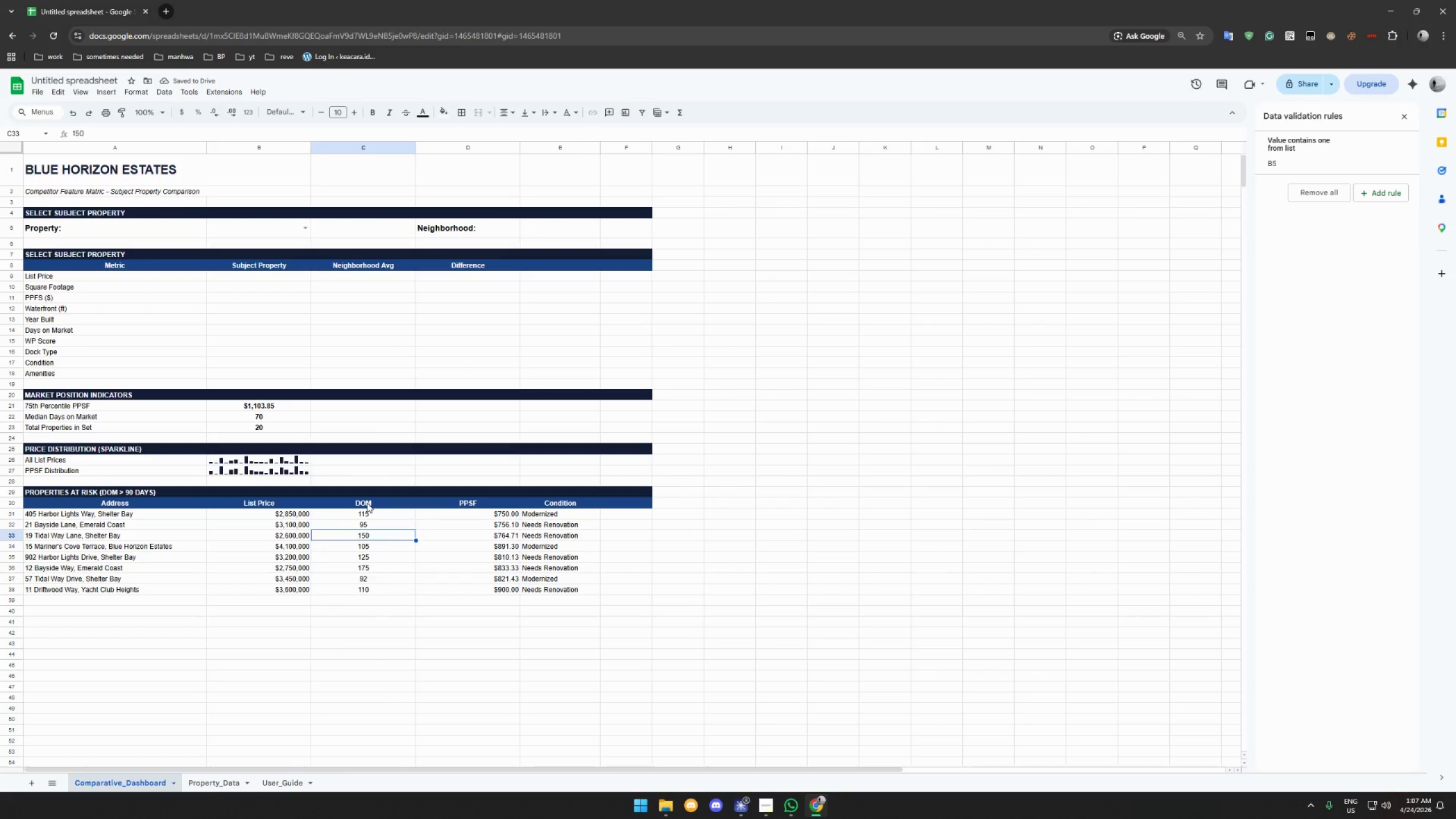 
wait(8.08)
 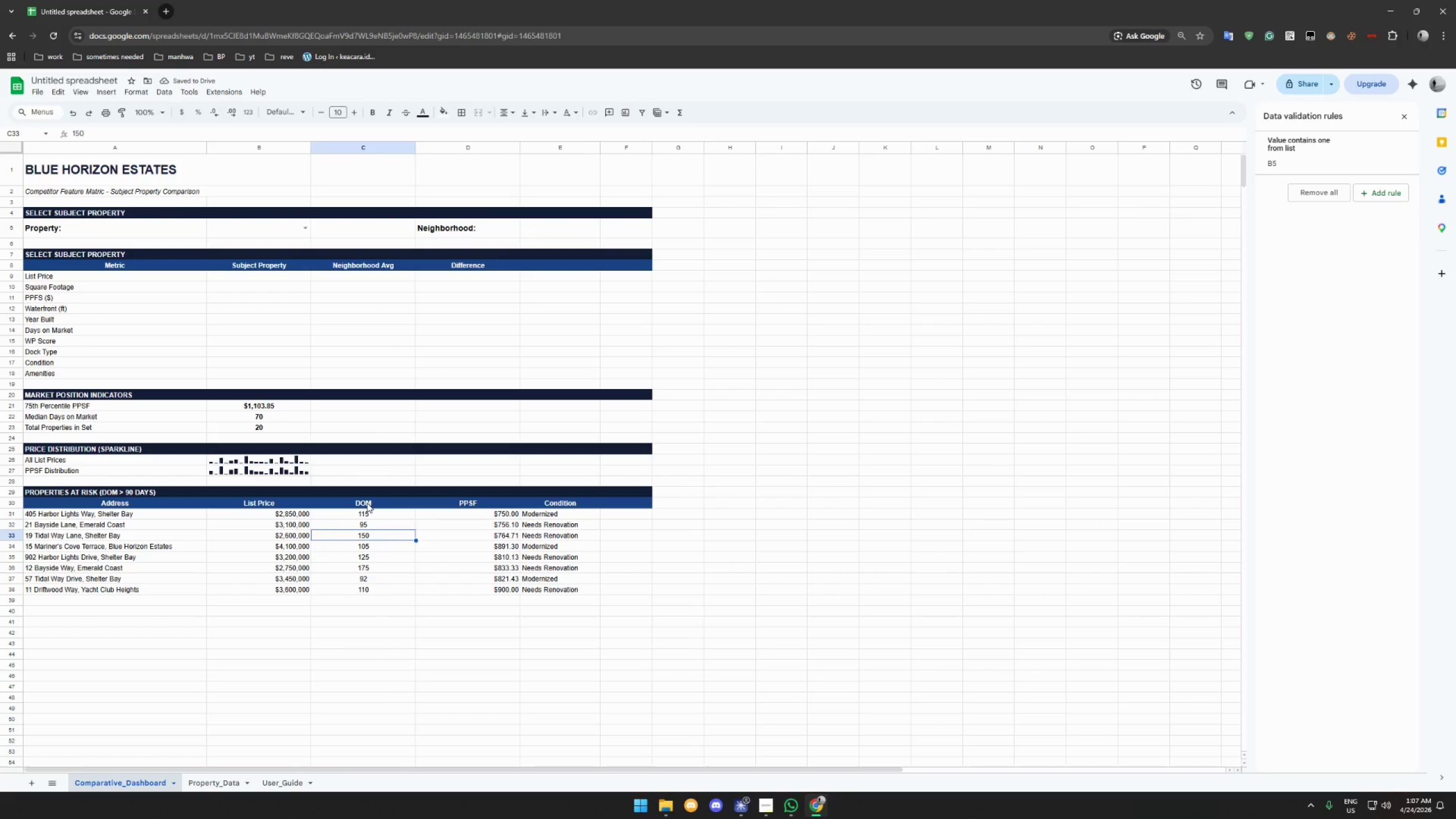 
left_click_drag(start_coordinate=[288, 513], to_coordinate=[283, 585])
 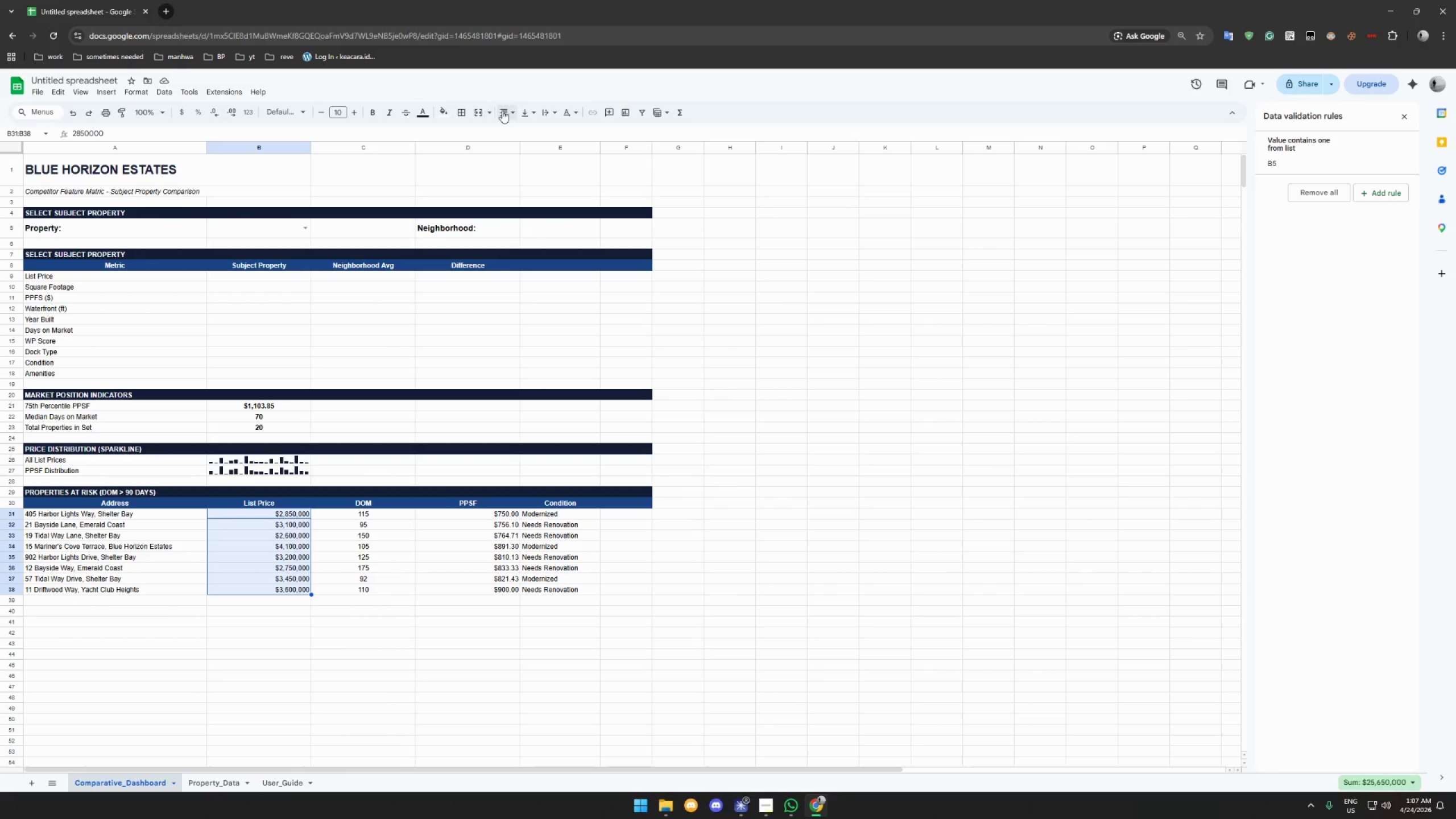 
left_click([507, 110])
 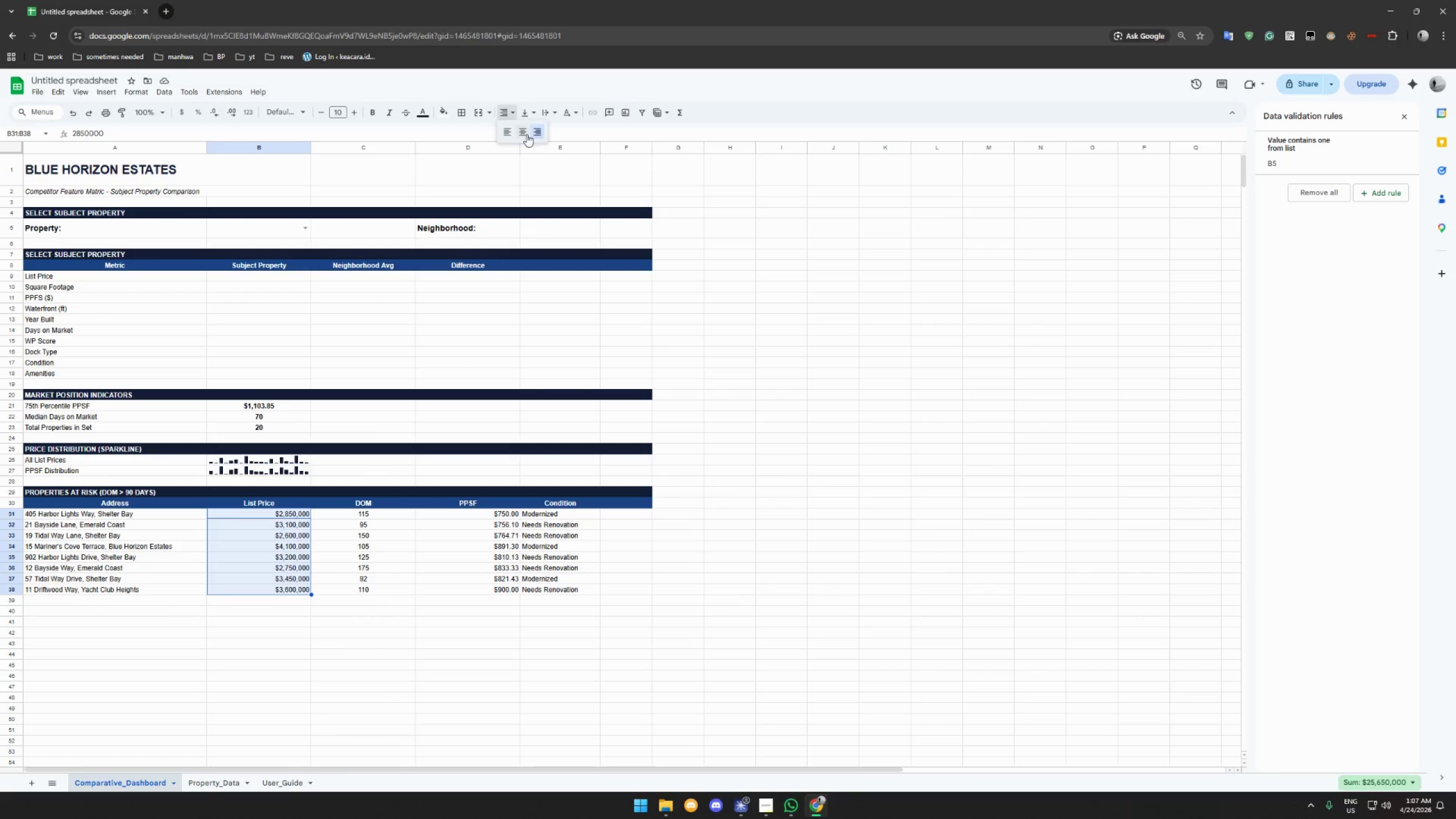 
left_click([526, 132])
 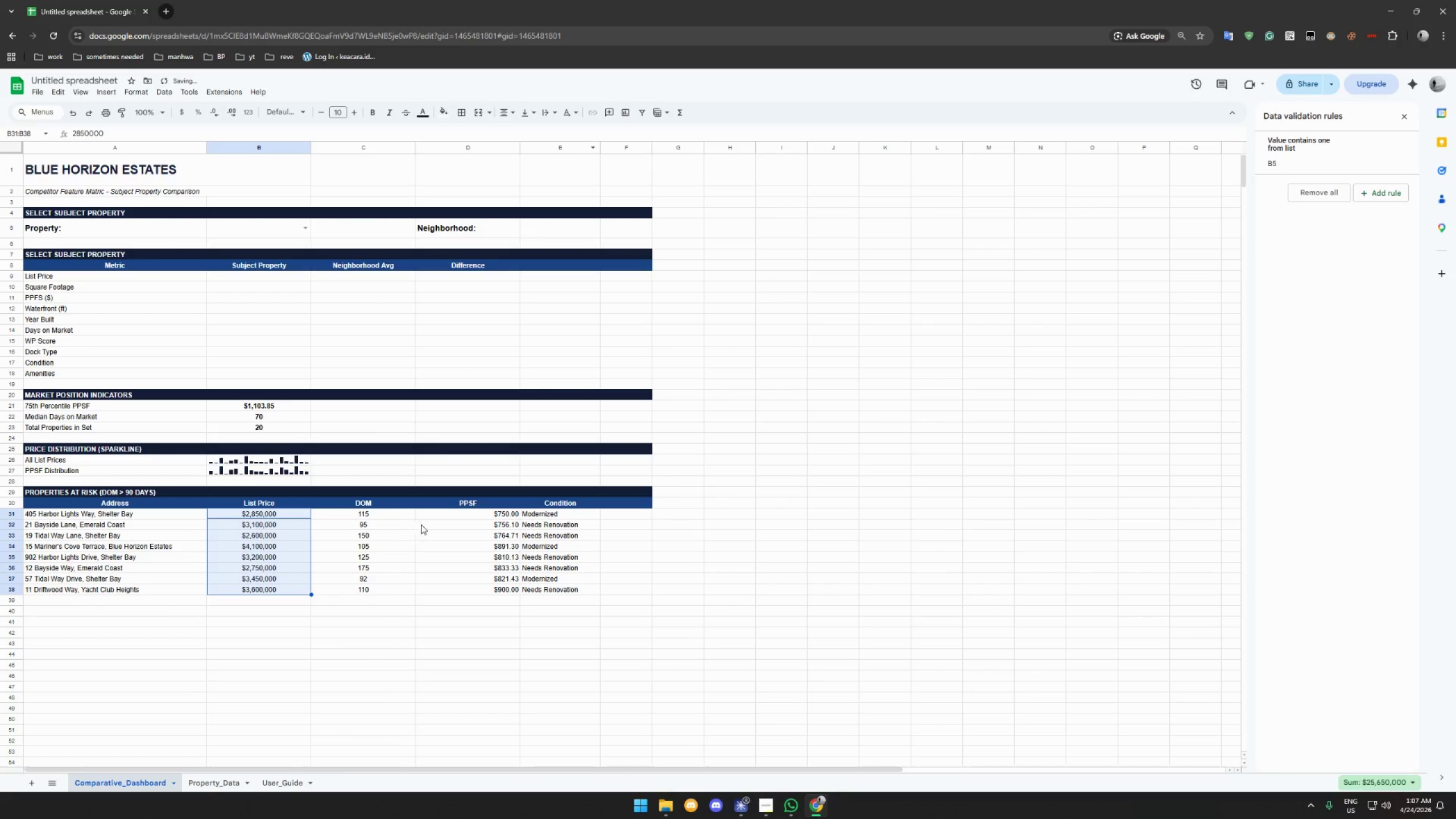 
left_click_drag(start_coordinate=[454, 518], to_coordinate=[456, 589])
 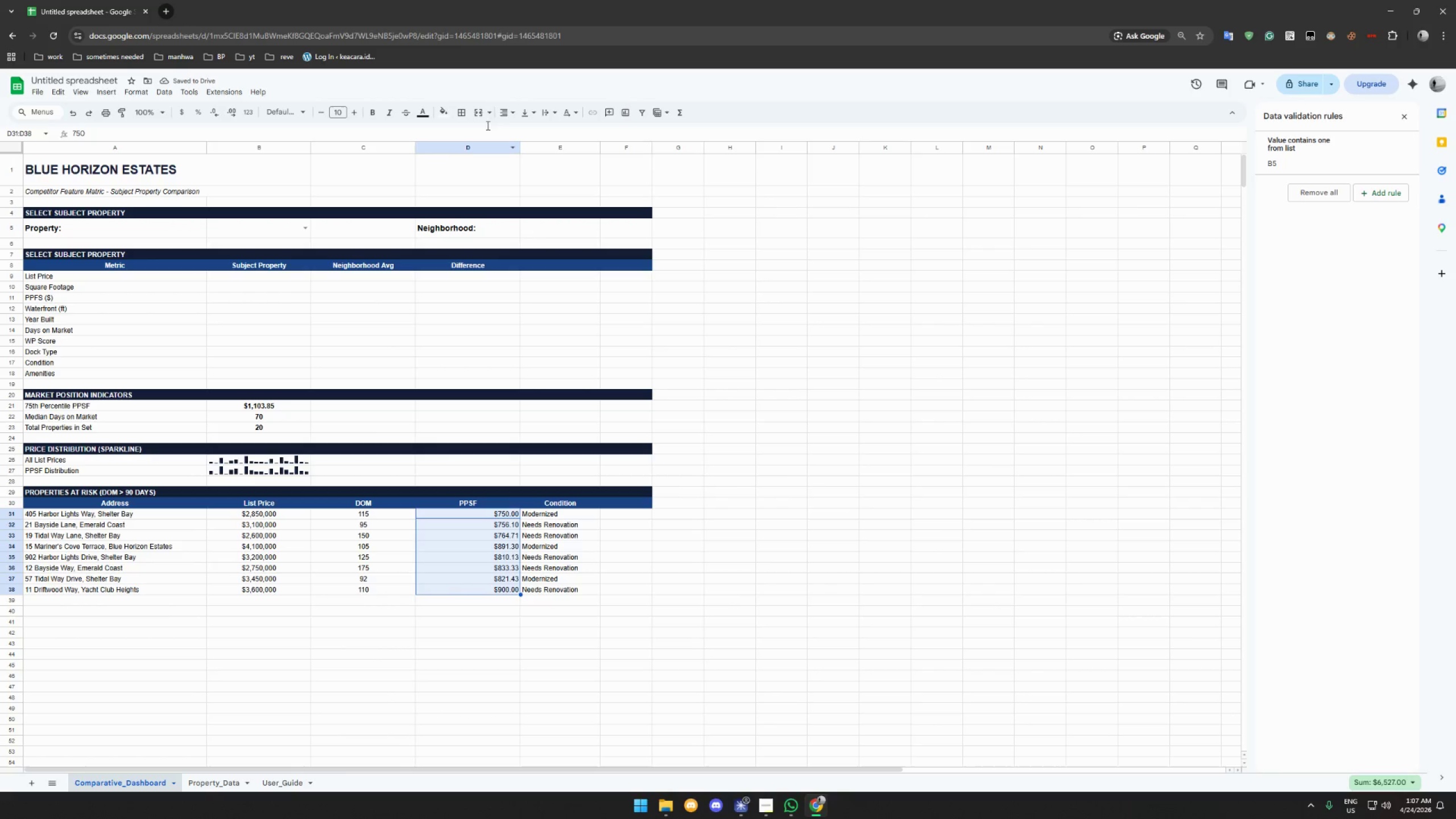 
left_click([505, 114])
 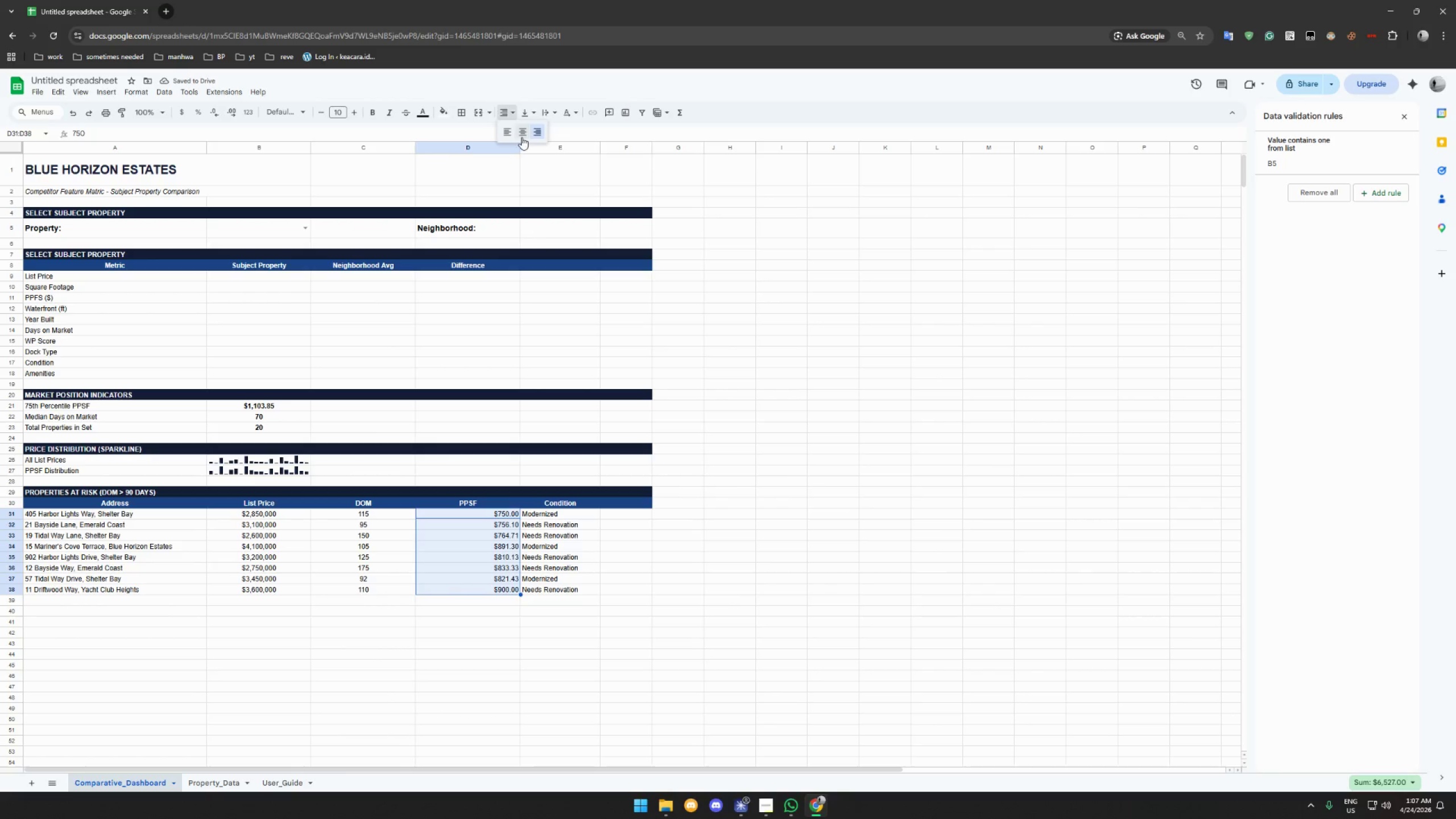 
left_click([522, 133])
 